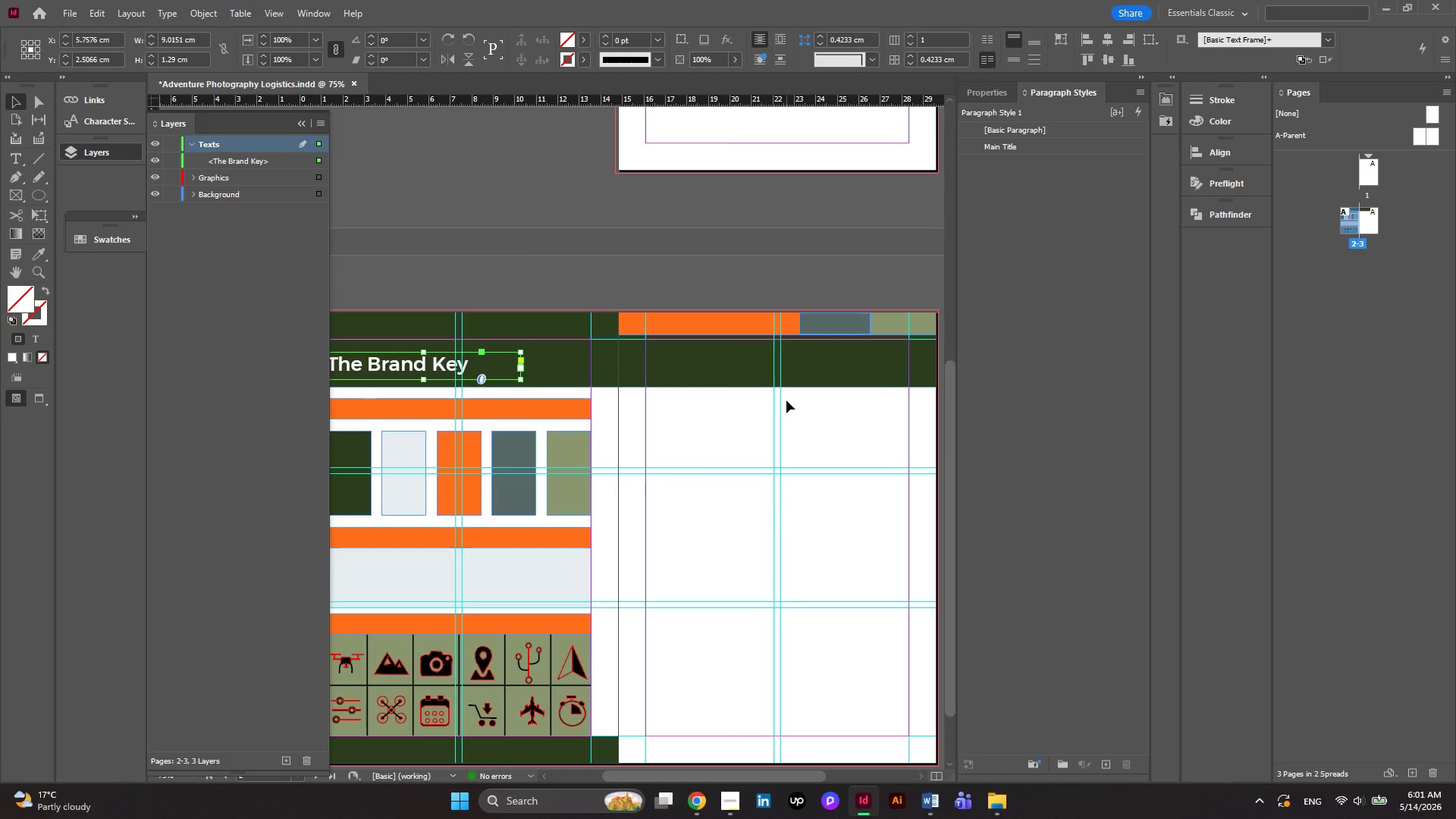 
key(Alt+AltLeft)
 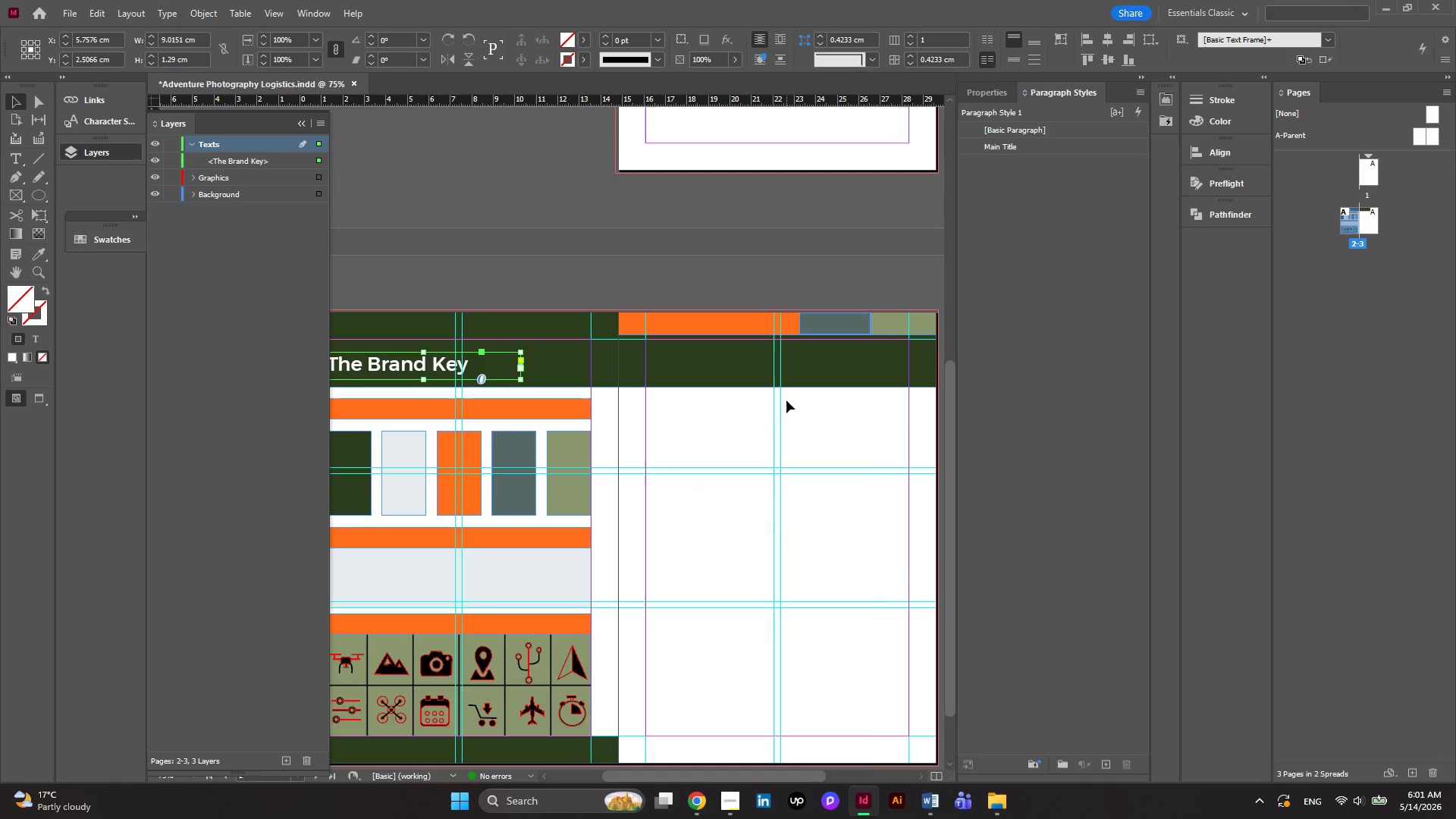 
scroll: coordinate [786, 400], scroll_direction: down, amount: 3.0
 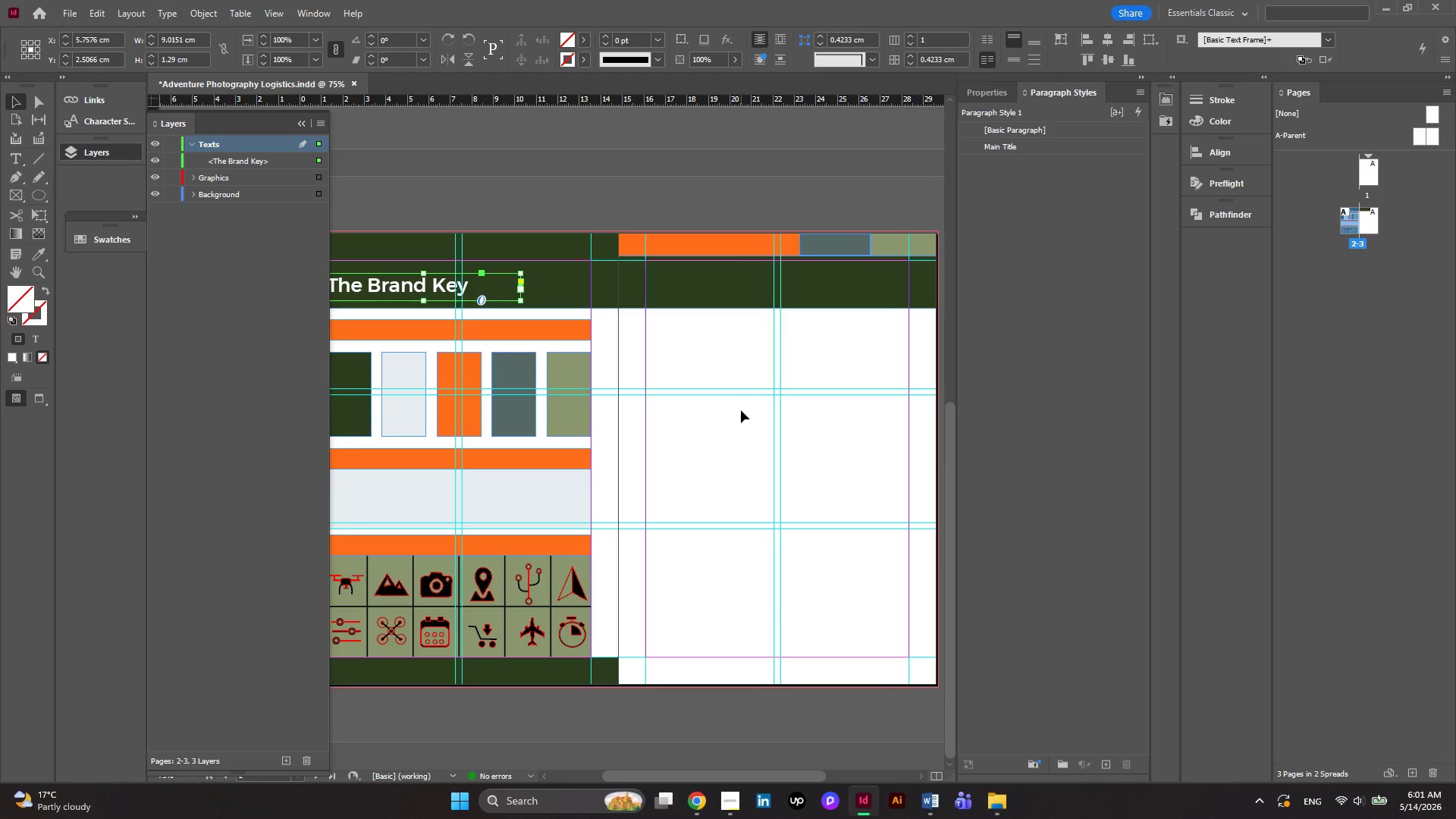 
hold_key(key=ControlLeft, duration=0.58)
scroll: coordinate [741, 410], scroll_direction: up, amount: 2.0
 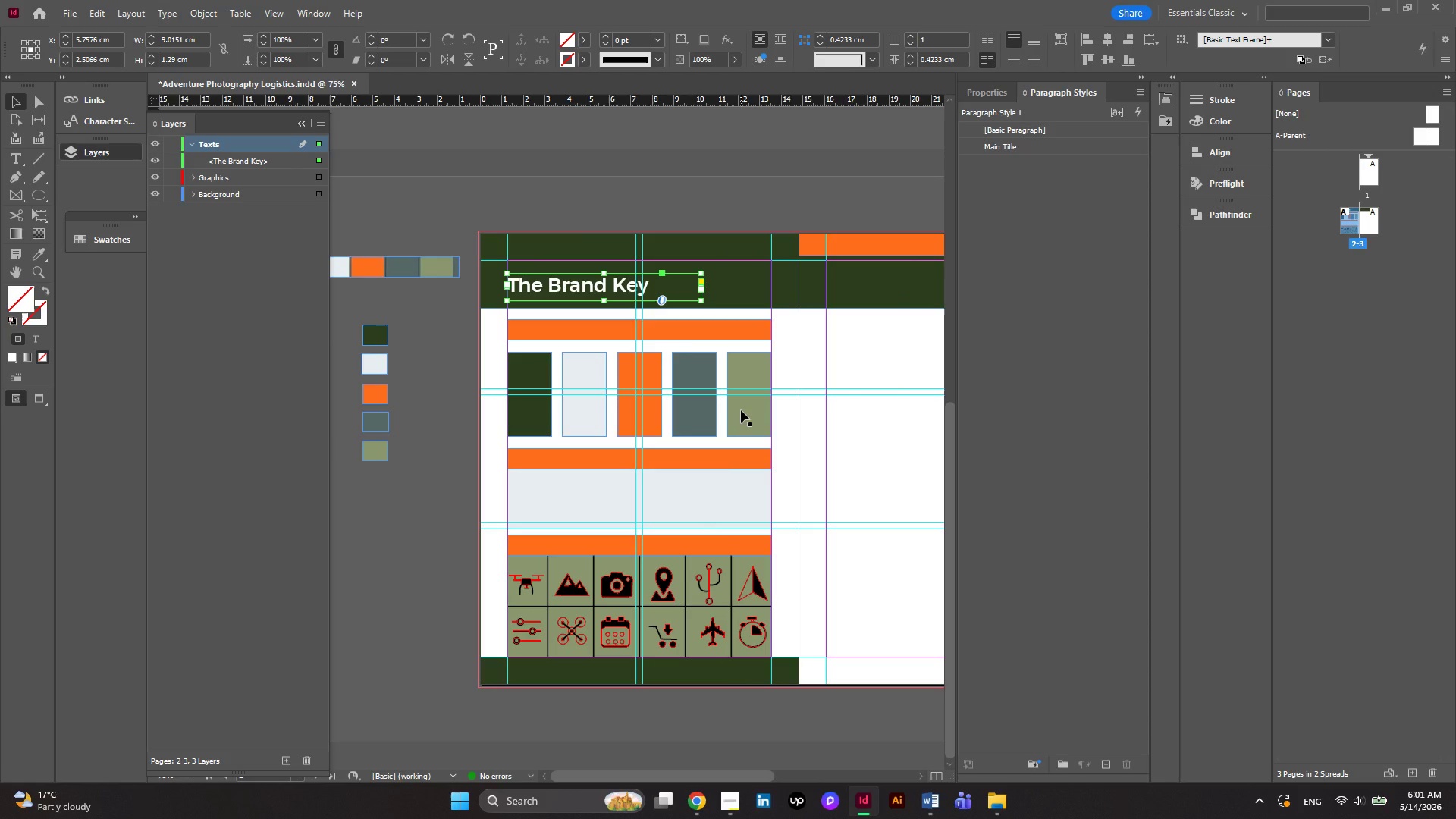 
hold_key(key=ControlLeft, duration=1.75)
scroll: coordinate [741, 410], scroll_direction: down, amount: 2.0
 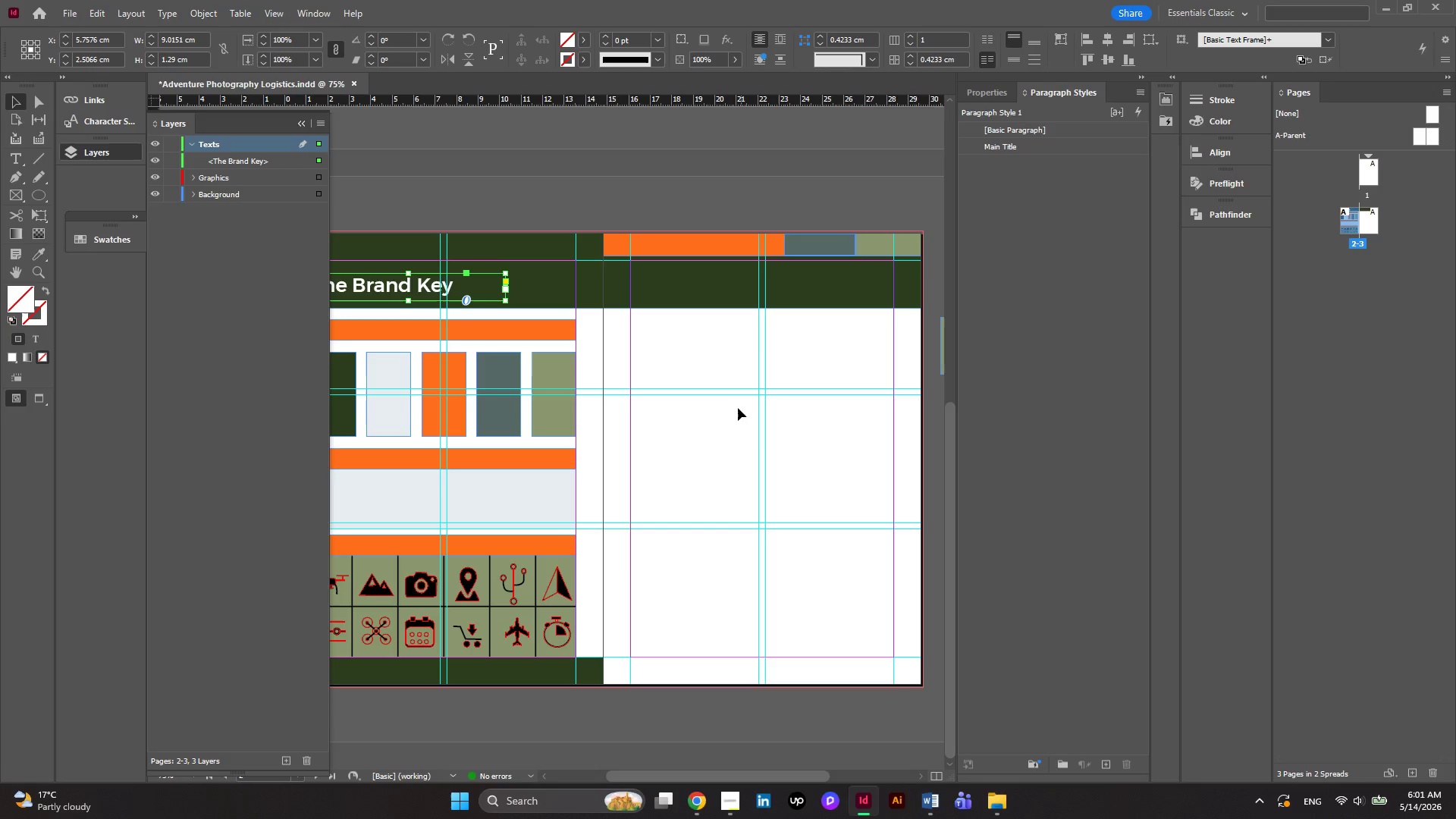 
wait(6.06)
 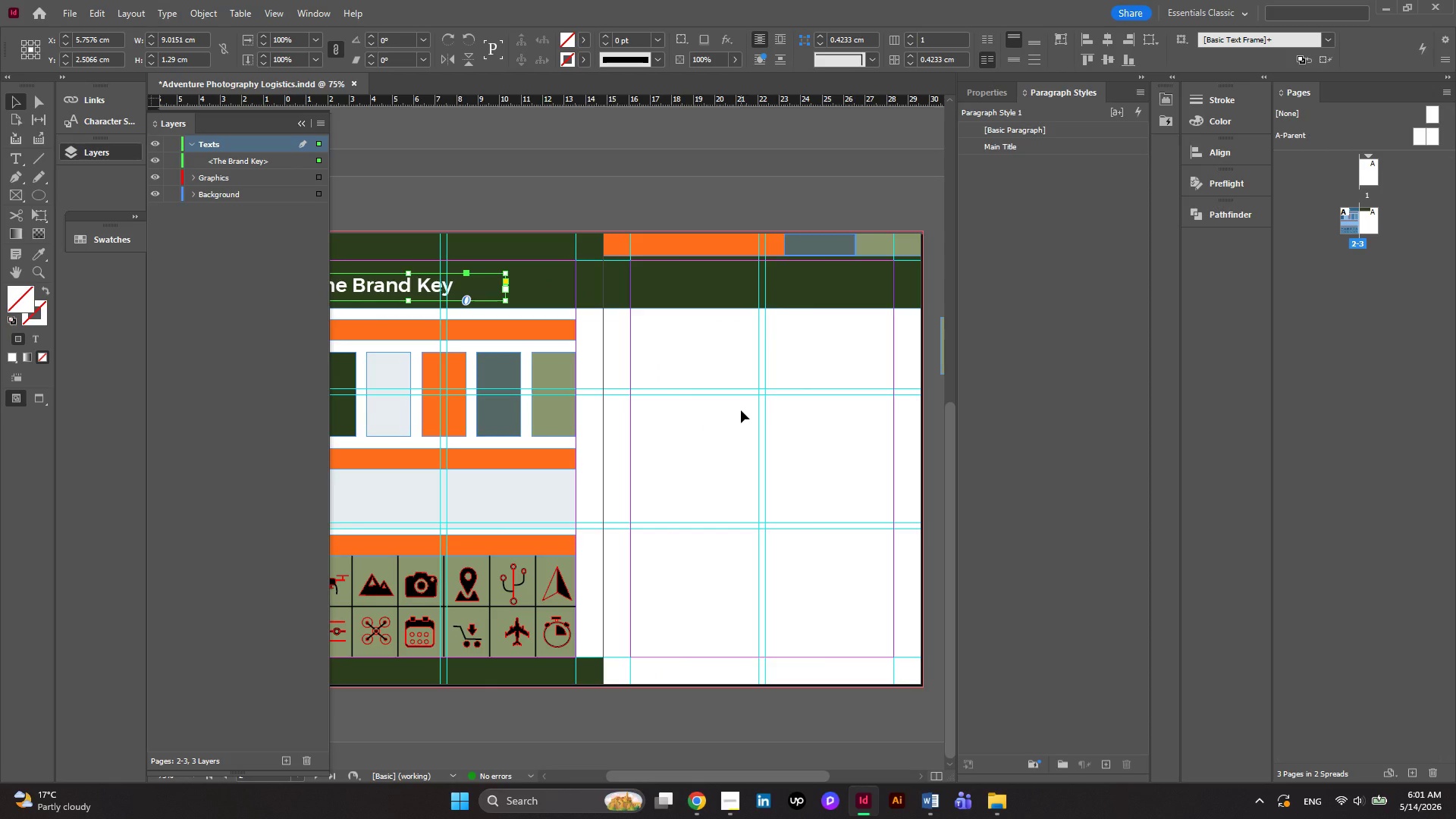 
hold_key(key=AltLeft, duration=6.14)
left_click_drag(start_coordinate=[384, 285], to_coordinate=[702, 281])
 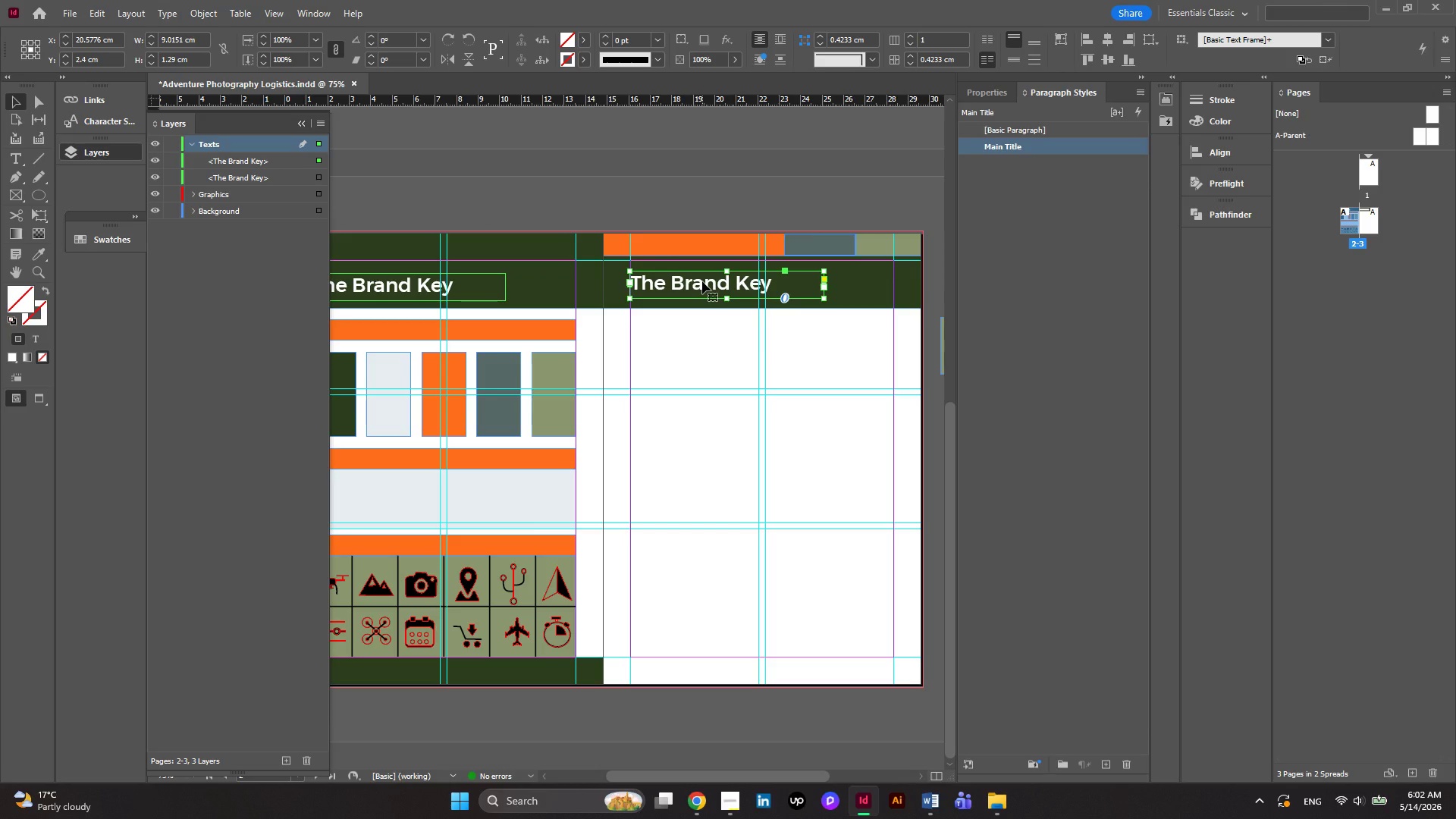 
double_click([702, 281])
 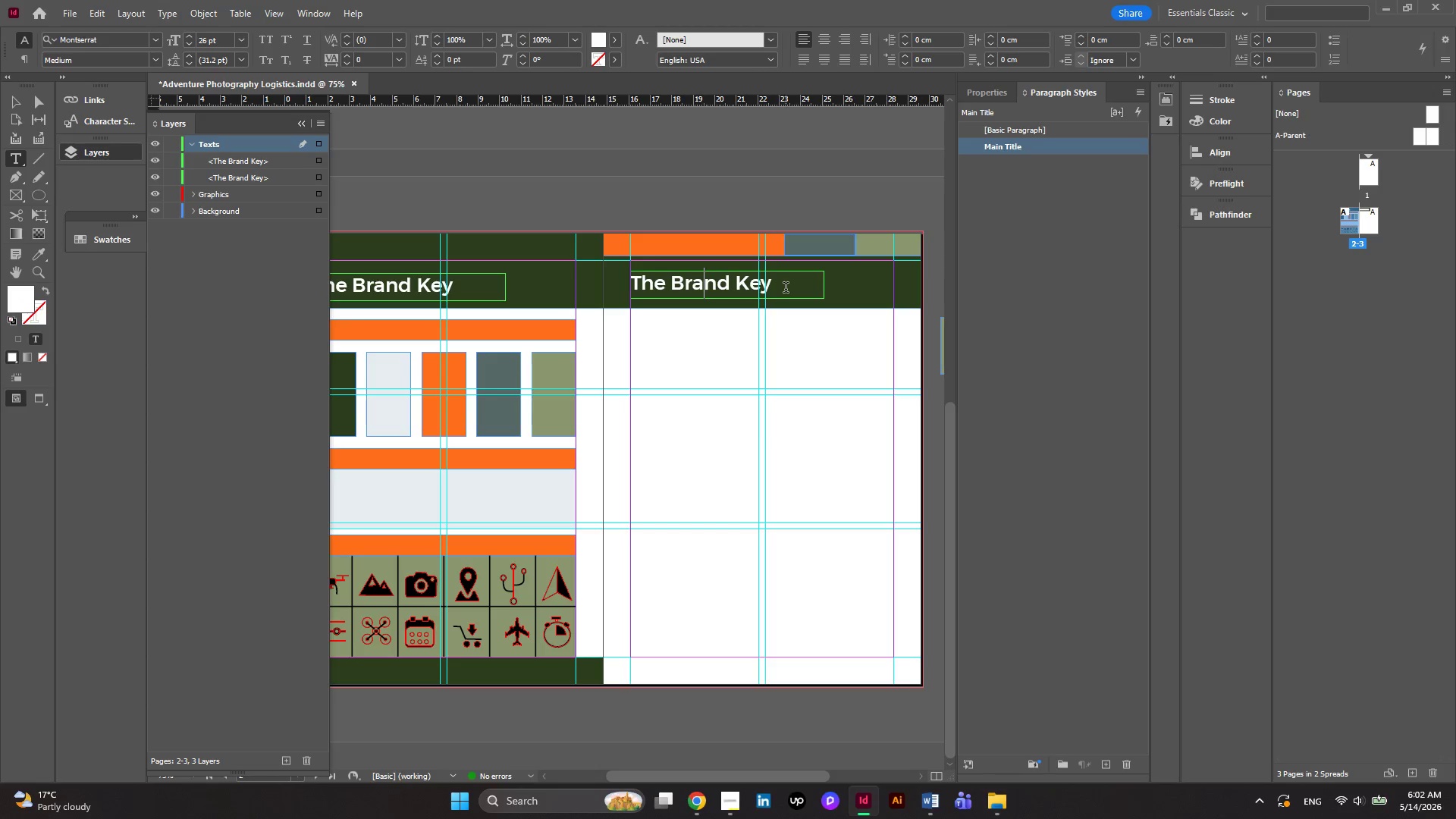 
left_click_drag(start_coordinate=[786, 289], to_coordinate=[634, 288])
 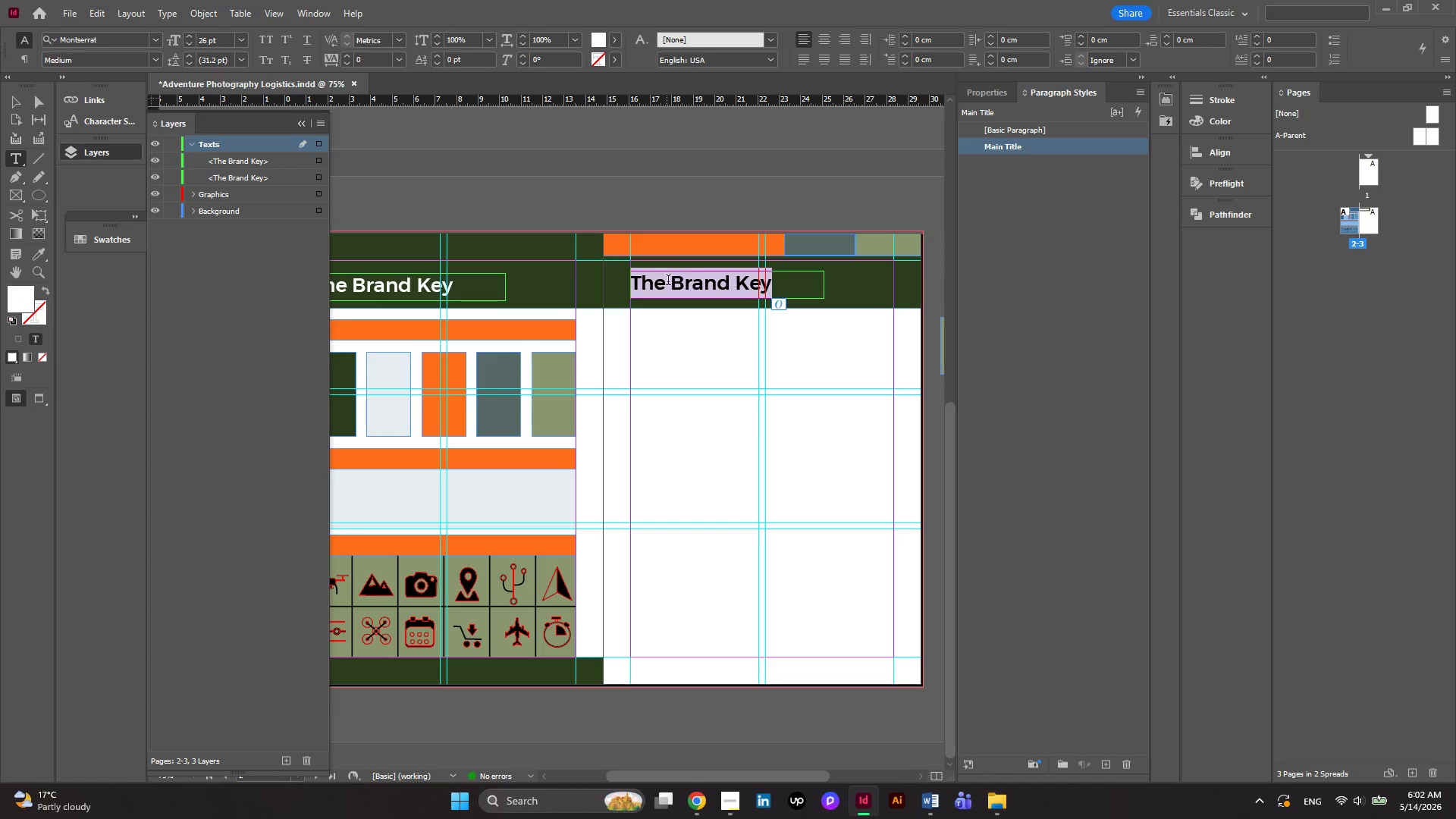 
left_click([792, 289])
 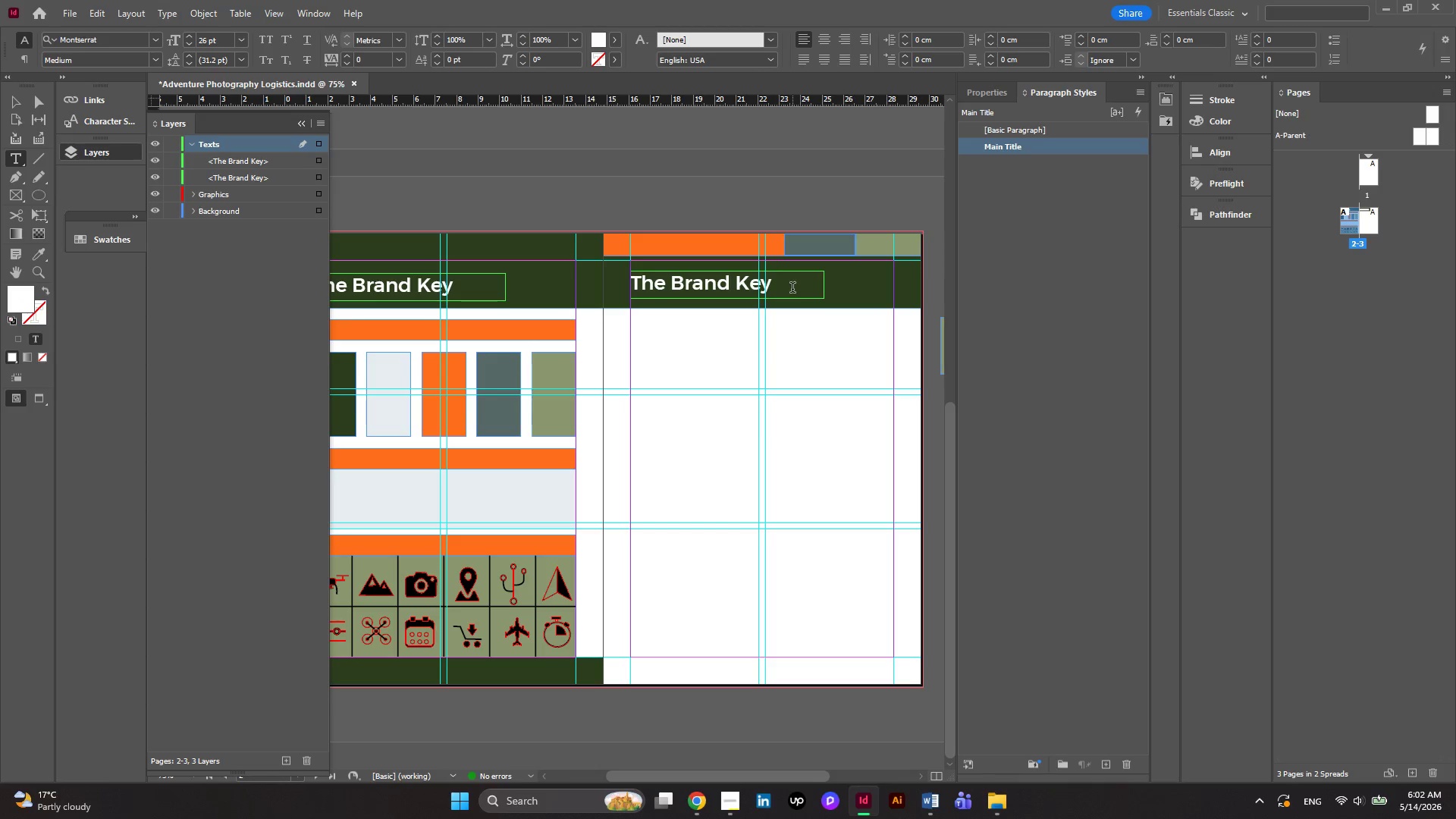 
left_click_drag(start_coordinate=[792, 289], to_coordinate=[675, 297])
 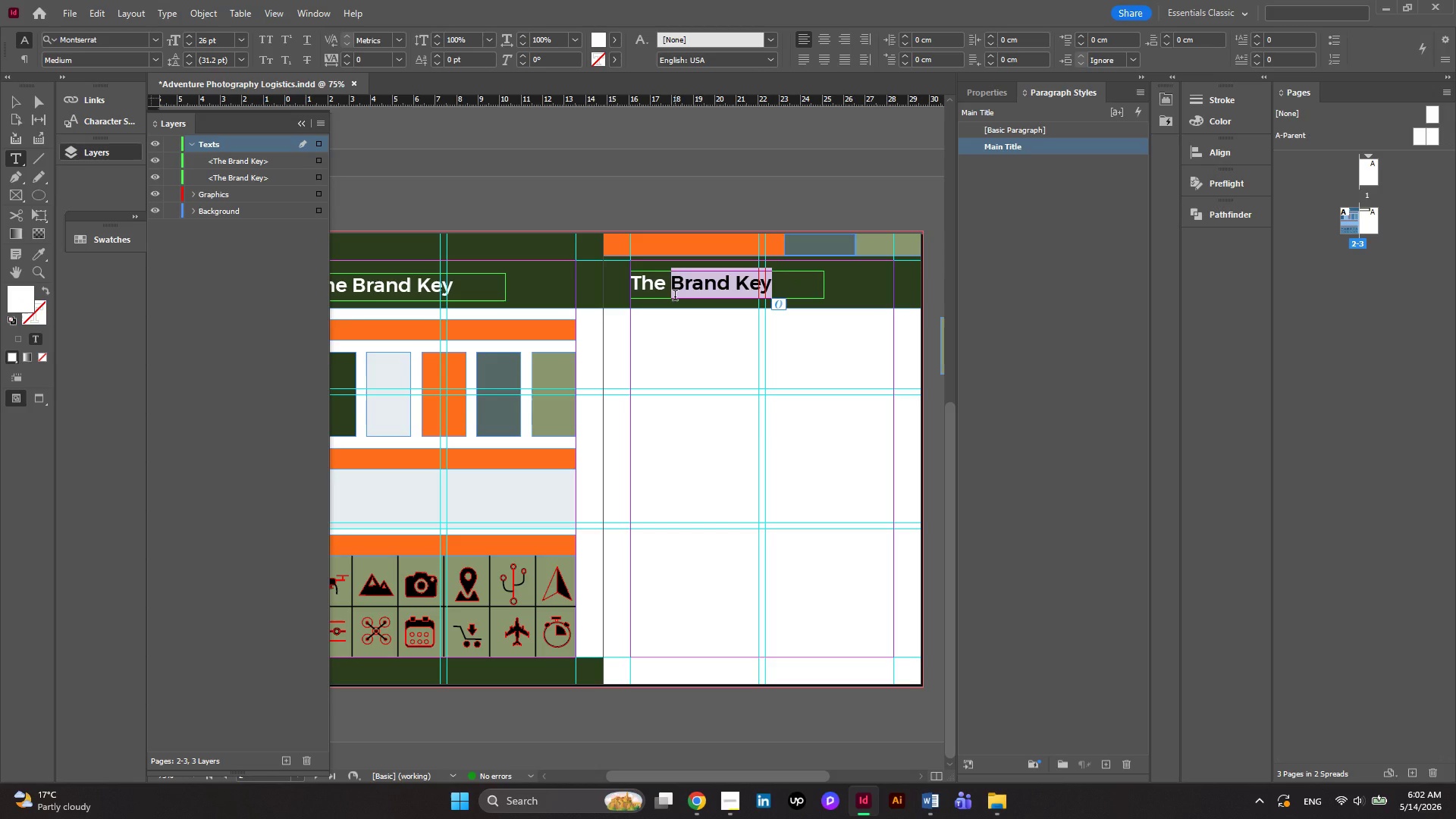 
type(Field Loge)
key(Backspace)
type(istics)
 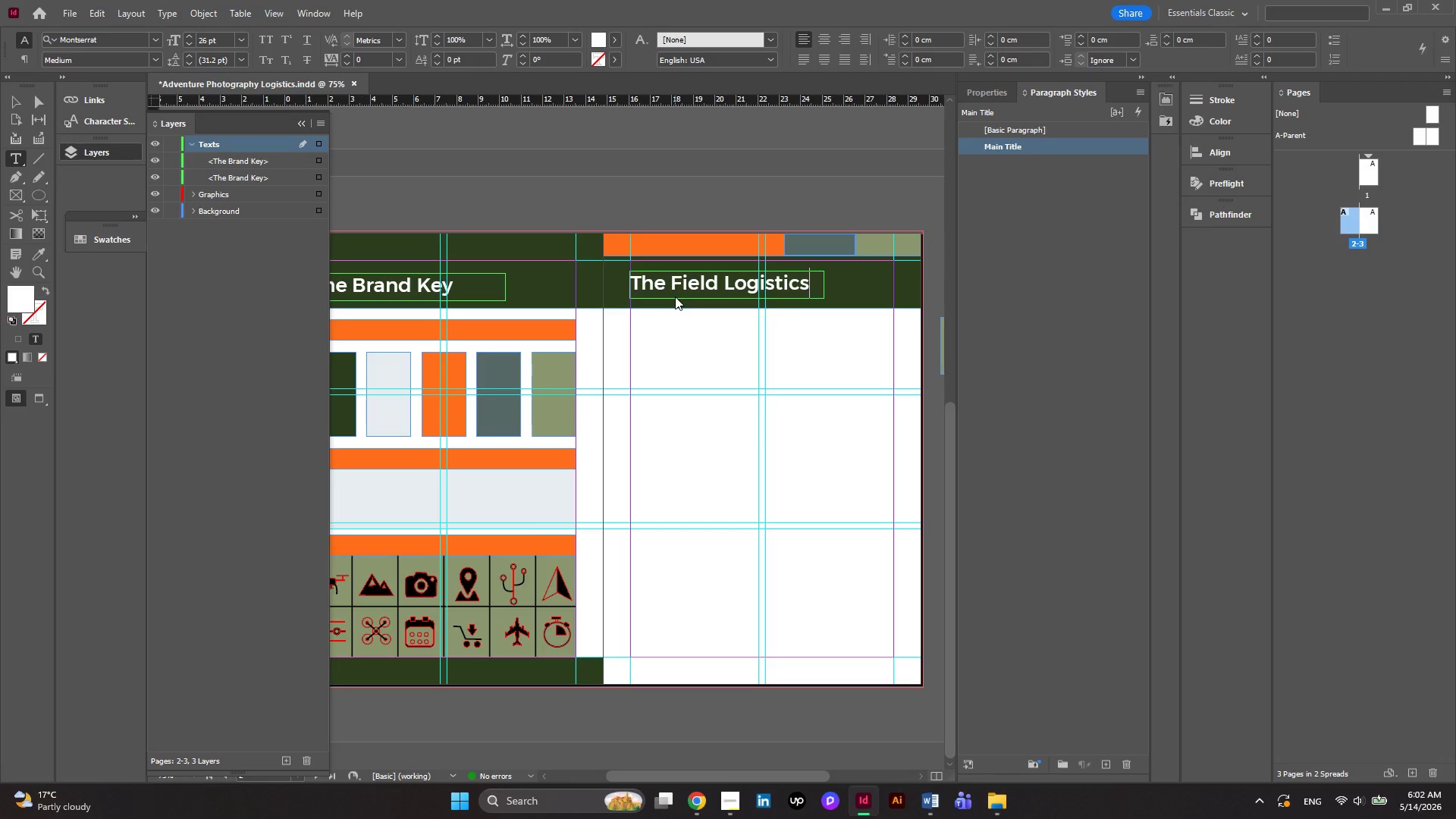 
wait(6.06)
 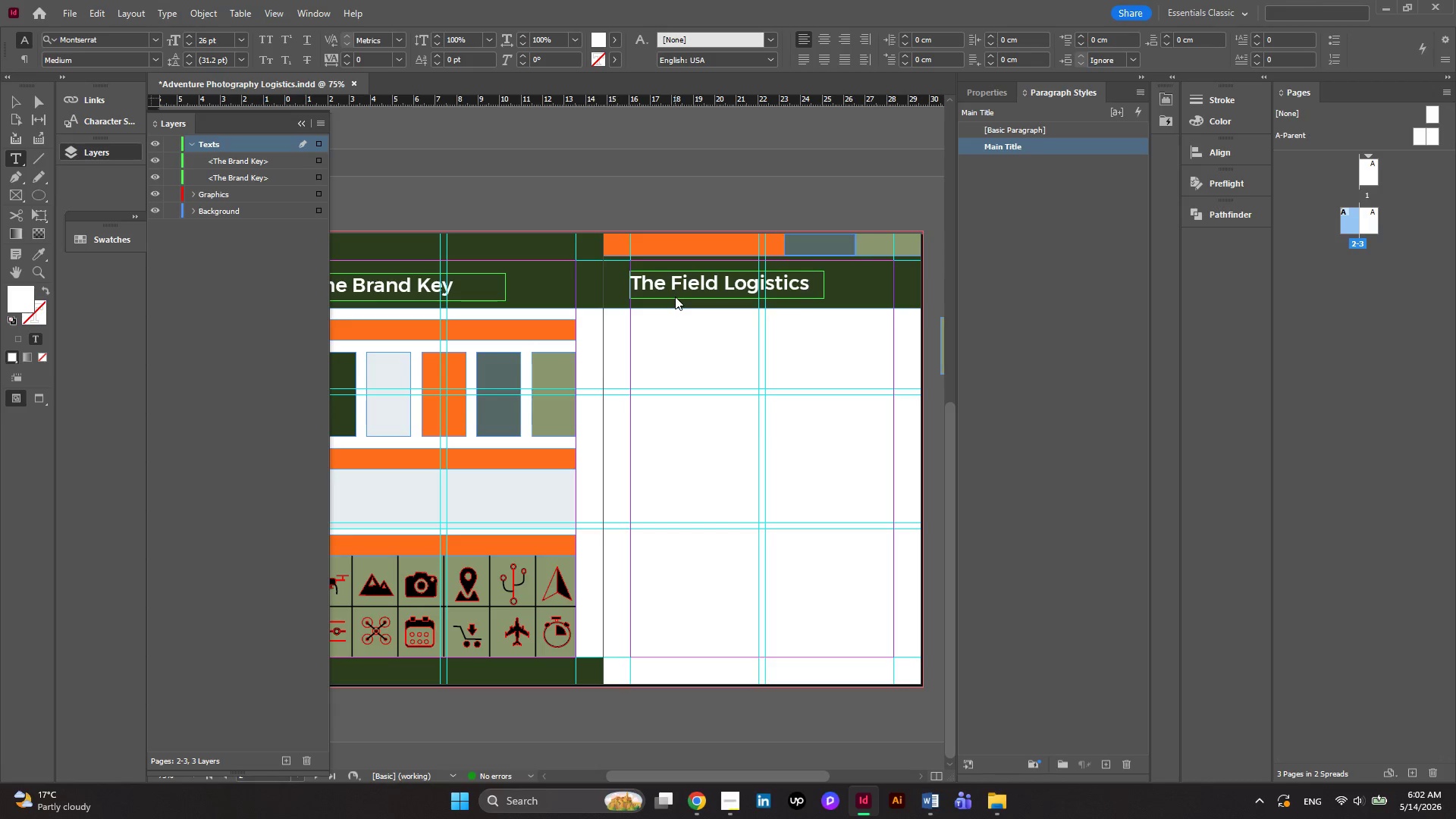 
type( Template)
 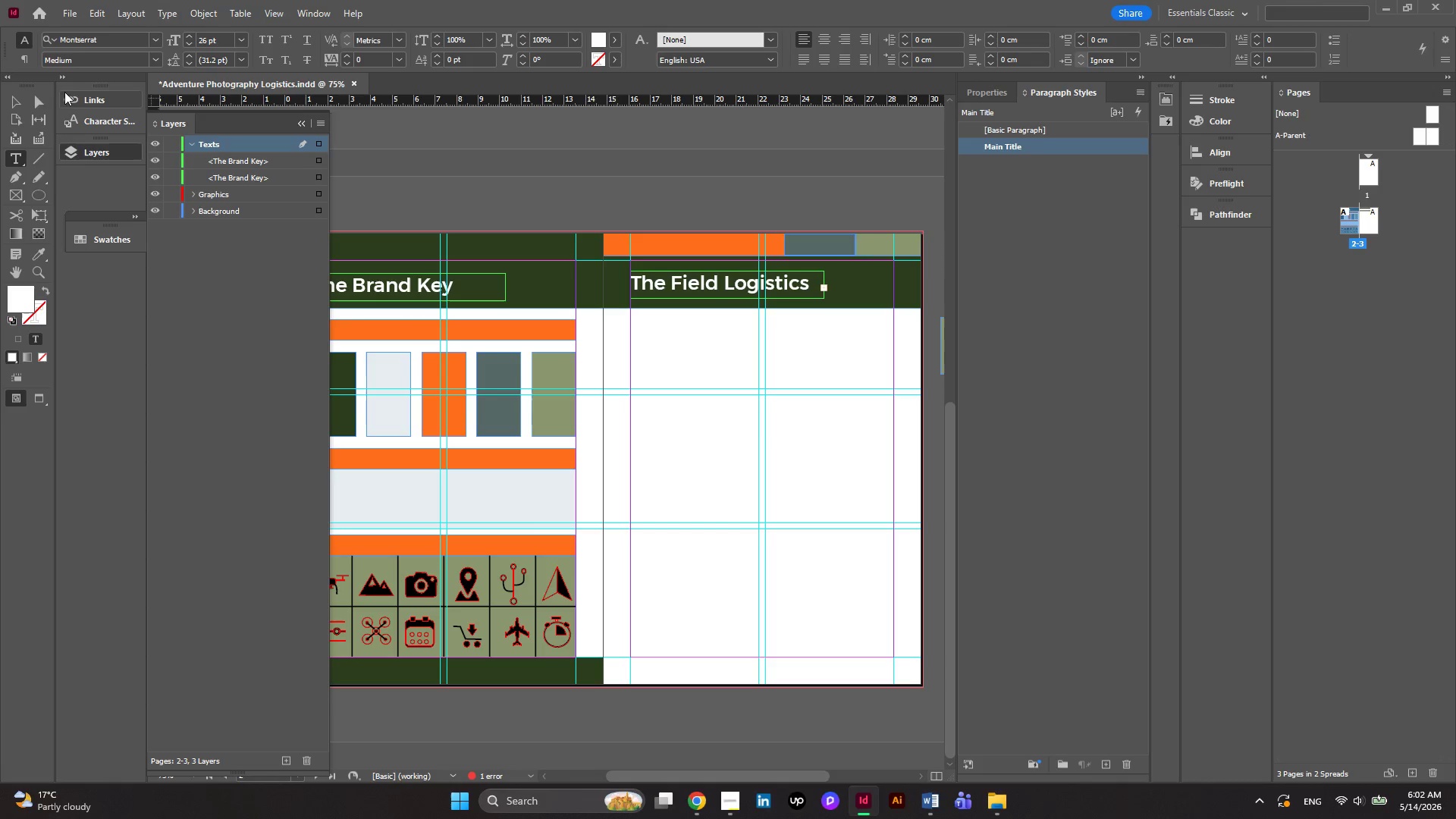 
left_click([25, 99])
 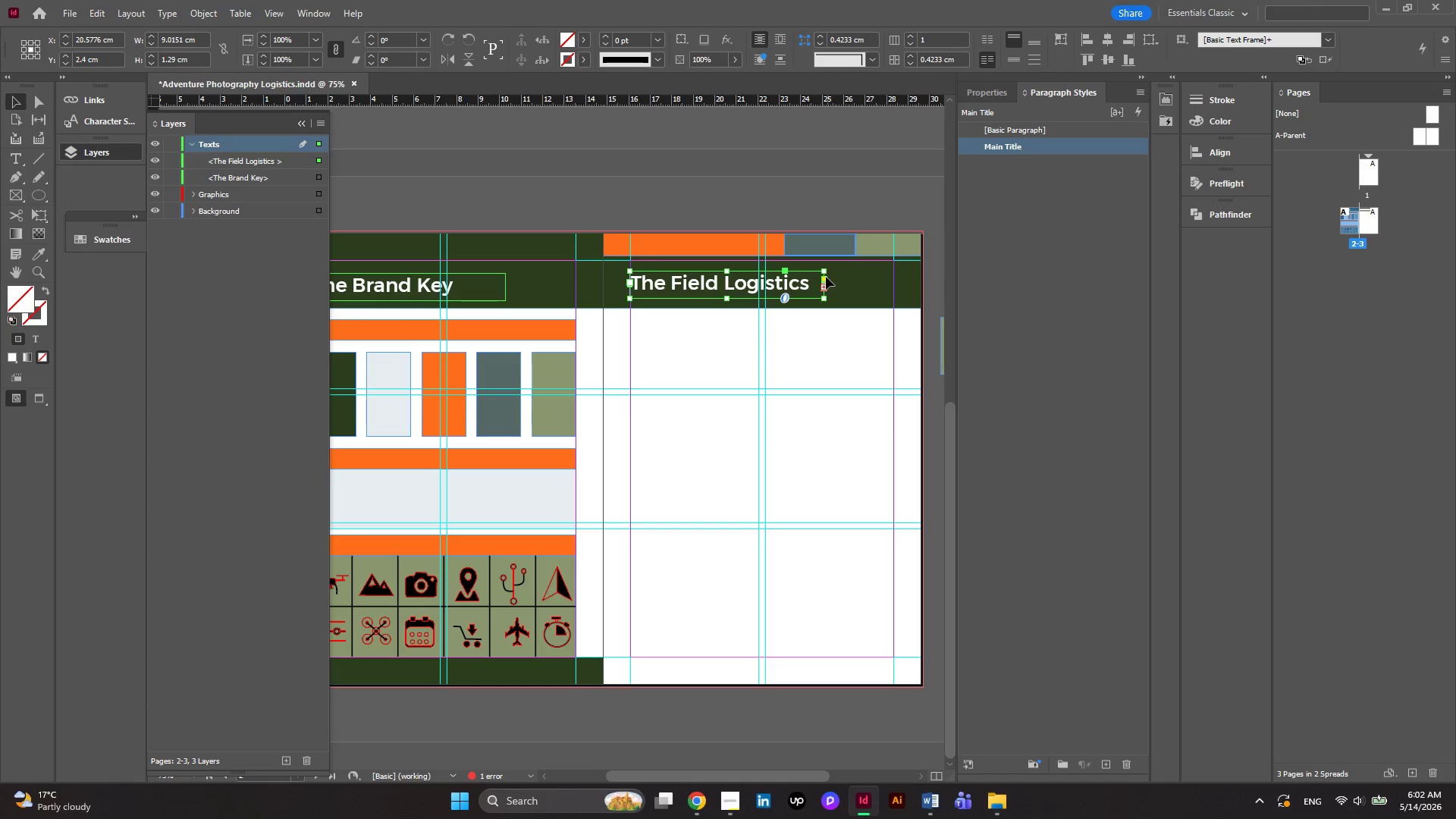 
left_click_drag(start_coordinate=[825, 270], to_coordinate=[913, 271])
 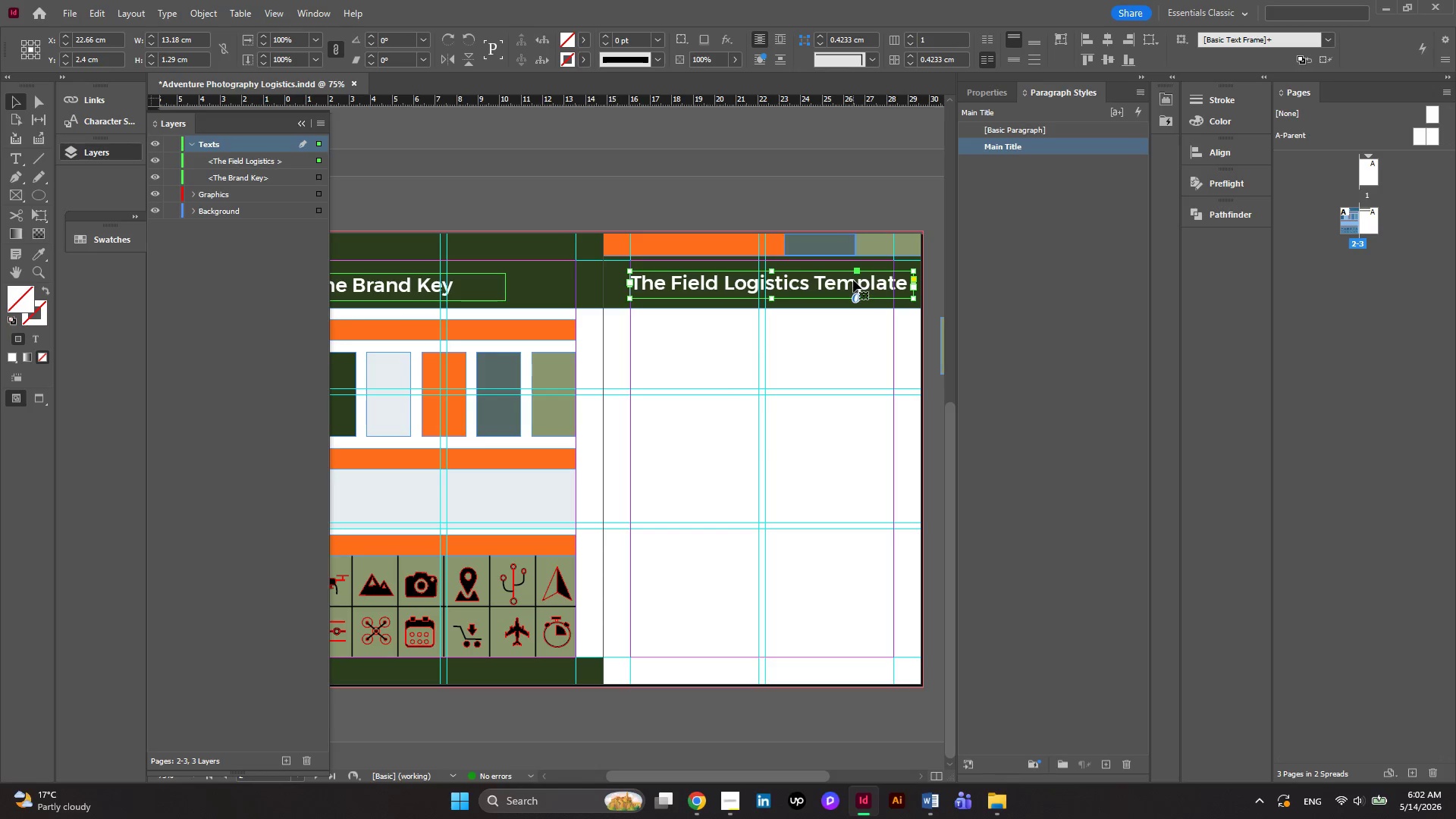 
wait(5.47)
 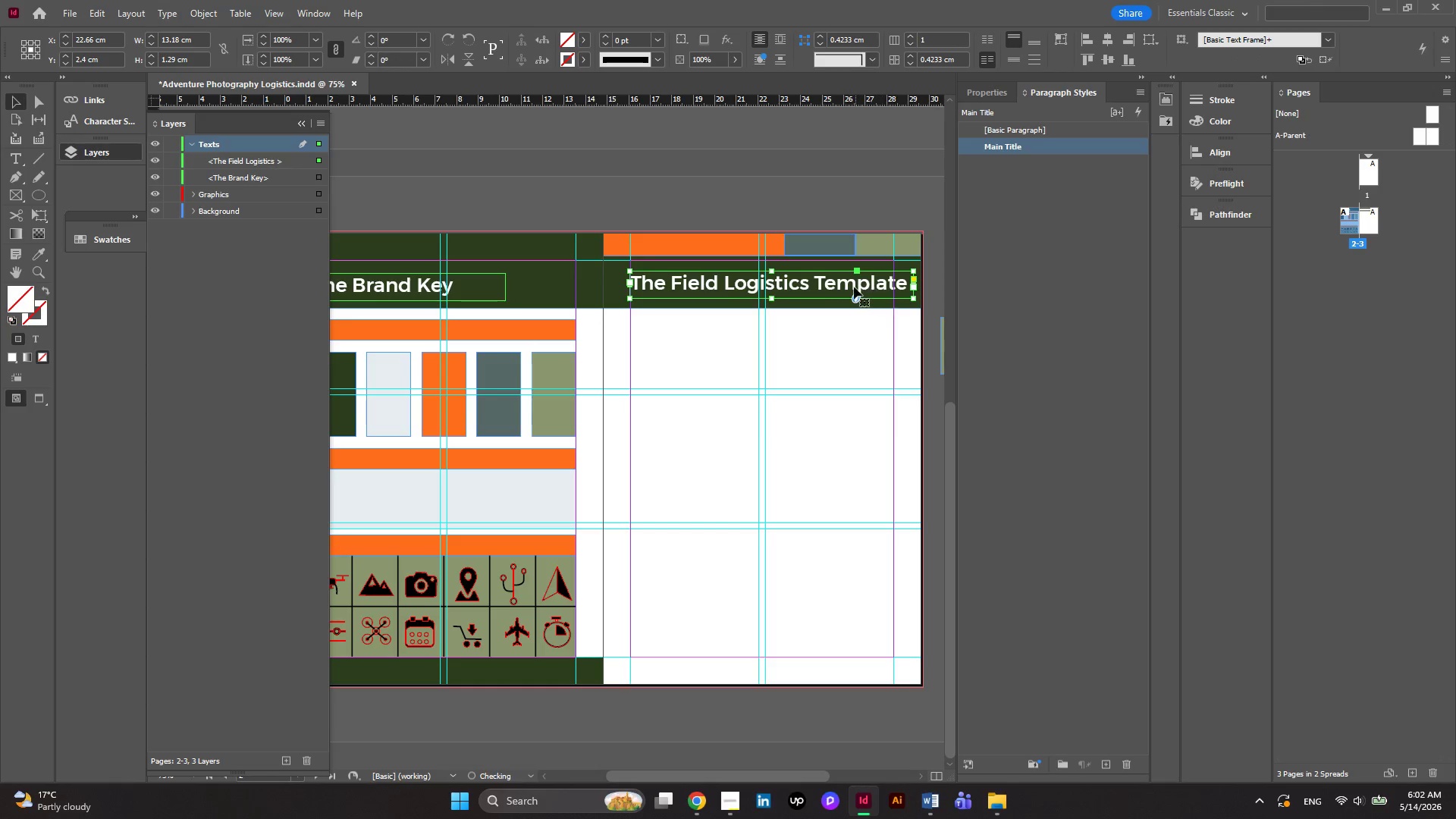 
left_click([977, 96])
 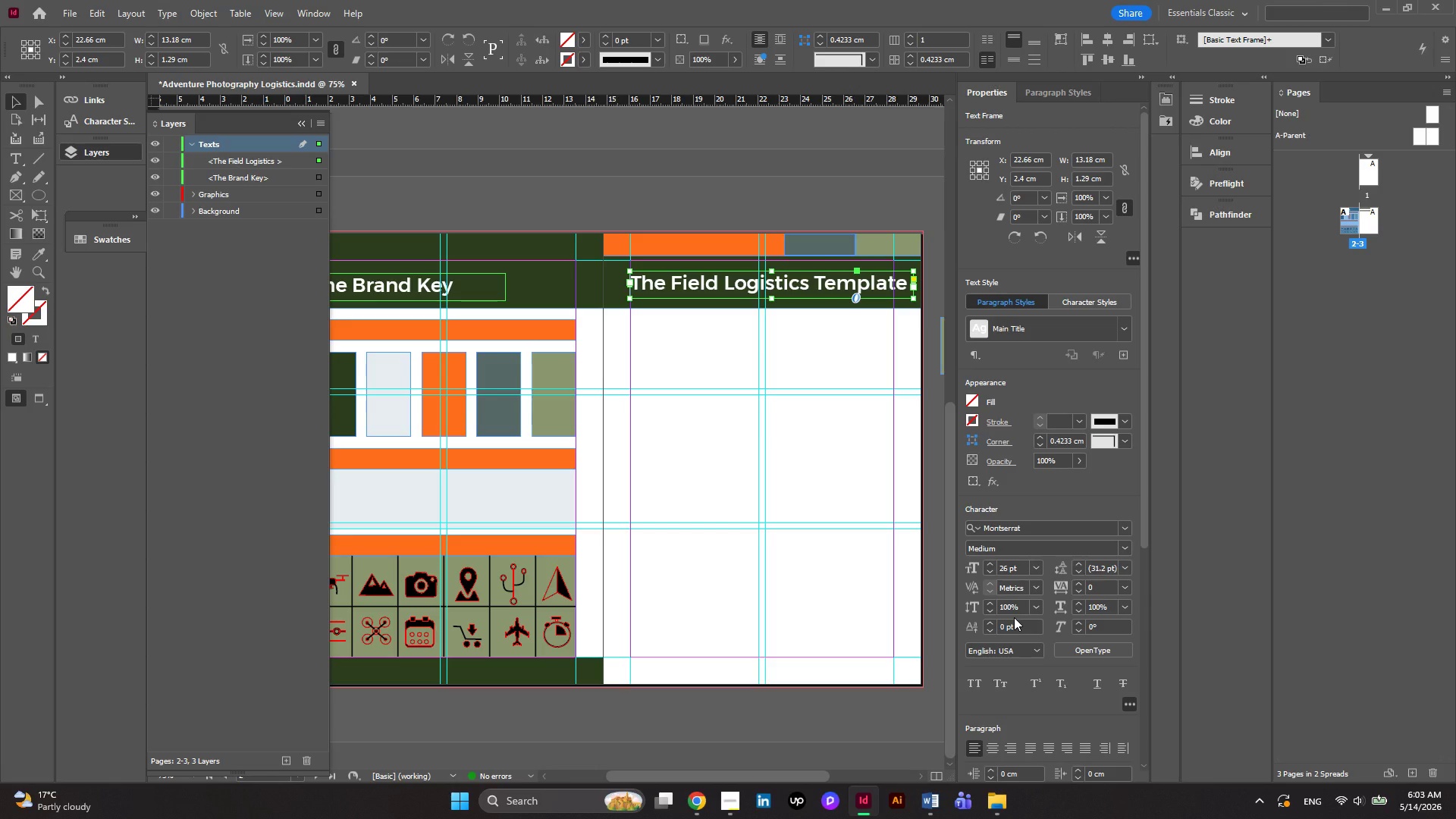 
left_click([997, 742])
 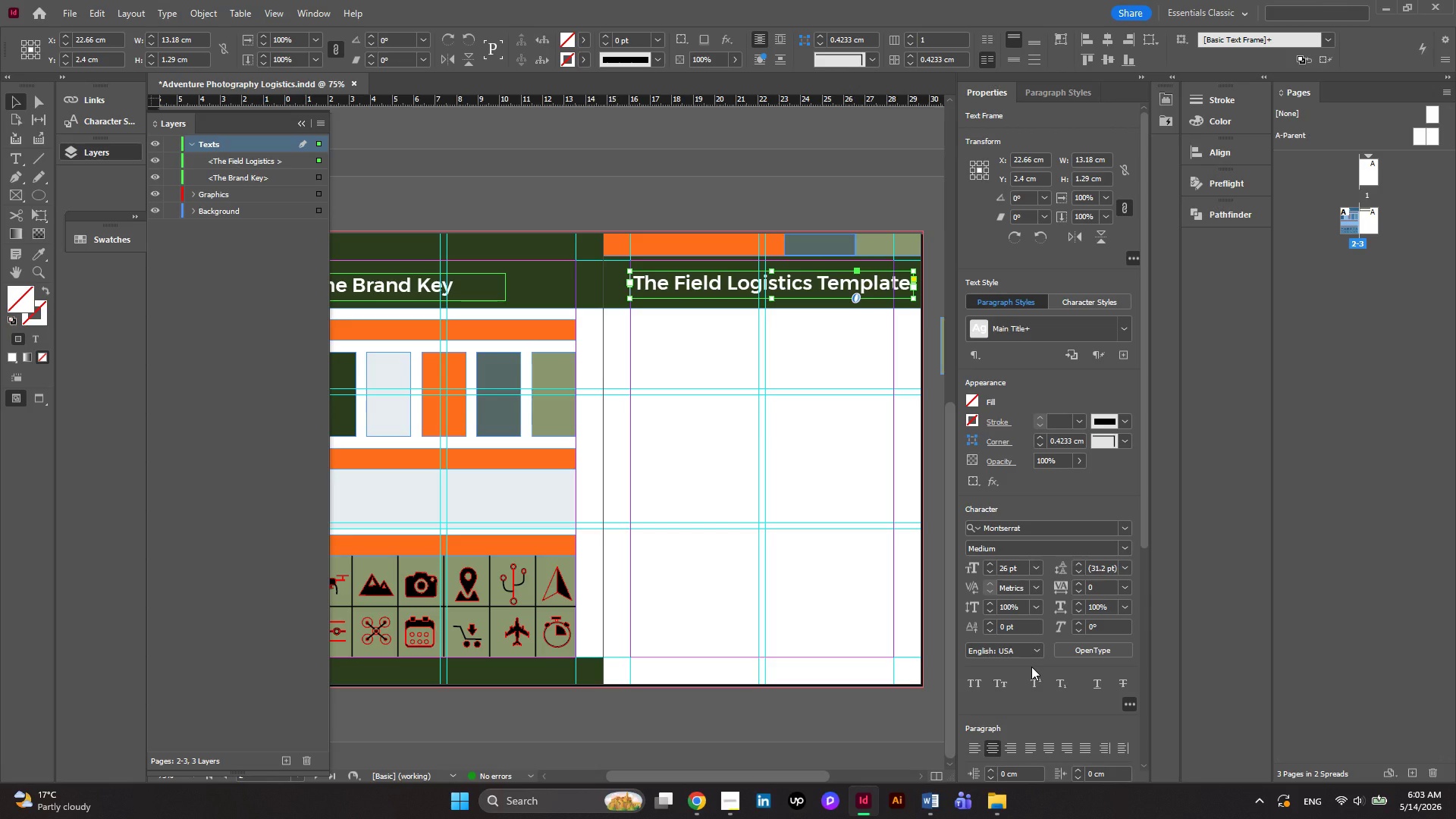 
scroll: coordinate [1136, 704], scroll_direction: down, amount: 8.0
 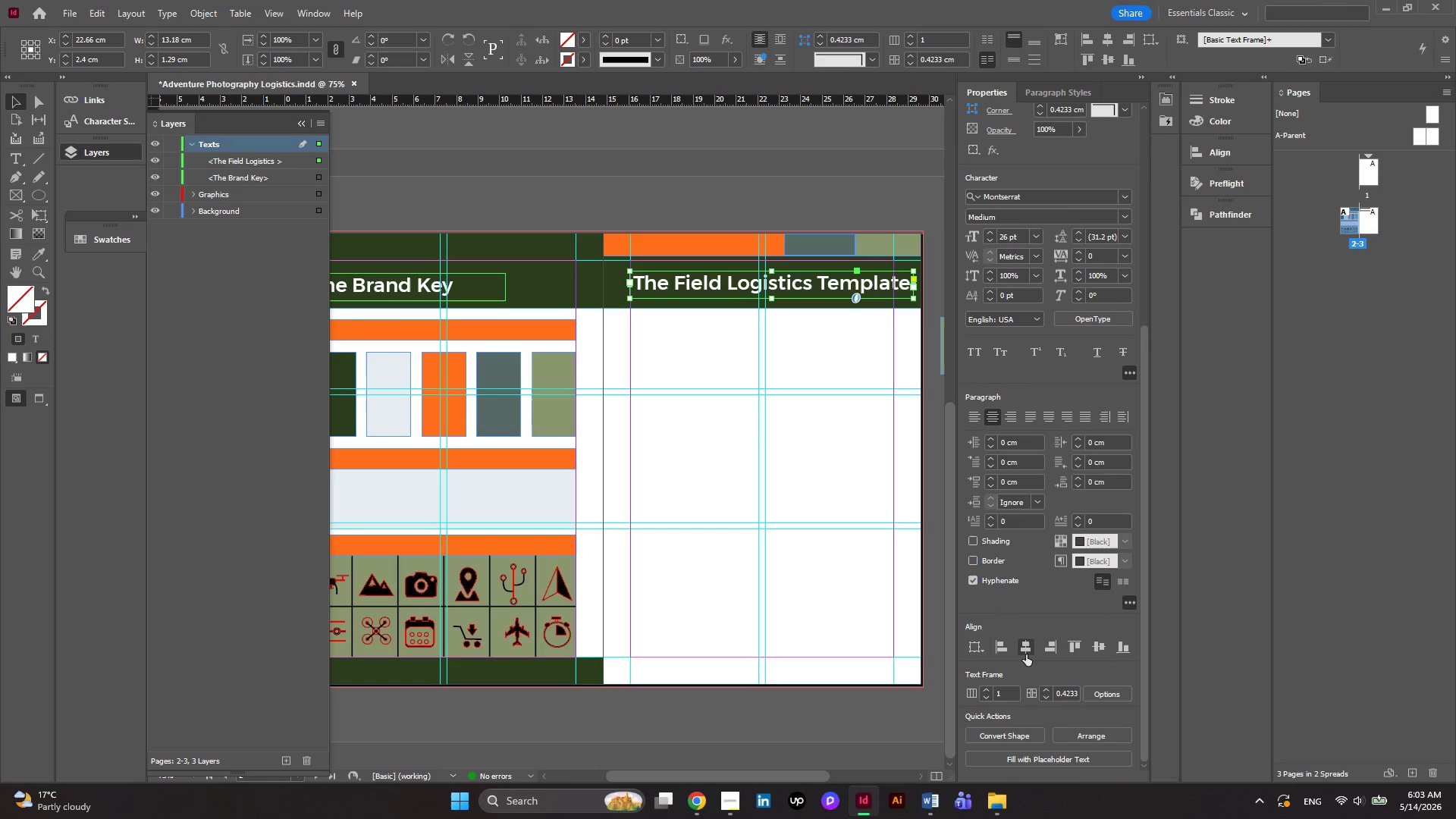 
left_click([1026, 654])
 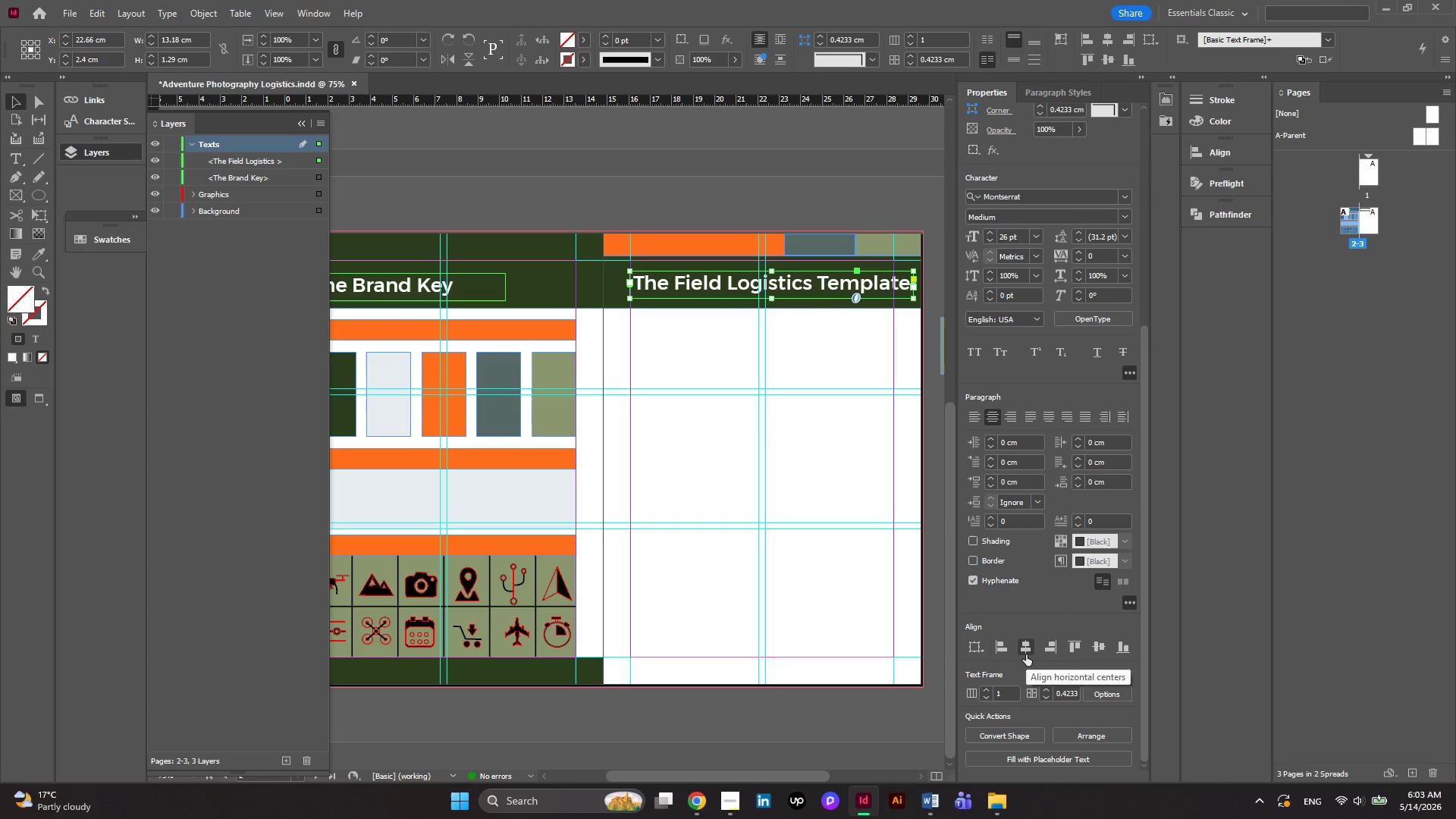 
left_click([1026, 654])
 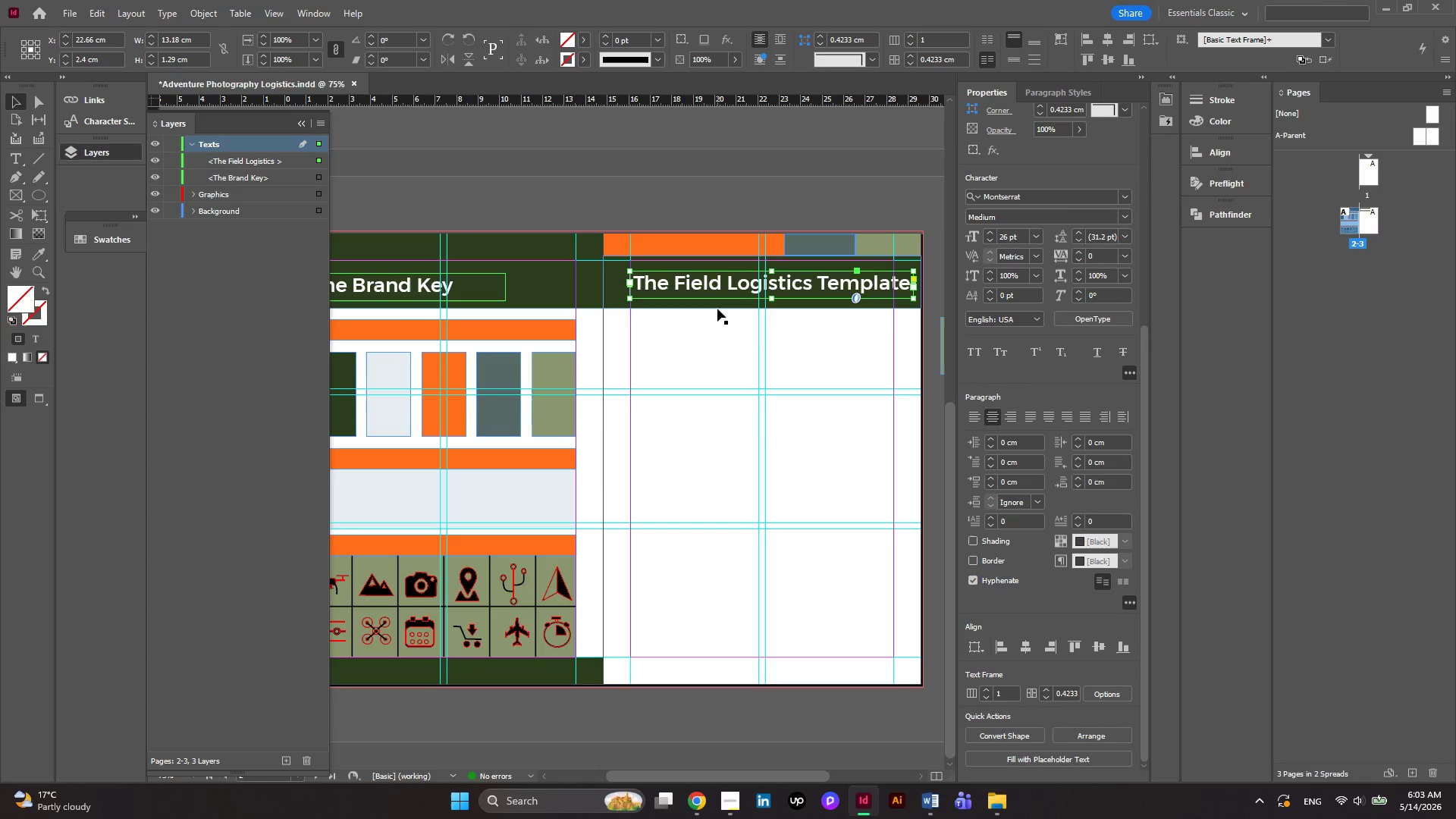 
hold_key(key=ShiftLeft, duration=0.88)
left_click([717, 309])
 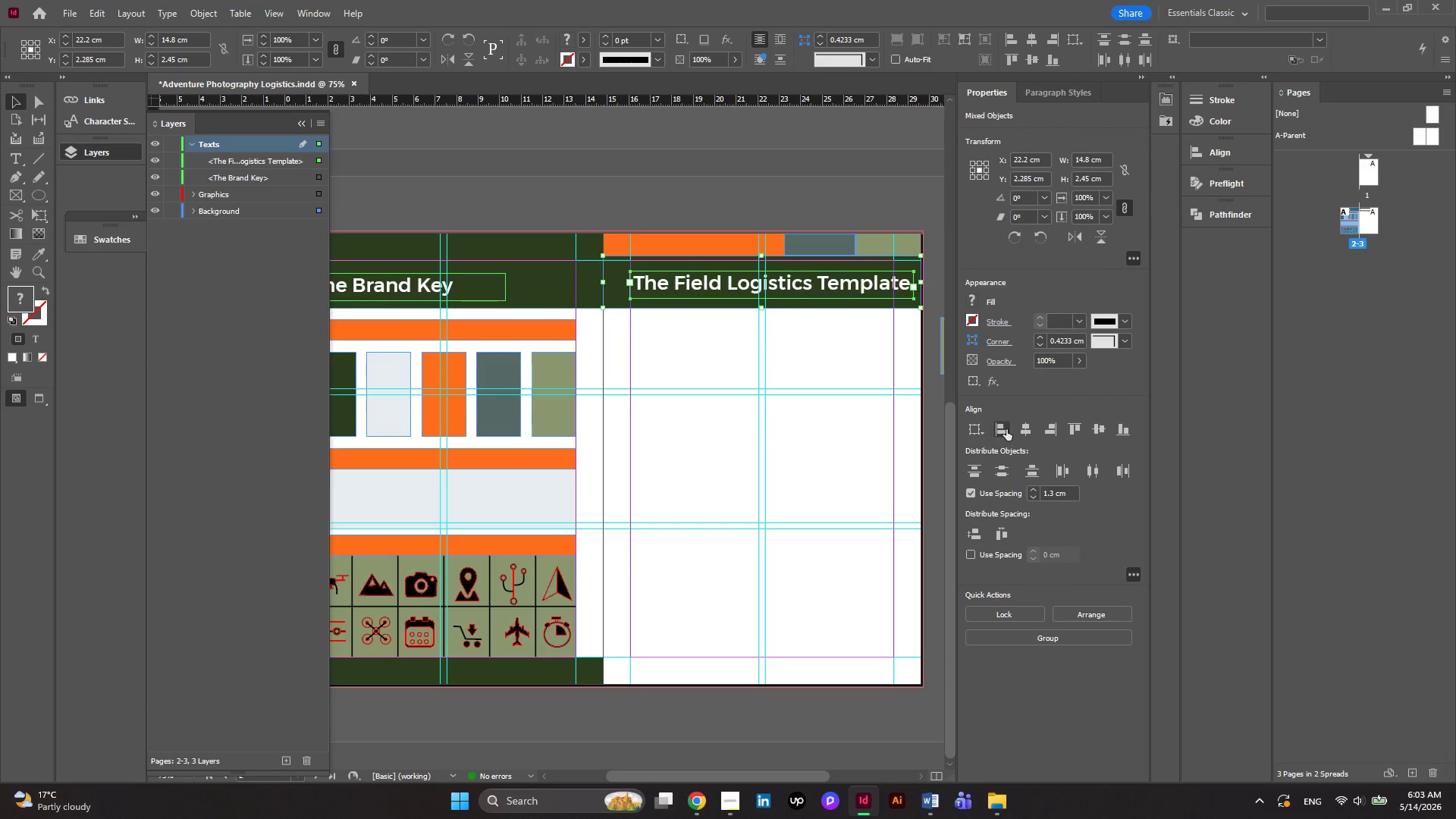 
left_click([1019, 429])
 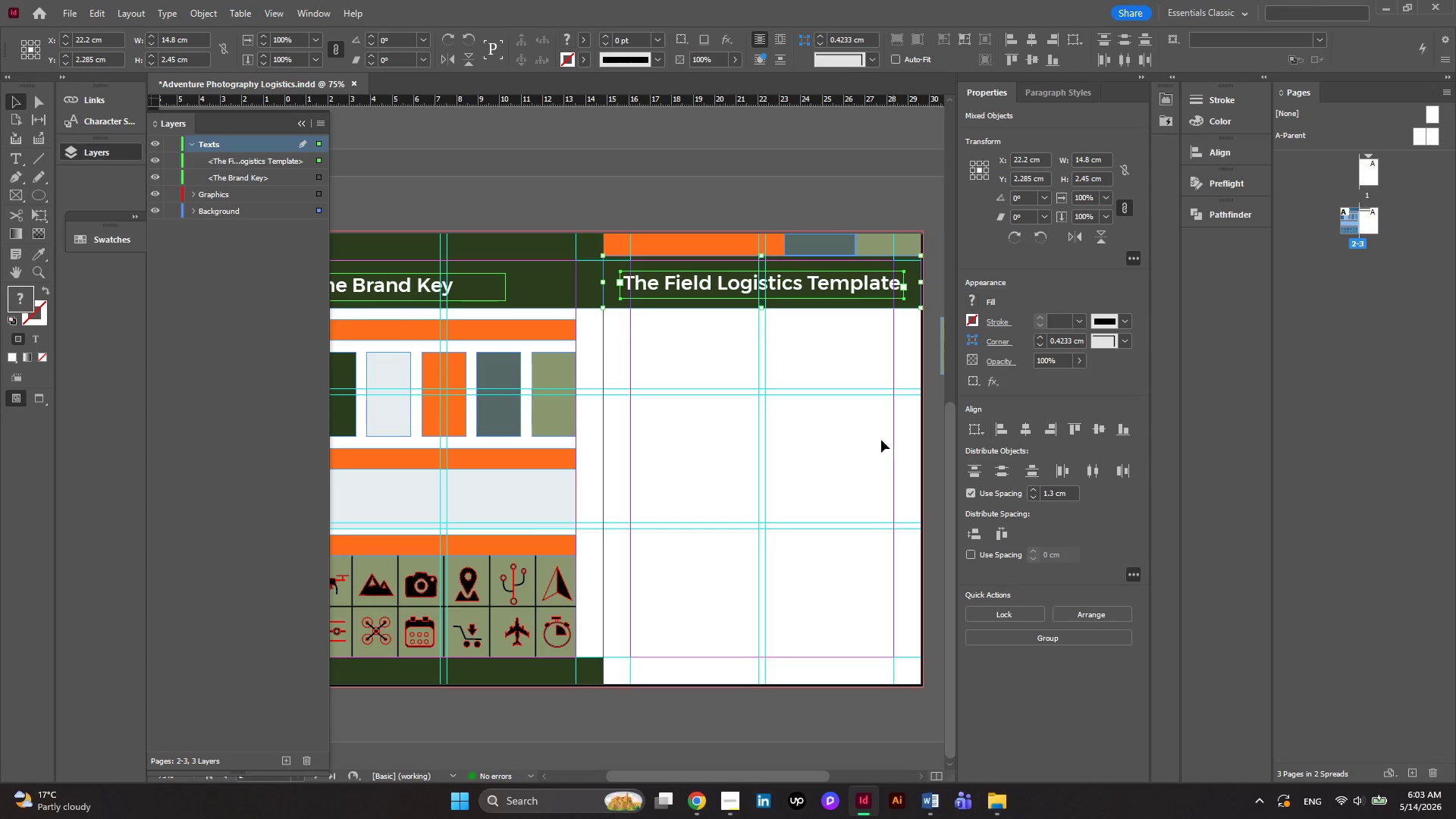 
left_click([868, 438])
 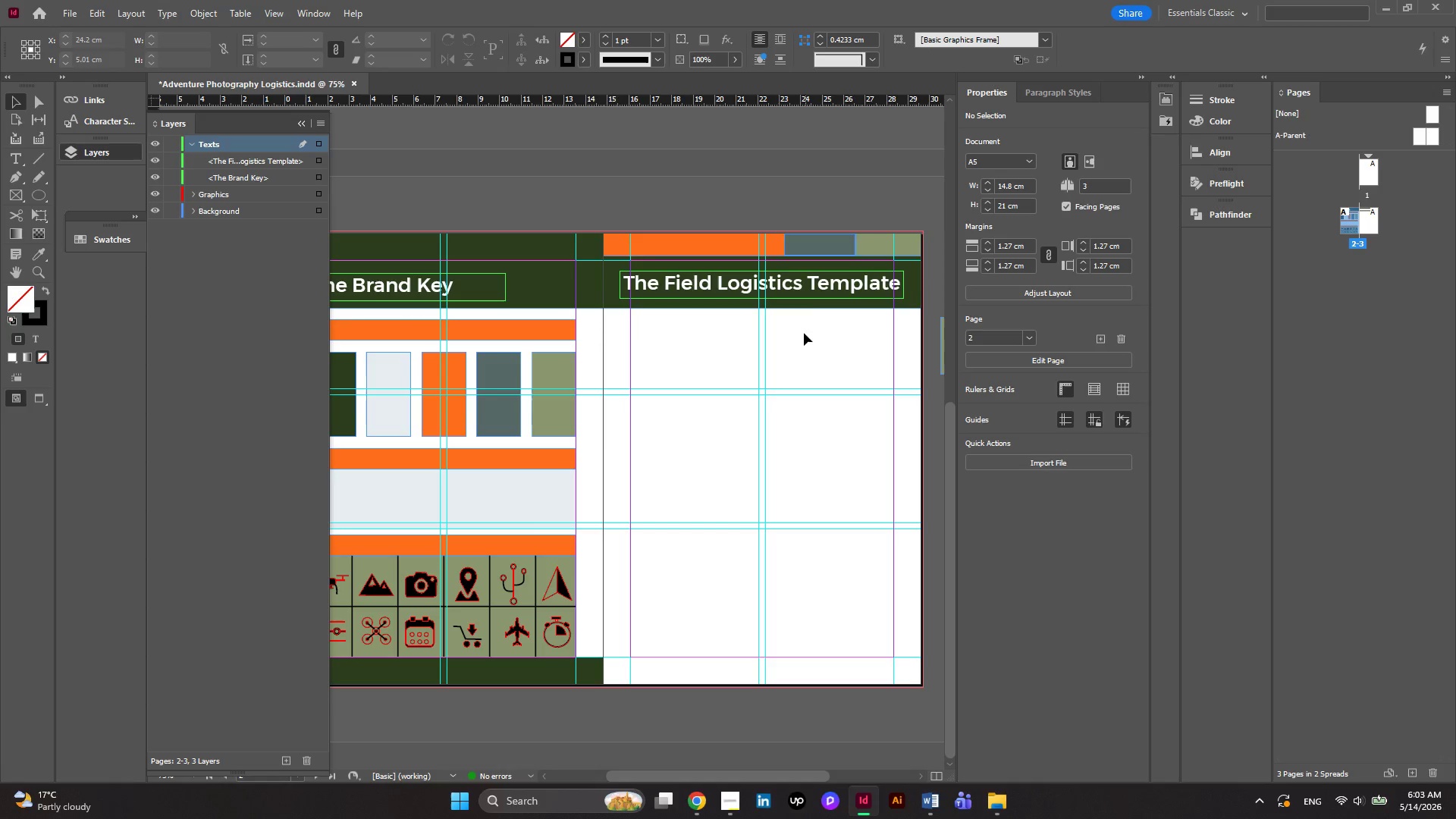 
left_click([795, 288])
 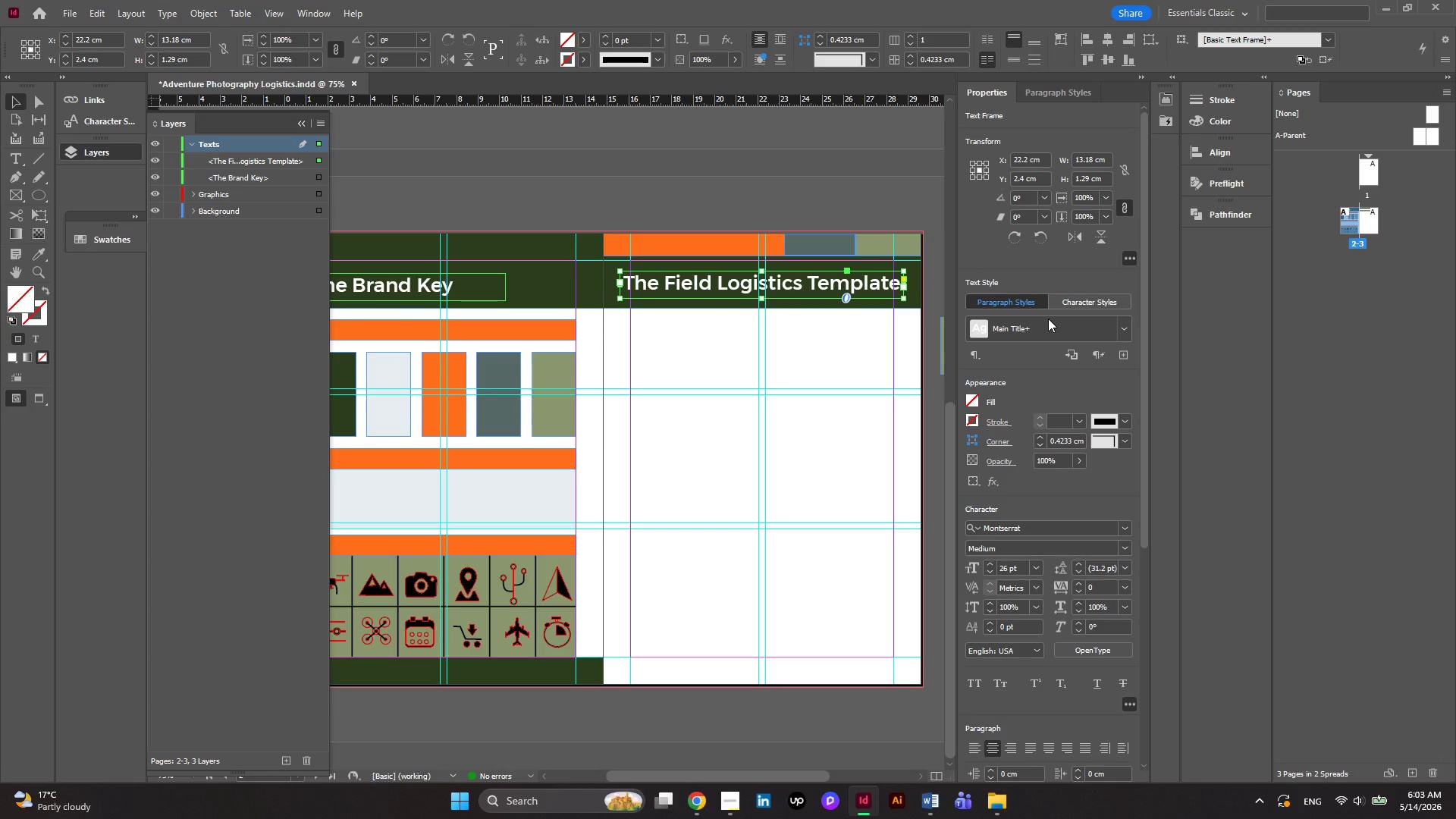 
left_click([1056, 93])
 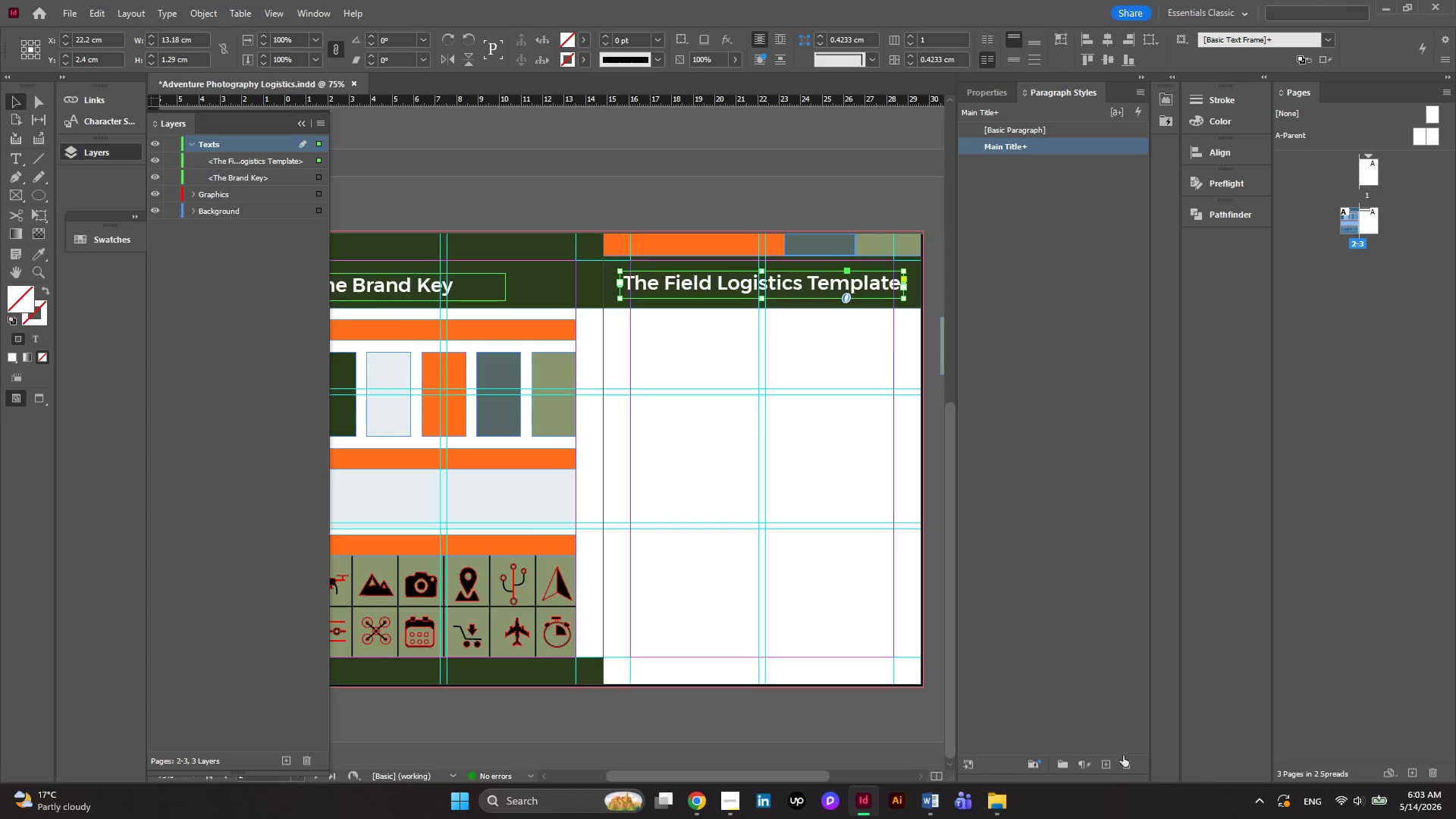 
left_click([1115, 764])
 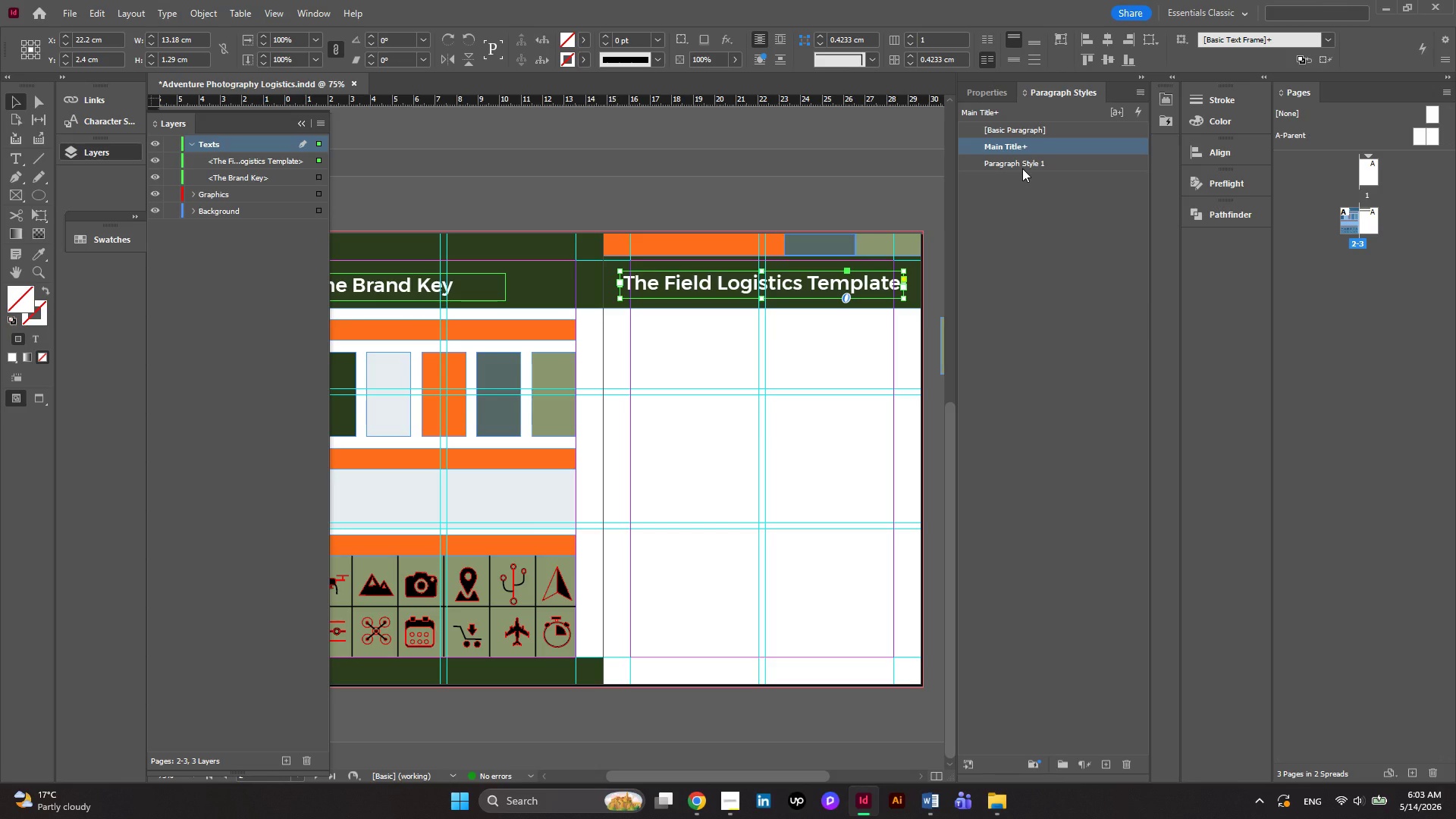 
left_click([1022, 168])
 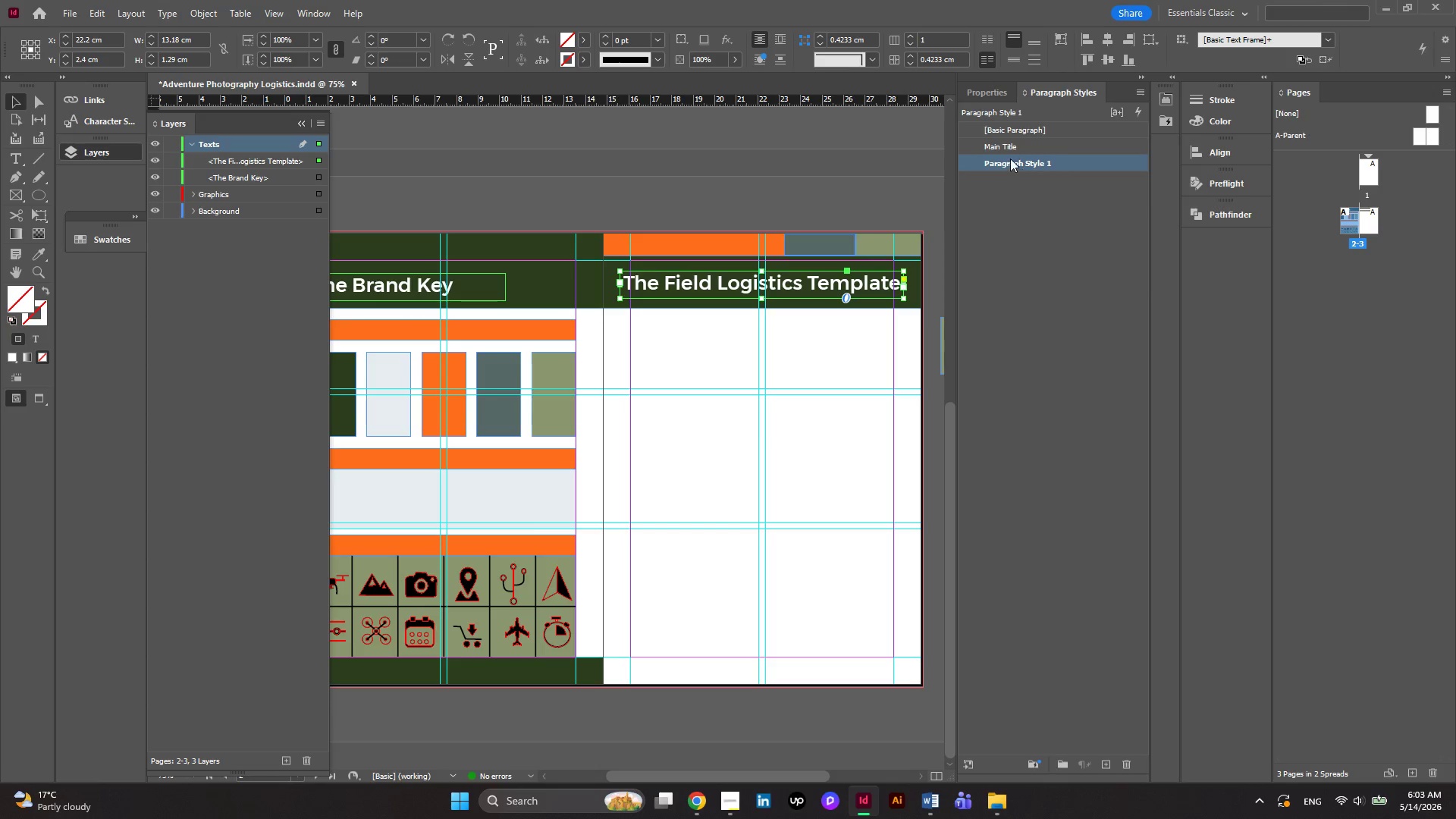 
double_click([1010, 158])
 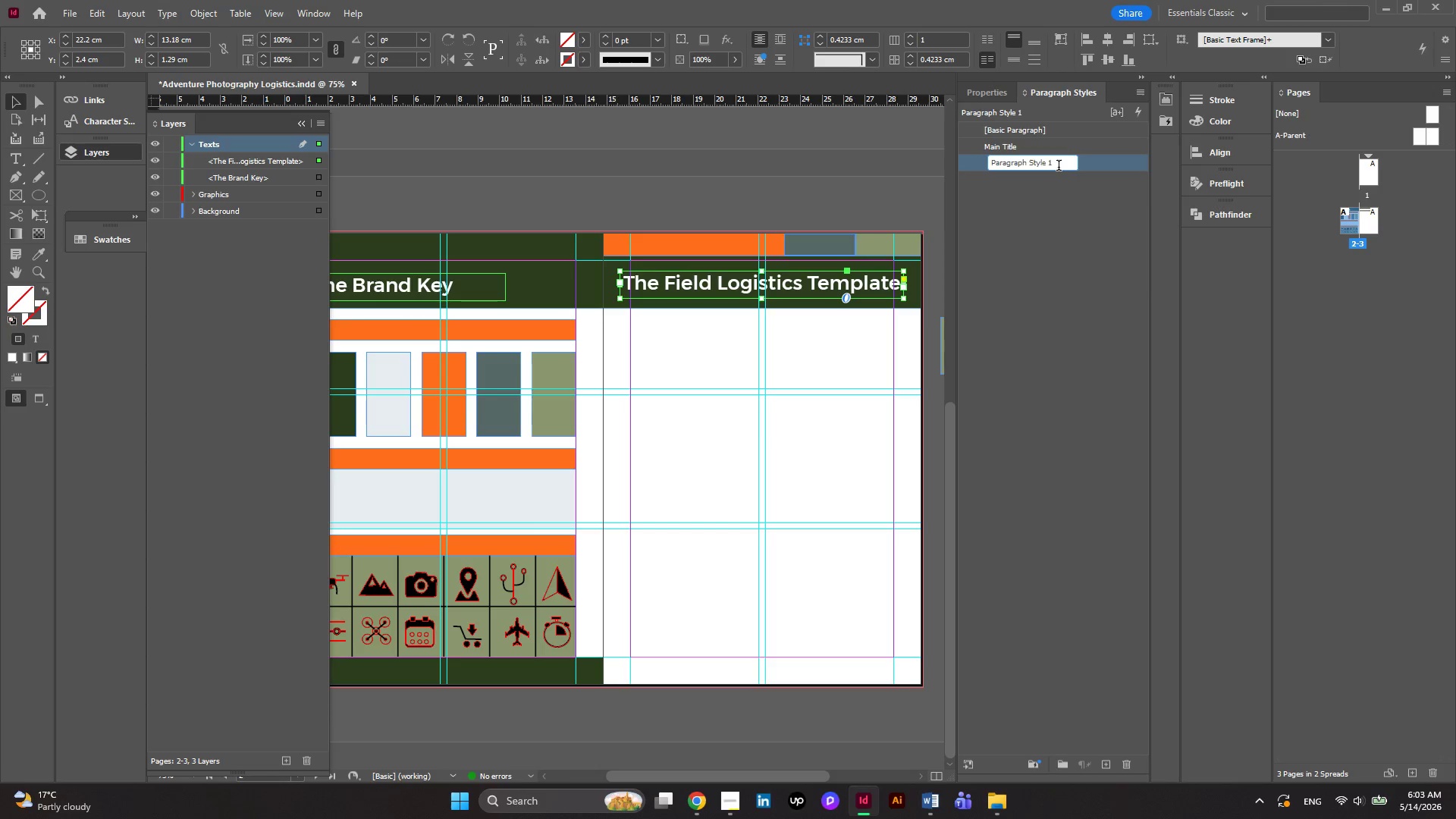 
left_click_drag(start_coordinate=[1059, 167], to_coordinate=[934, 167])
 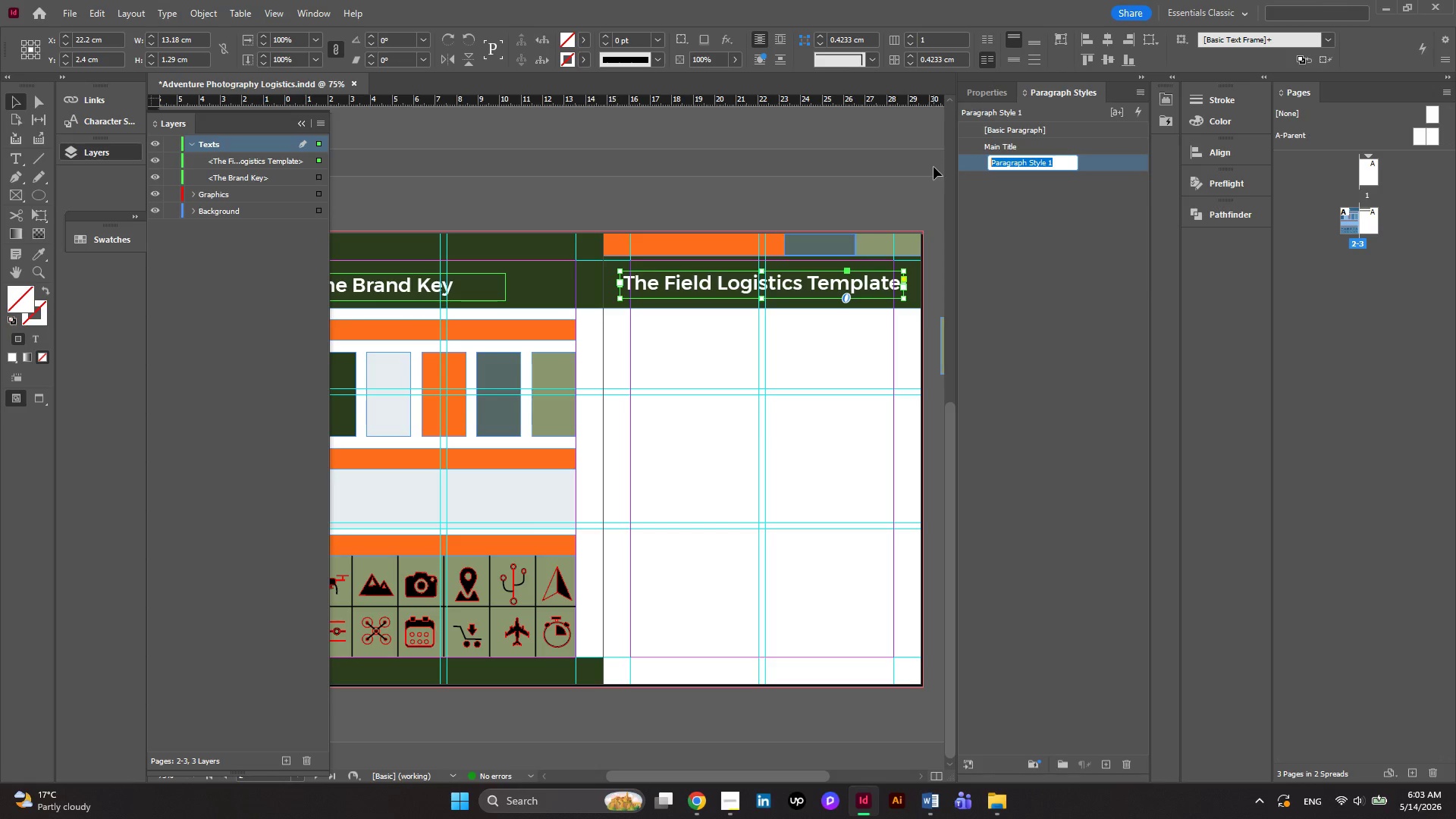 
type(Main 2)
 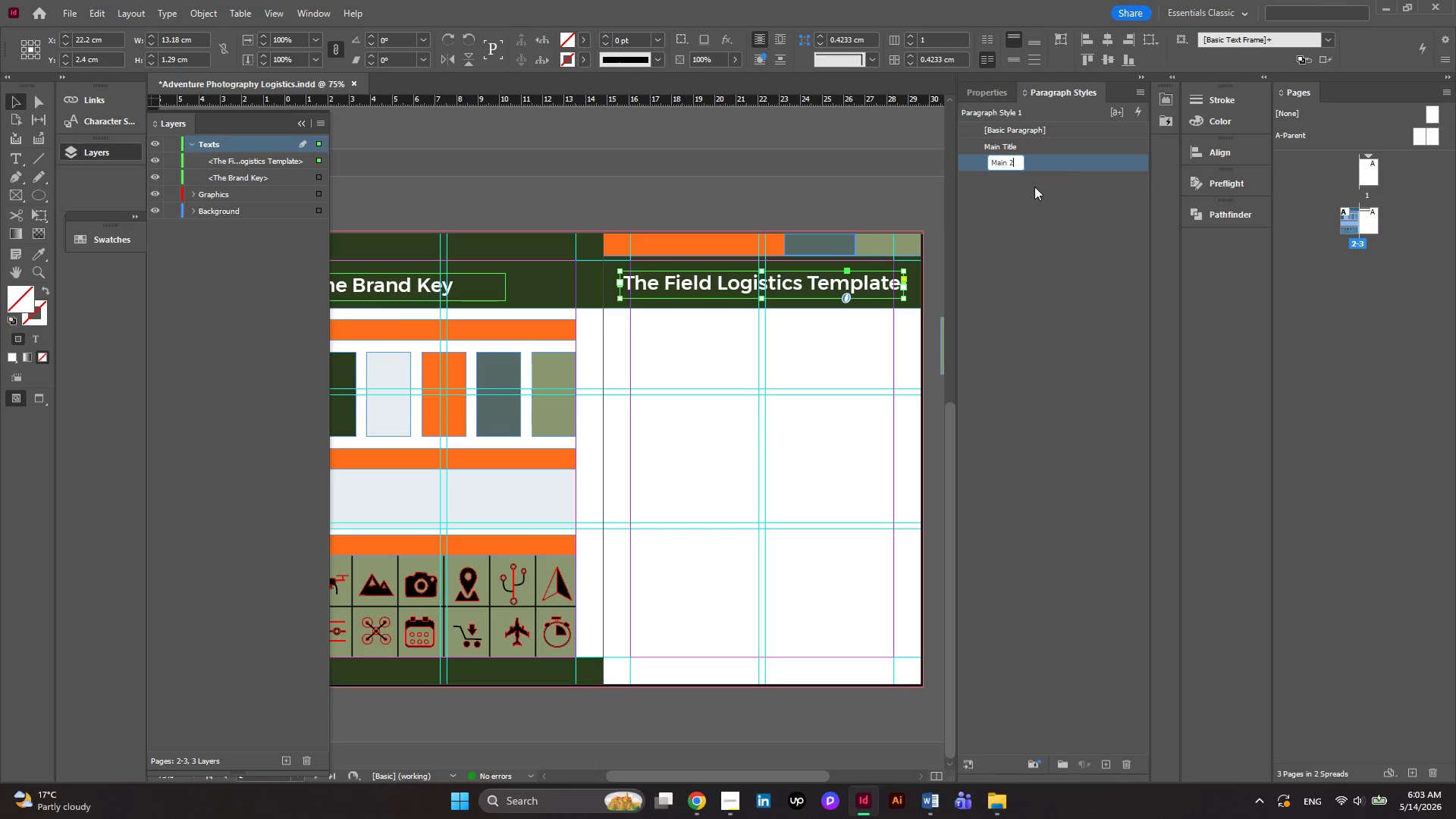 
left_click([1040, 169])
 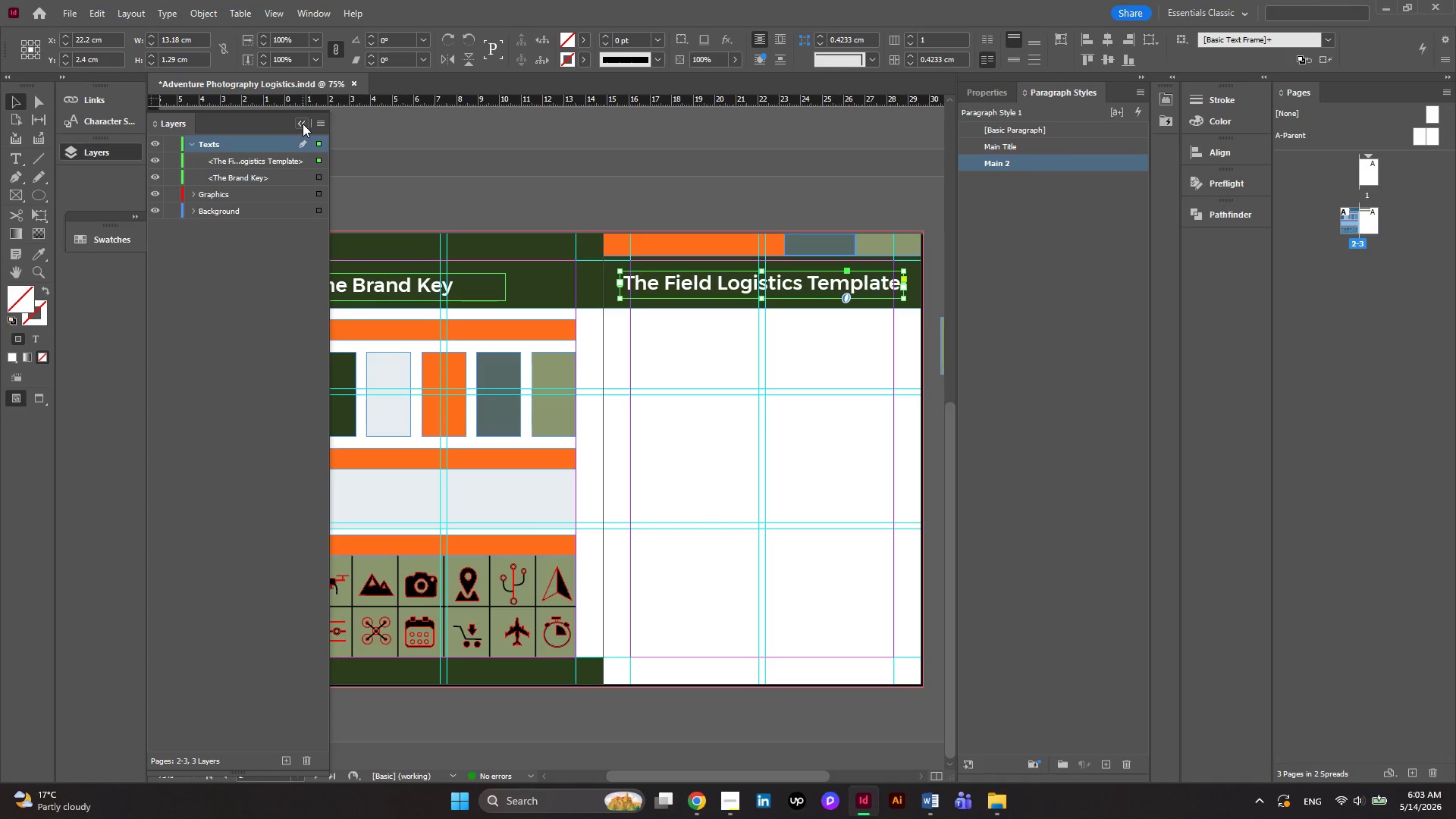 
wait(5.81)
 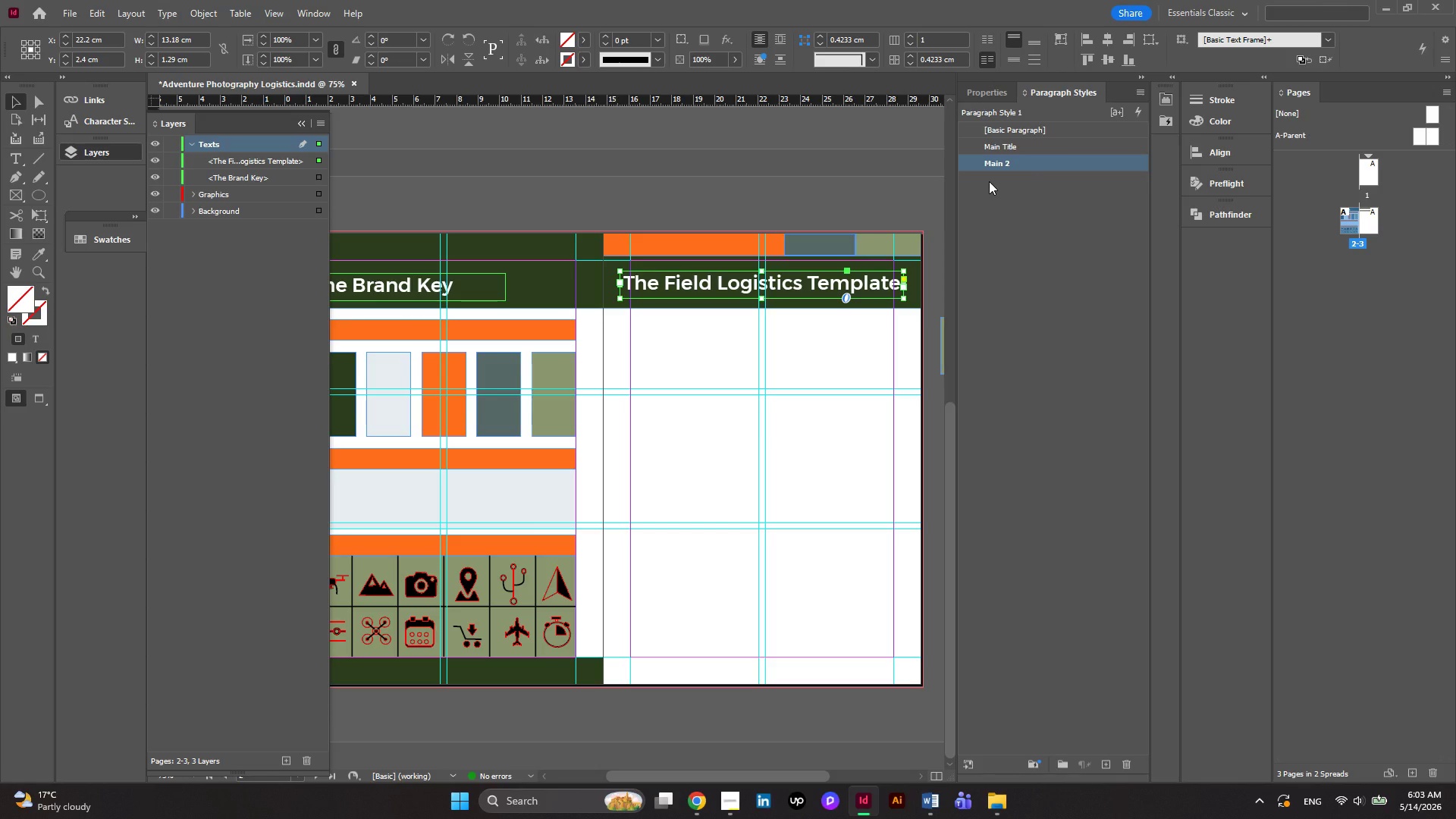 
left_click([987, 90])
 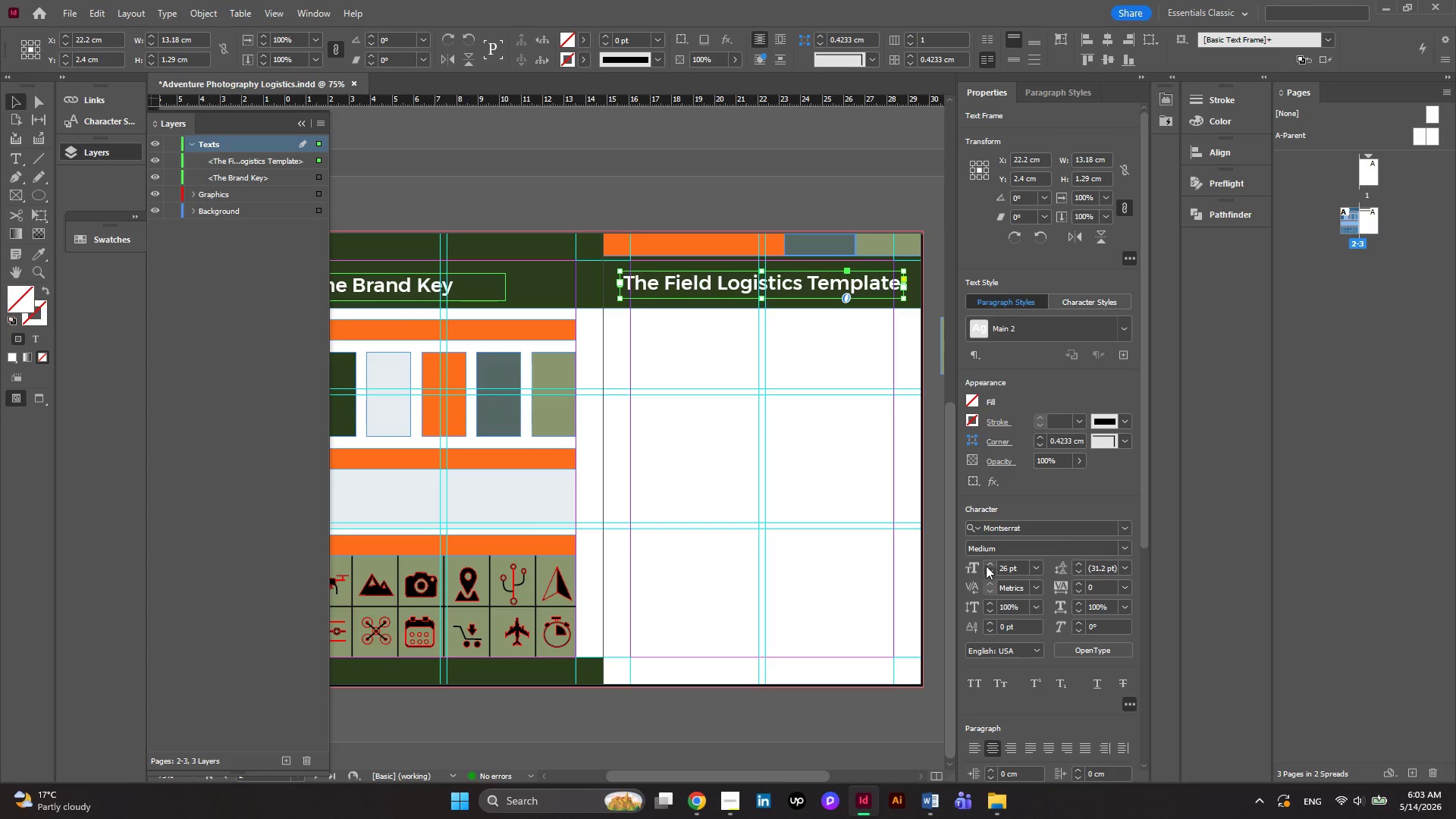 
left_click([987, 572])
 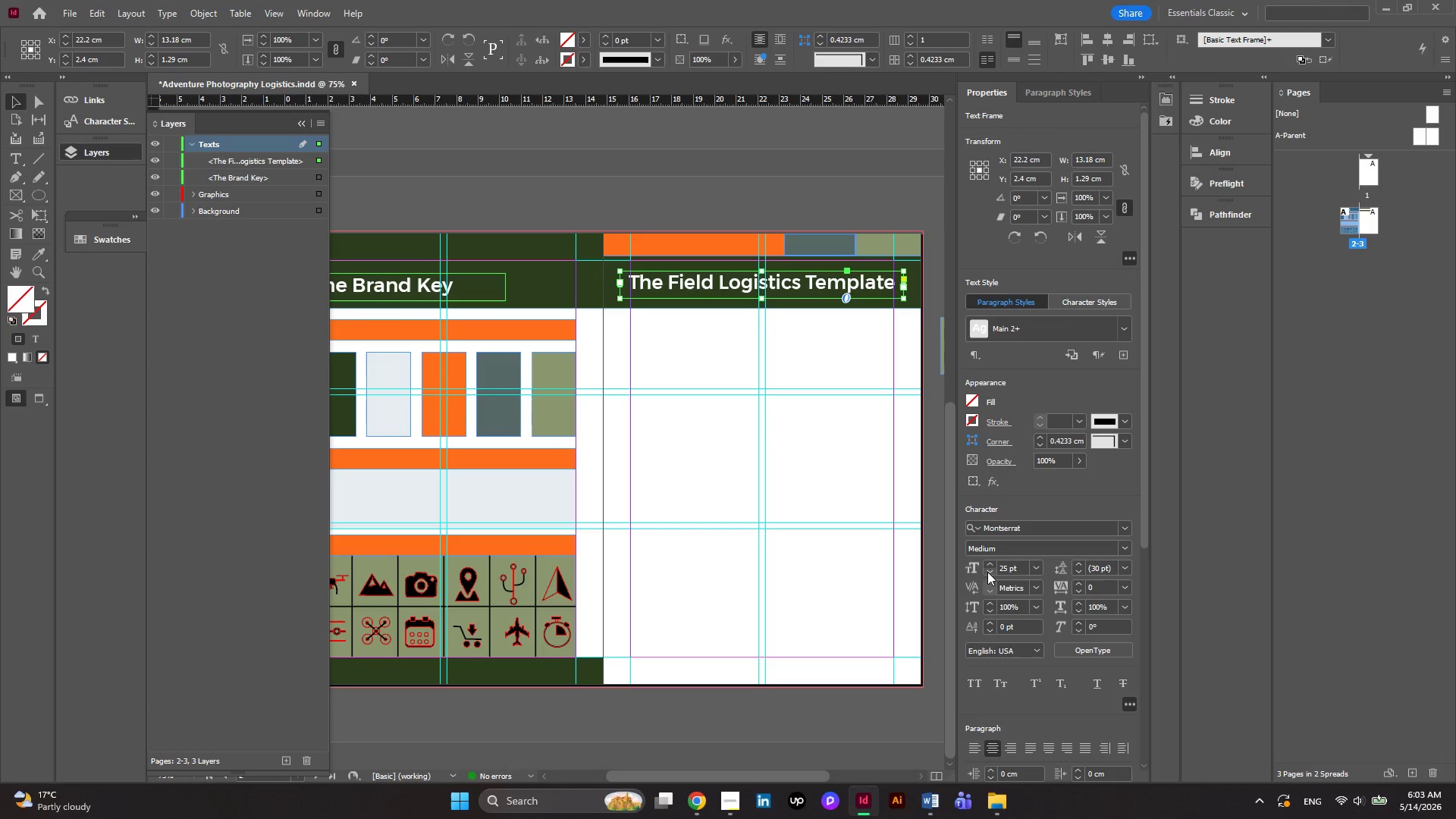 
left_click([987, 572])
 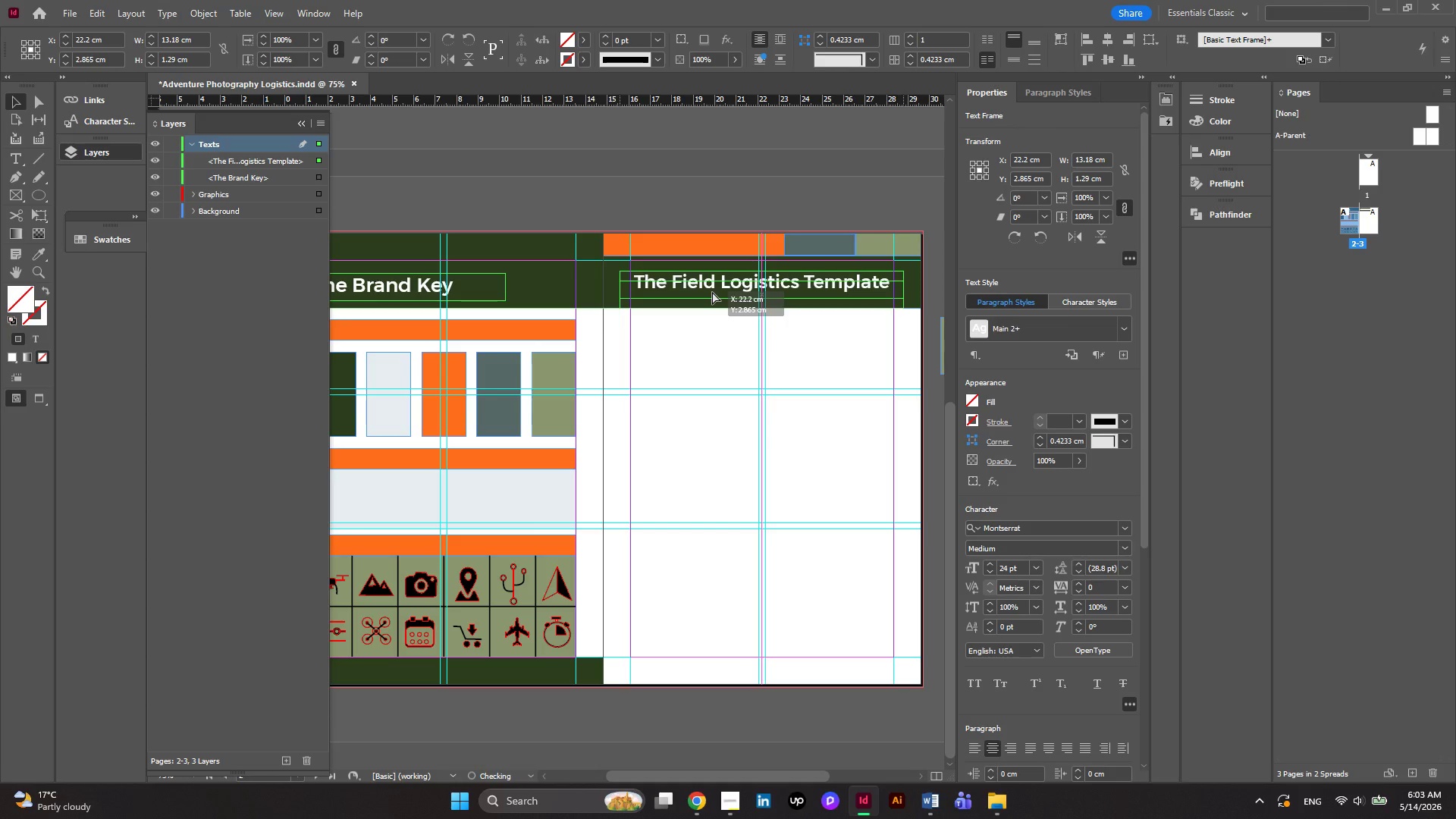 
wait(5.06)
 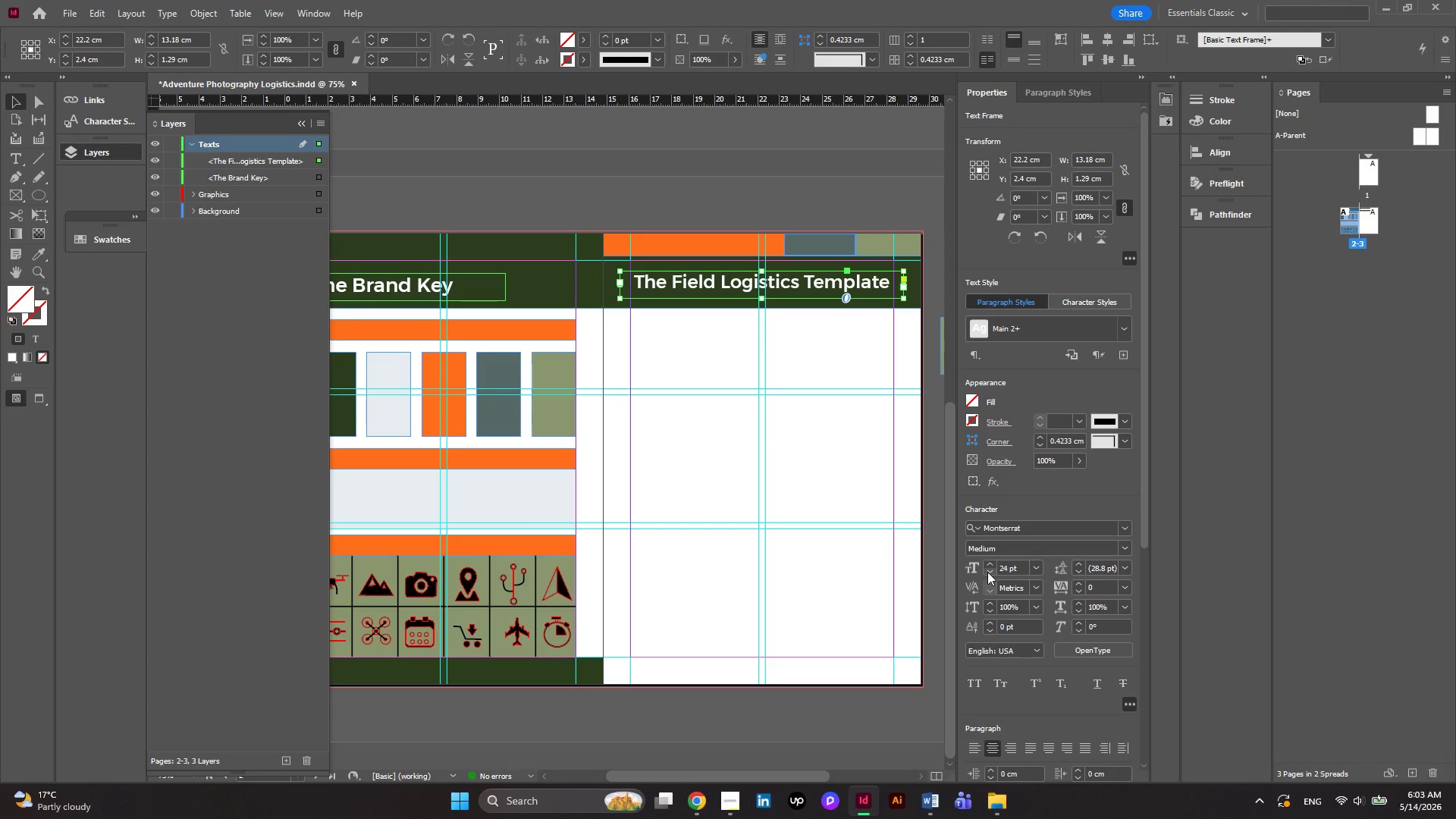 
left_click([852, 372])
 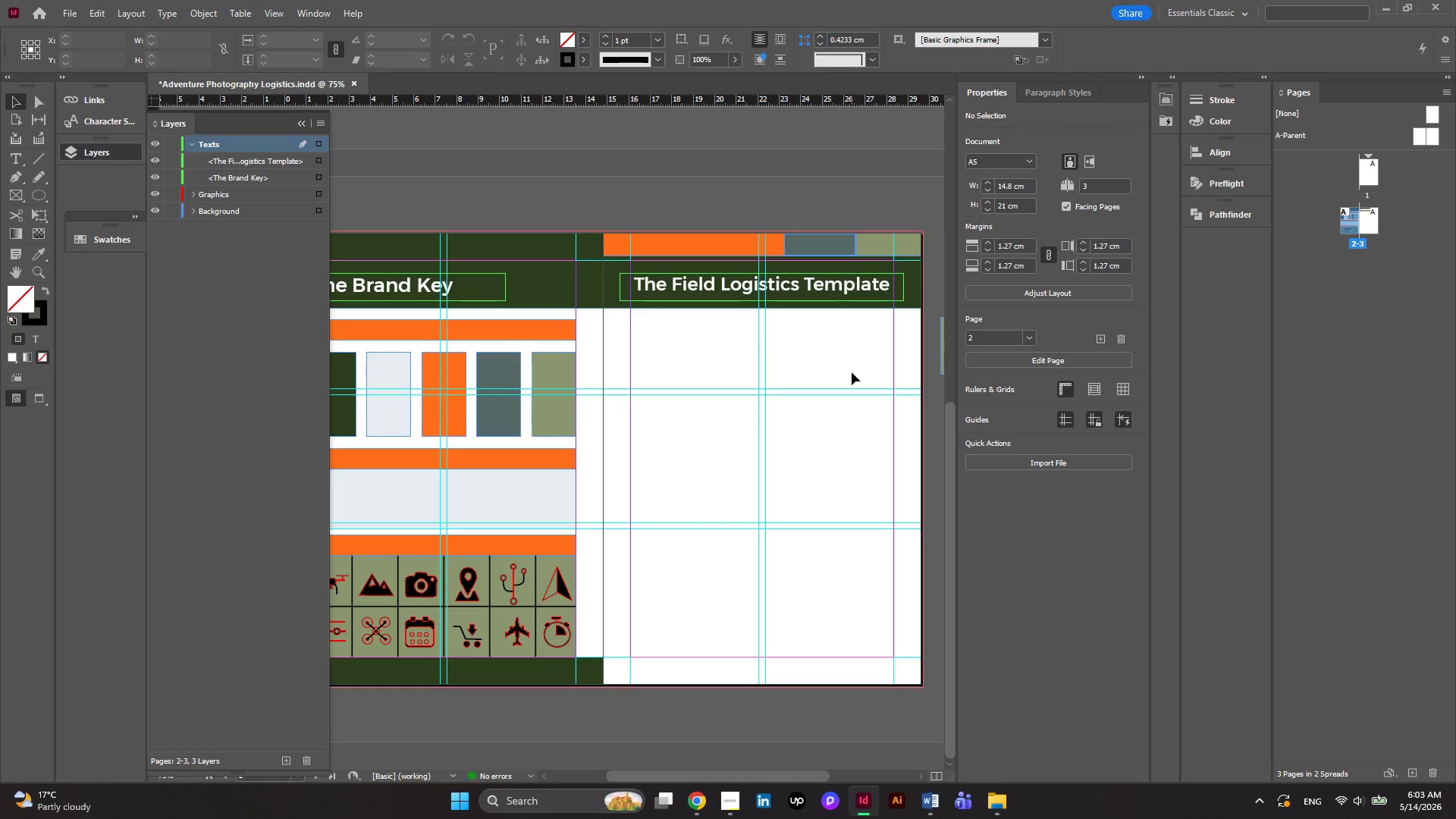 
hold_key(key=AltLeft, duration=0.42)
scroll: coordinate [852, 372], scroll_direction: down, amount: 1.0
 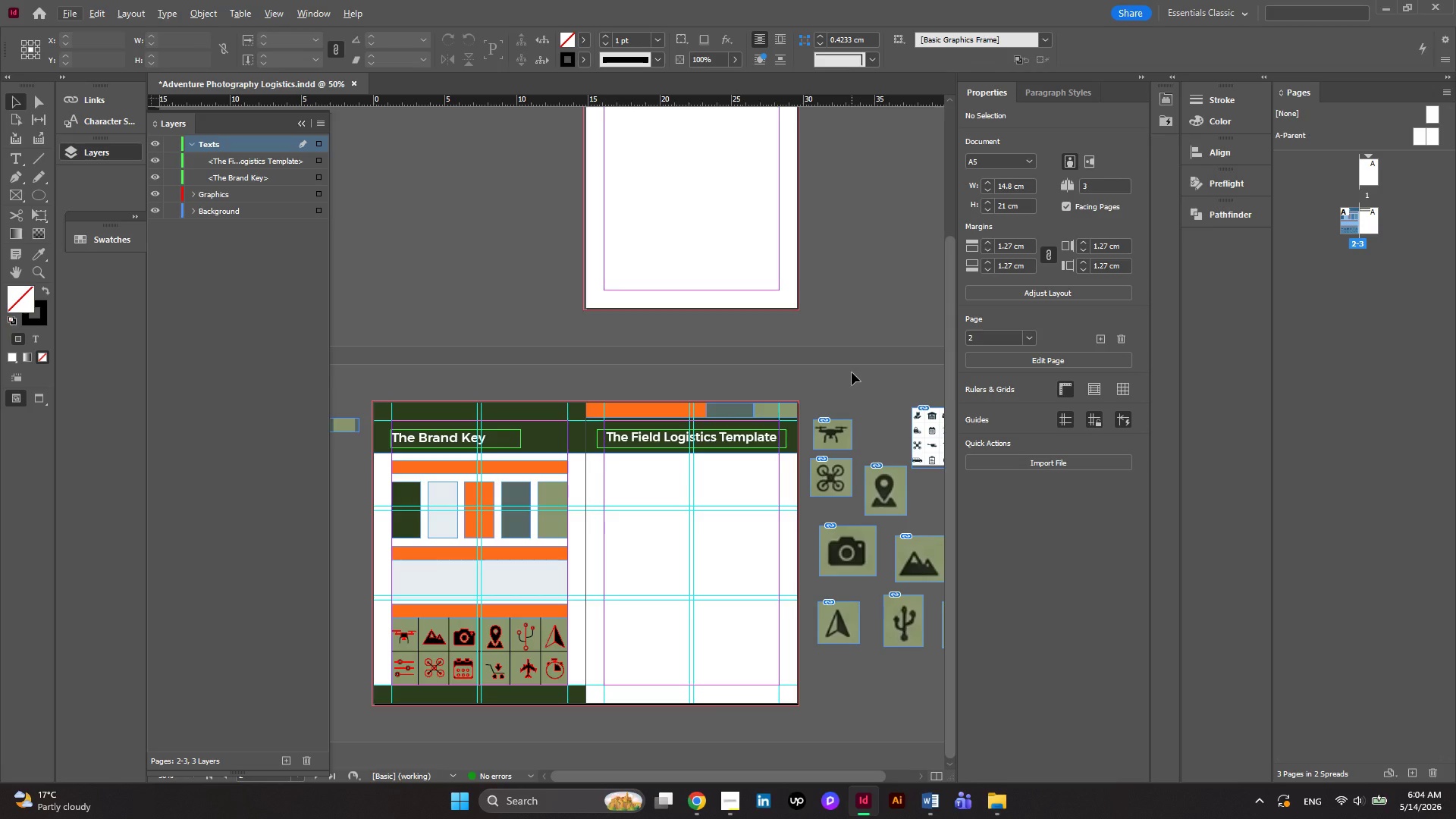 
hold_key(key=AltLeft, duration=0.53)
scroll: coordinate [437, 497], scroll_direction: up, amount: 1.0
 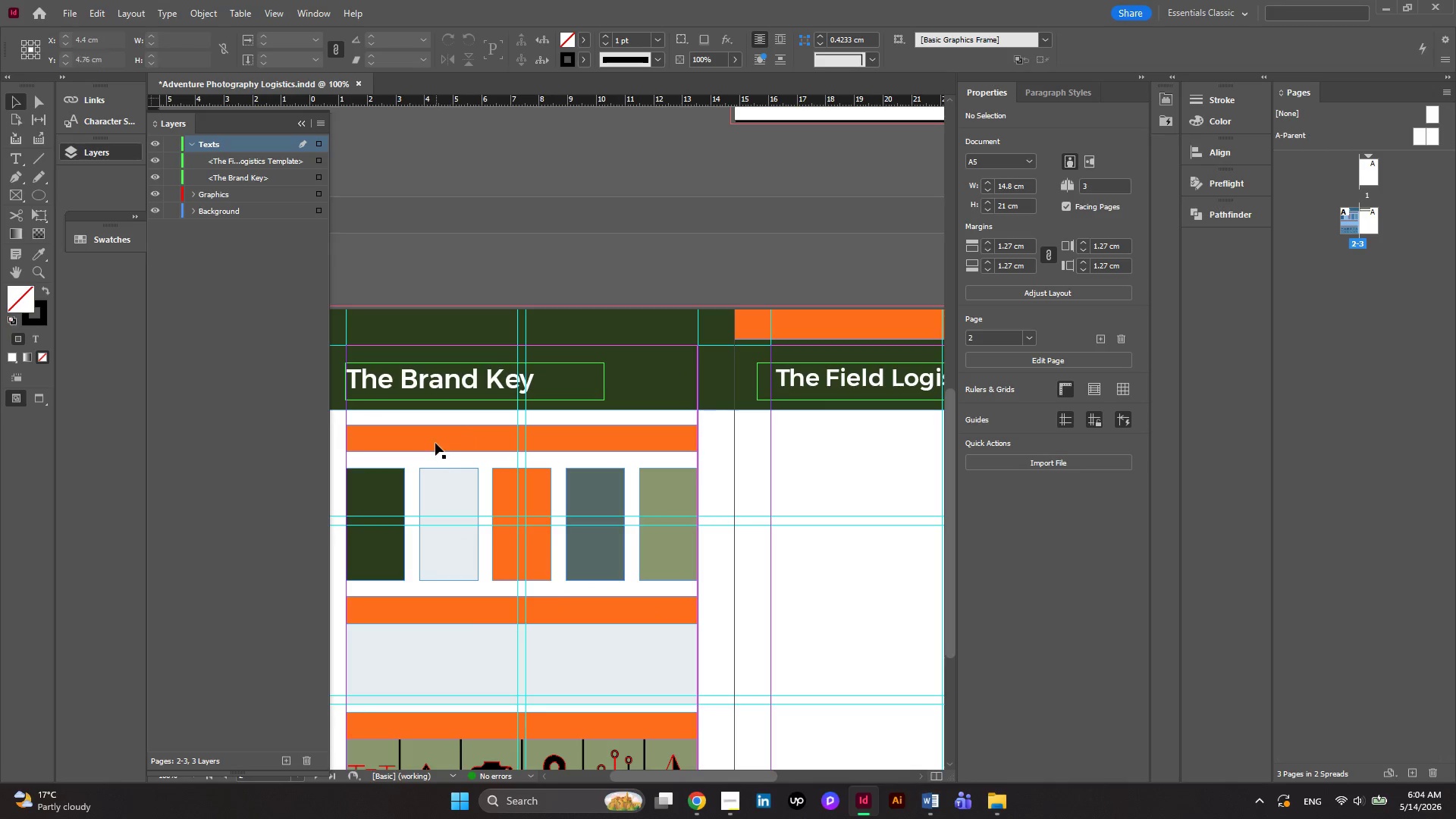 
left_click([435, 440])
 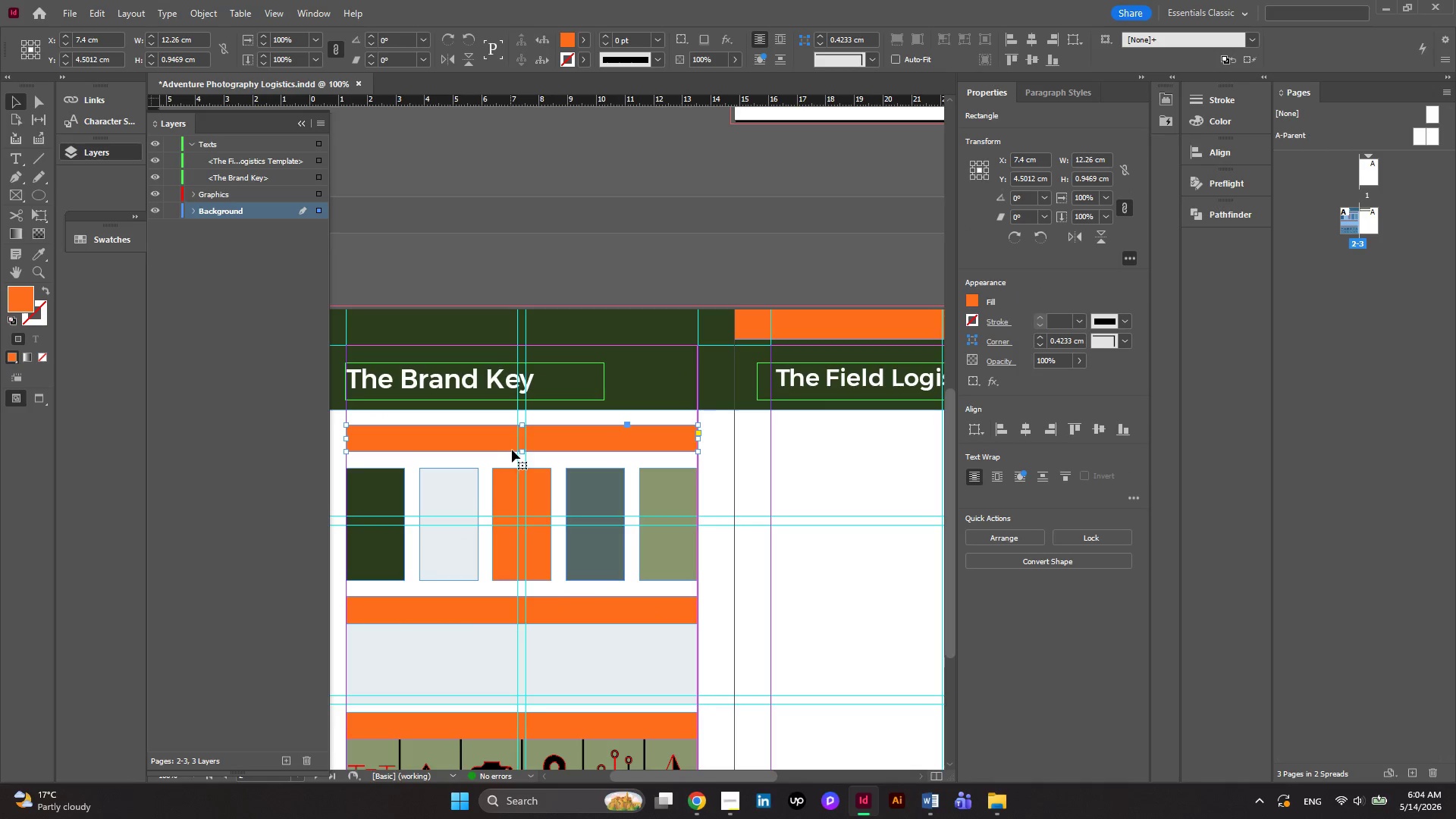 
left_click_drag(start_coordinate=[524, 451], to_coordinate=[524, 456])
 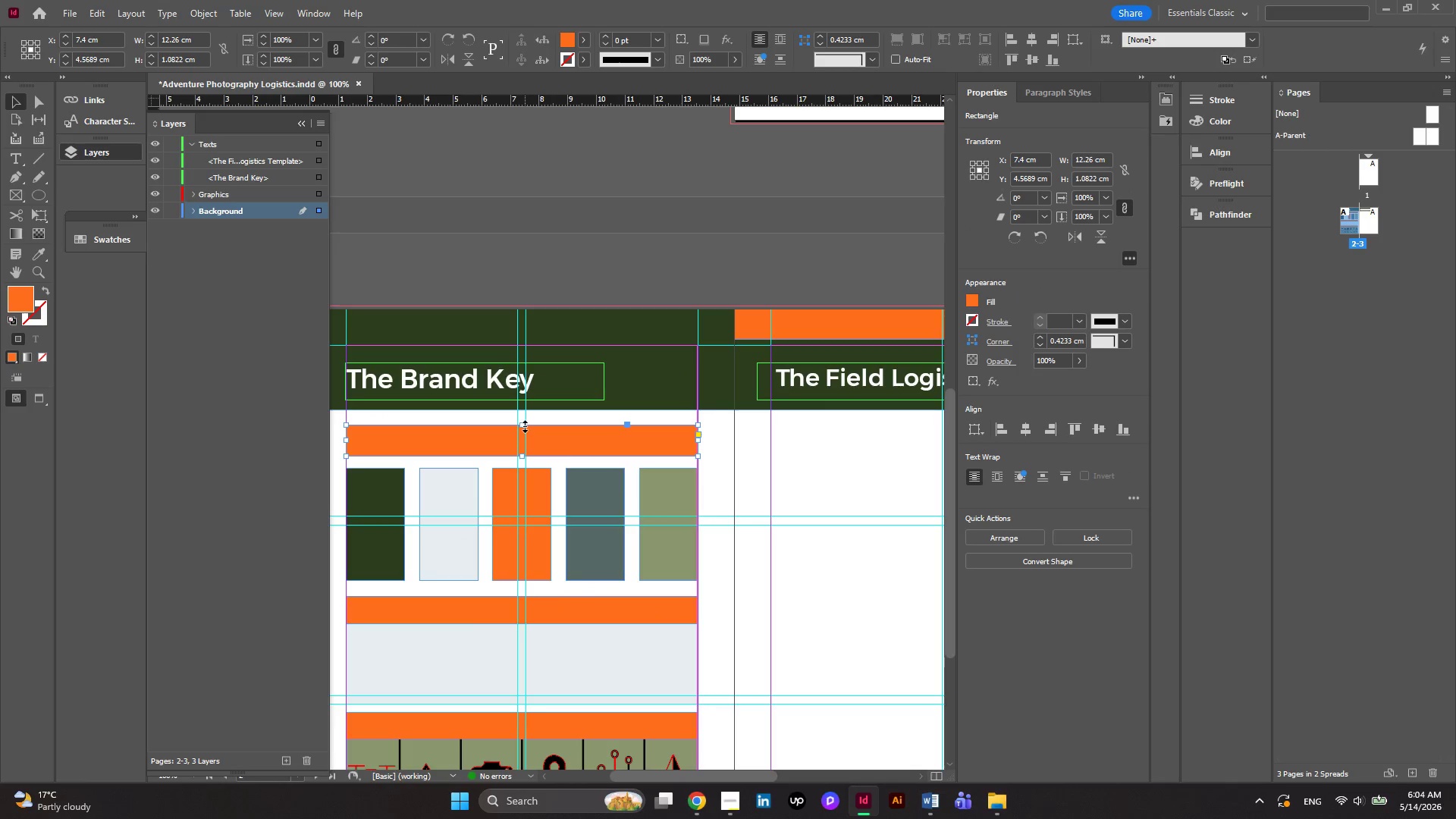 
left_click_drag(start_coordinate=[525, 426], to_coordinate=[525, 419])
 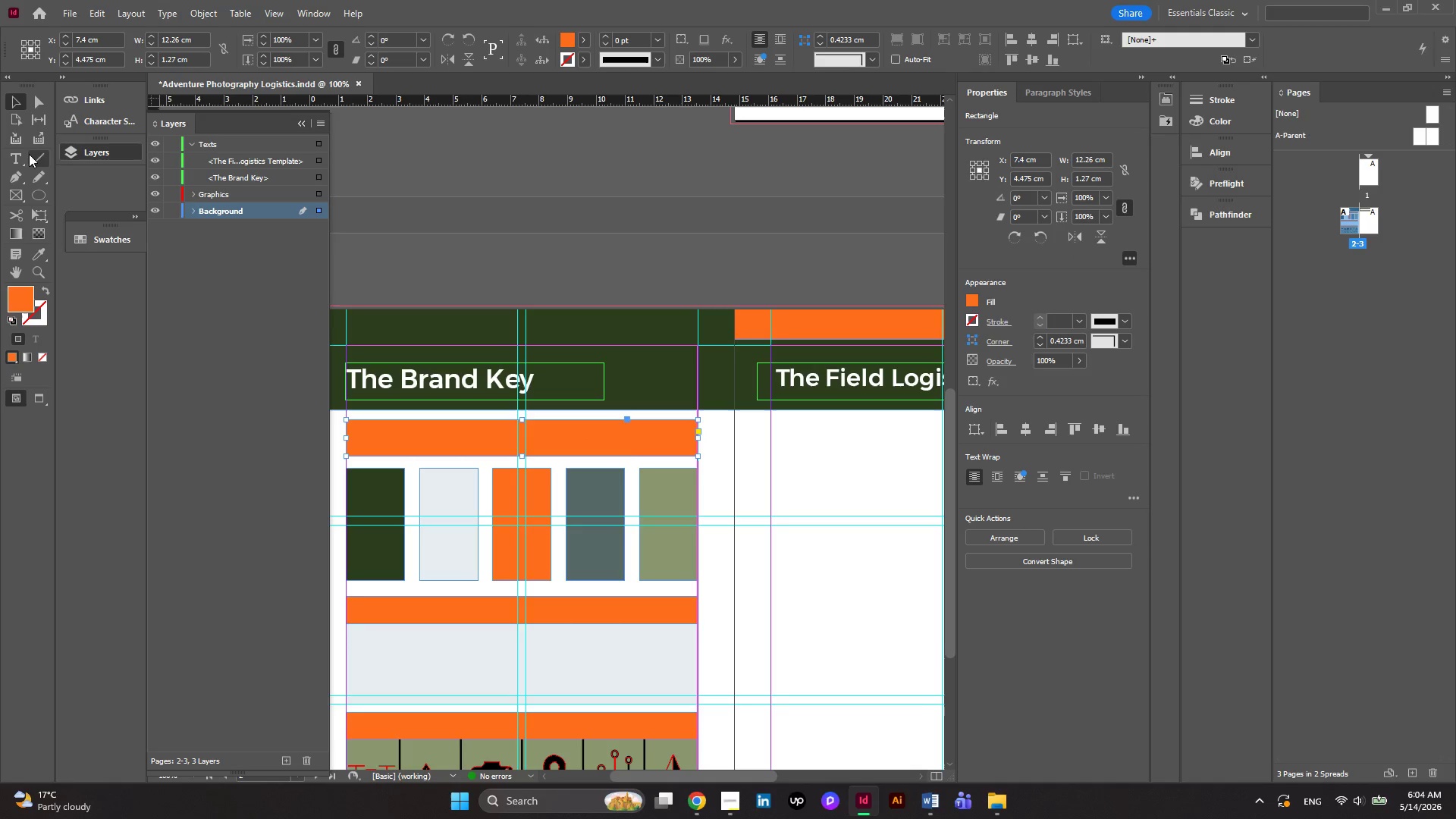 
left_click([16, 154])
 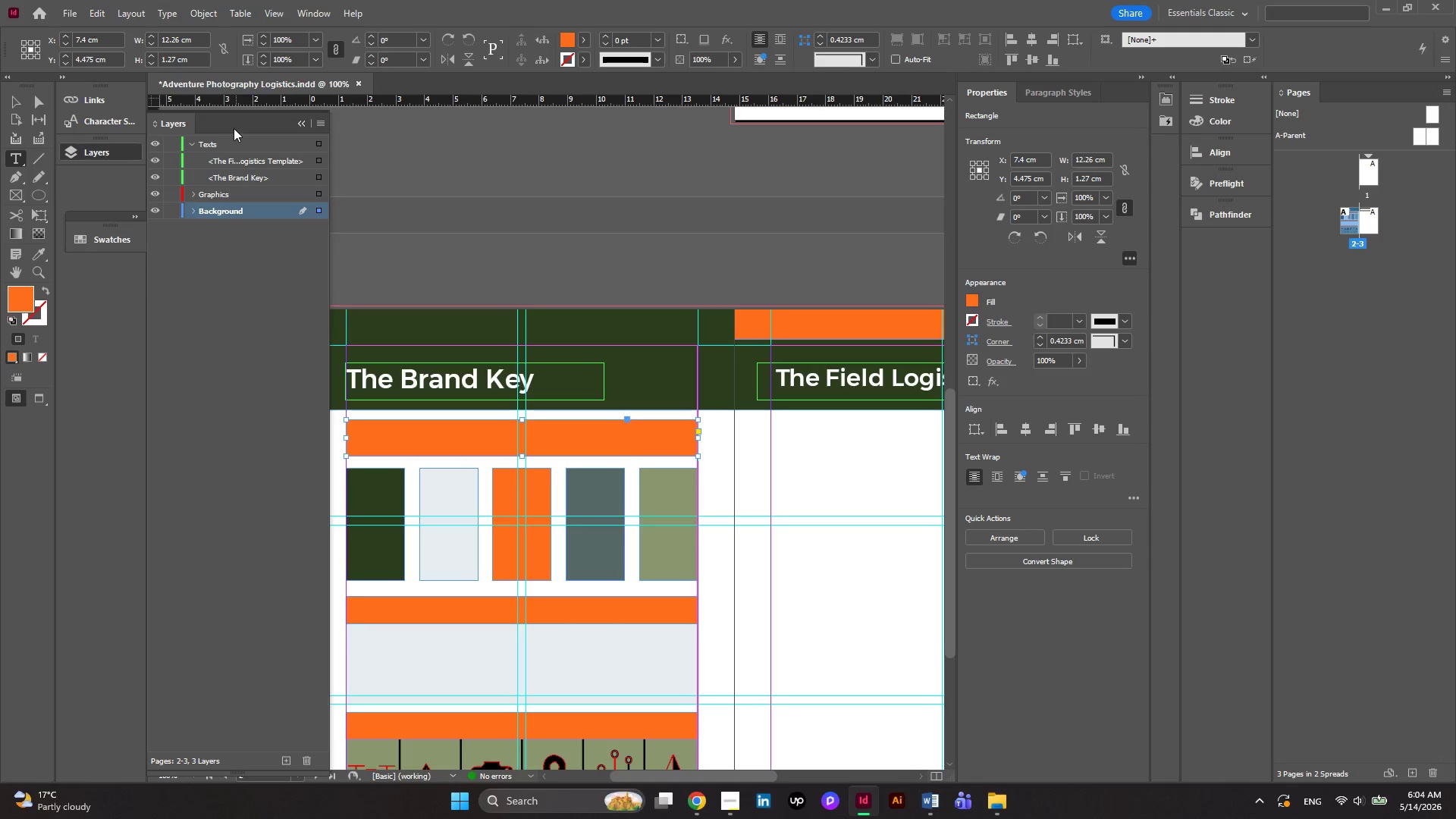 
left_click([229, 140])
 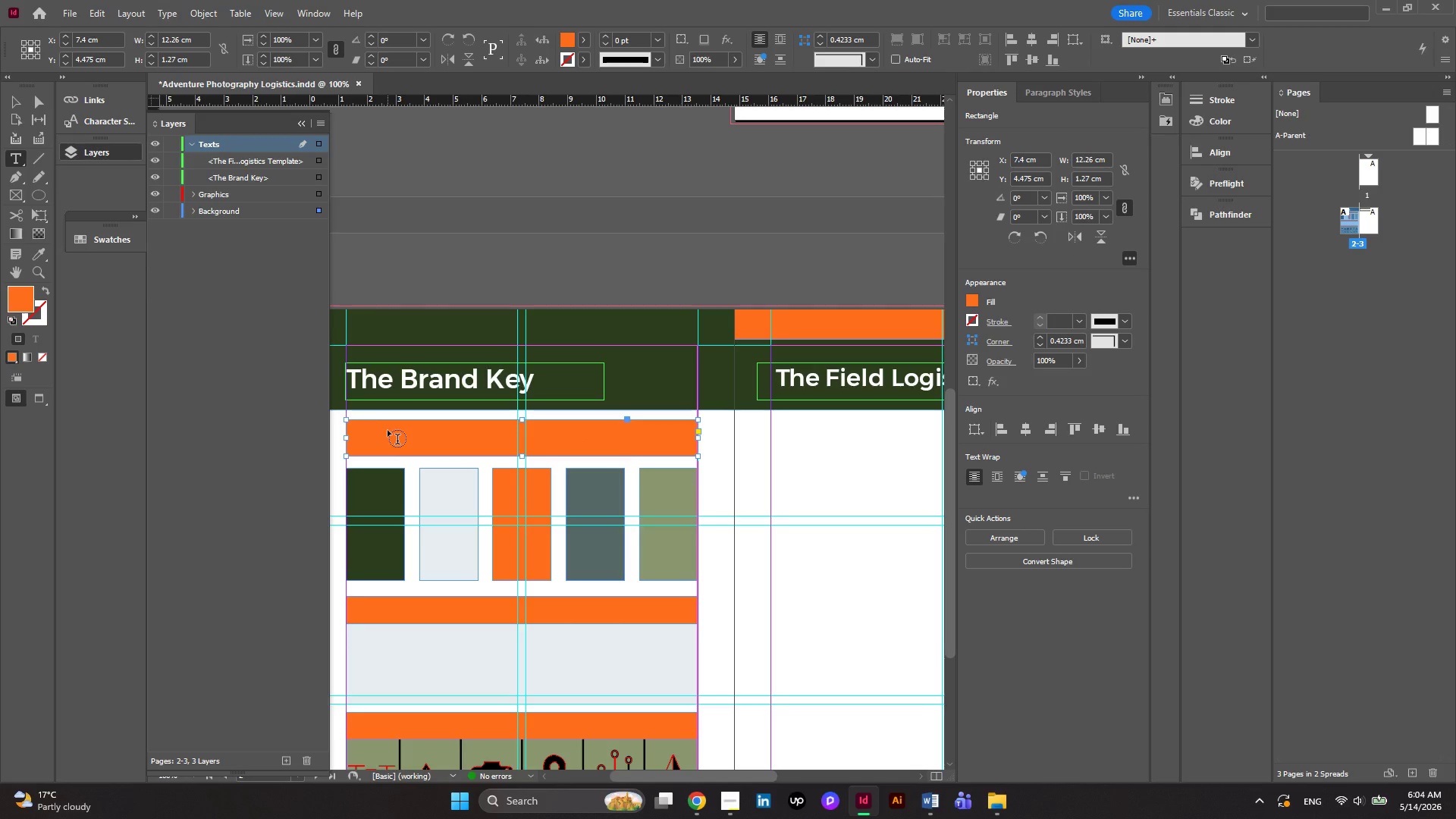 
wait(5.88)
 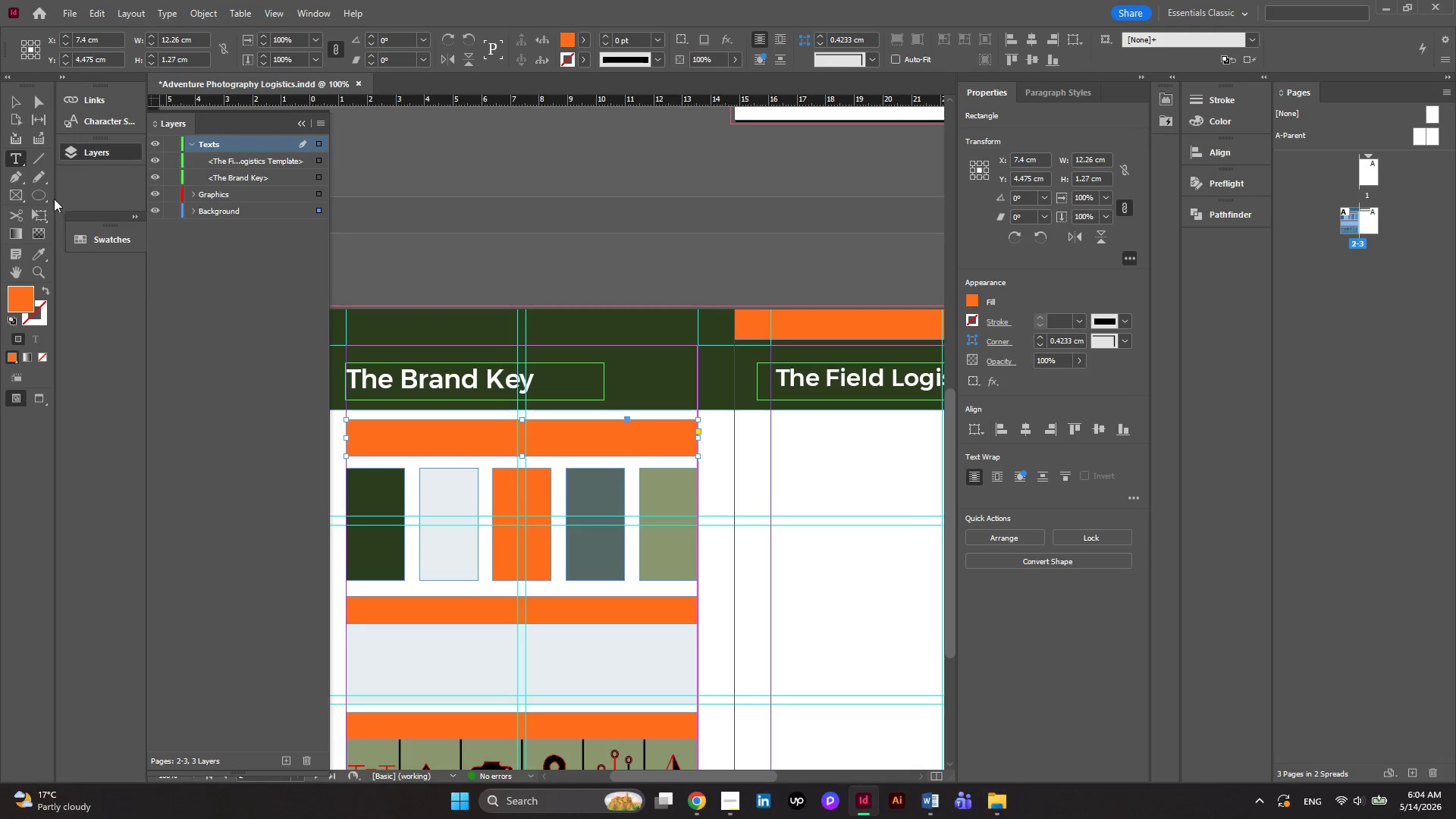 
left_click_drag(start_coordinate=[370, 428], to_coordinate=[556, 449])
 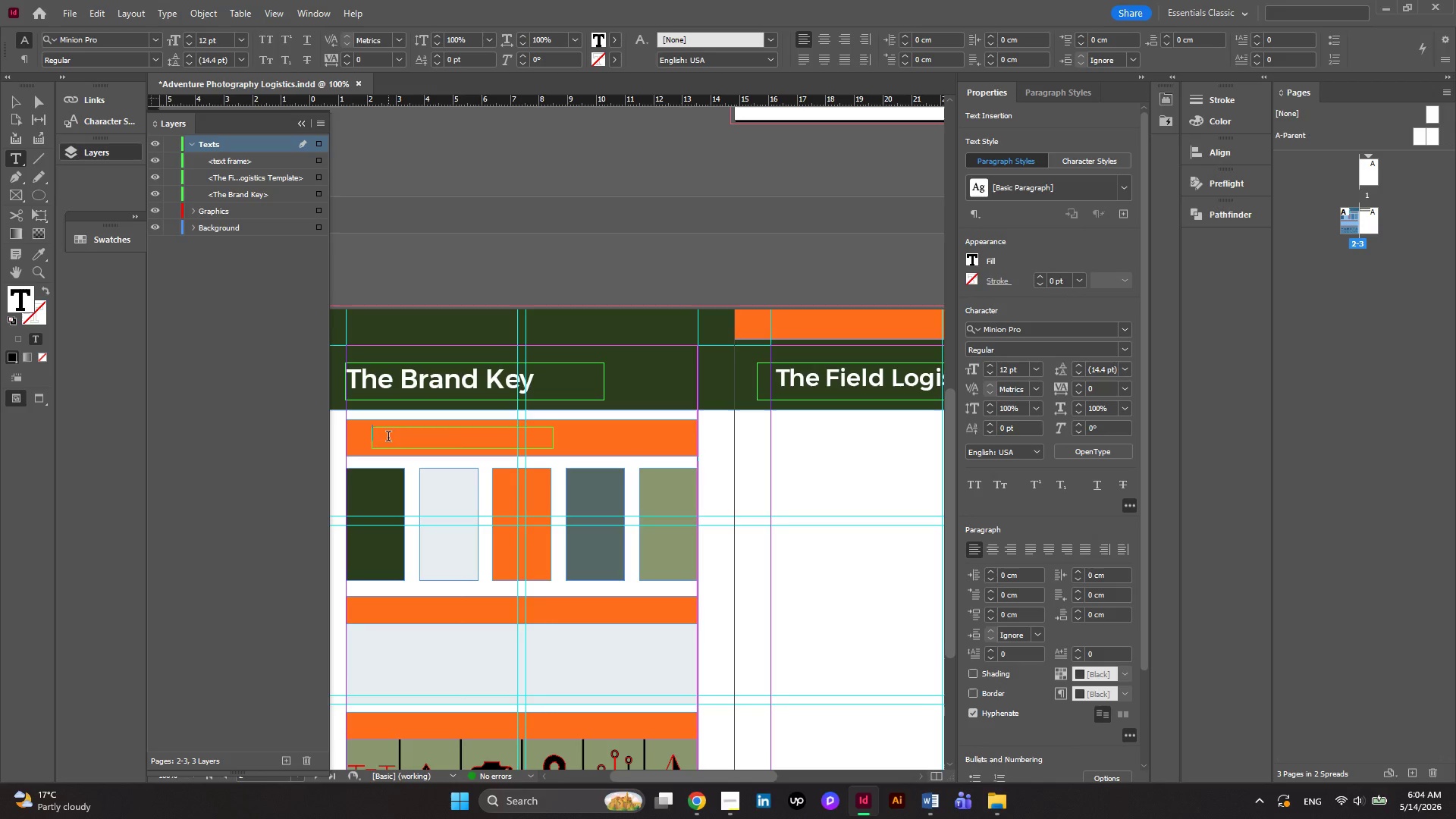 
wait(5.41)
 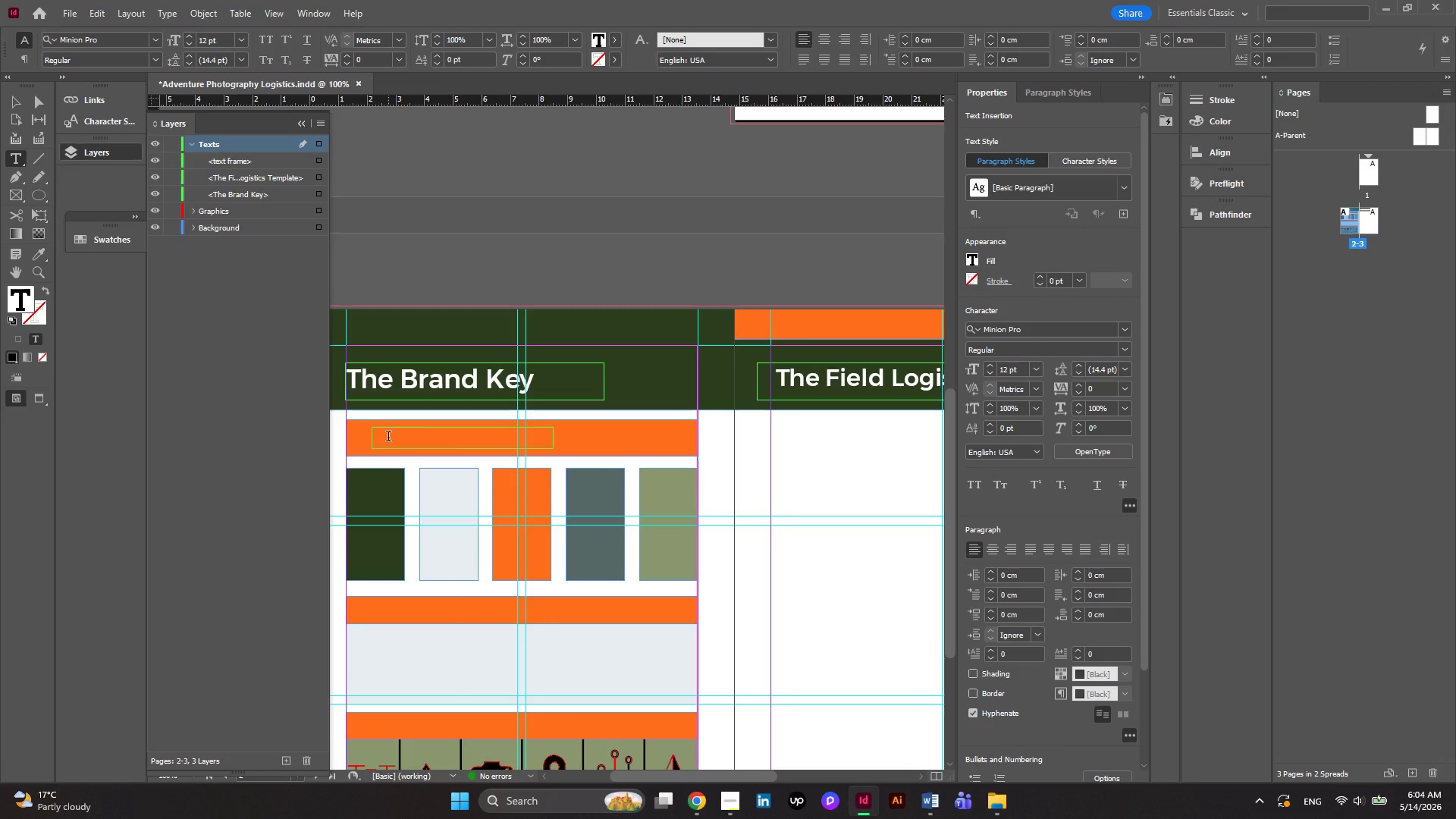 
type(Color Palette)
 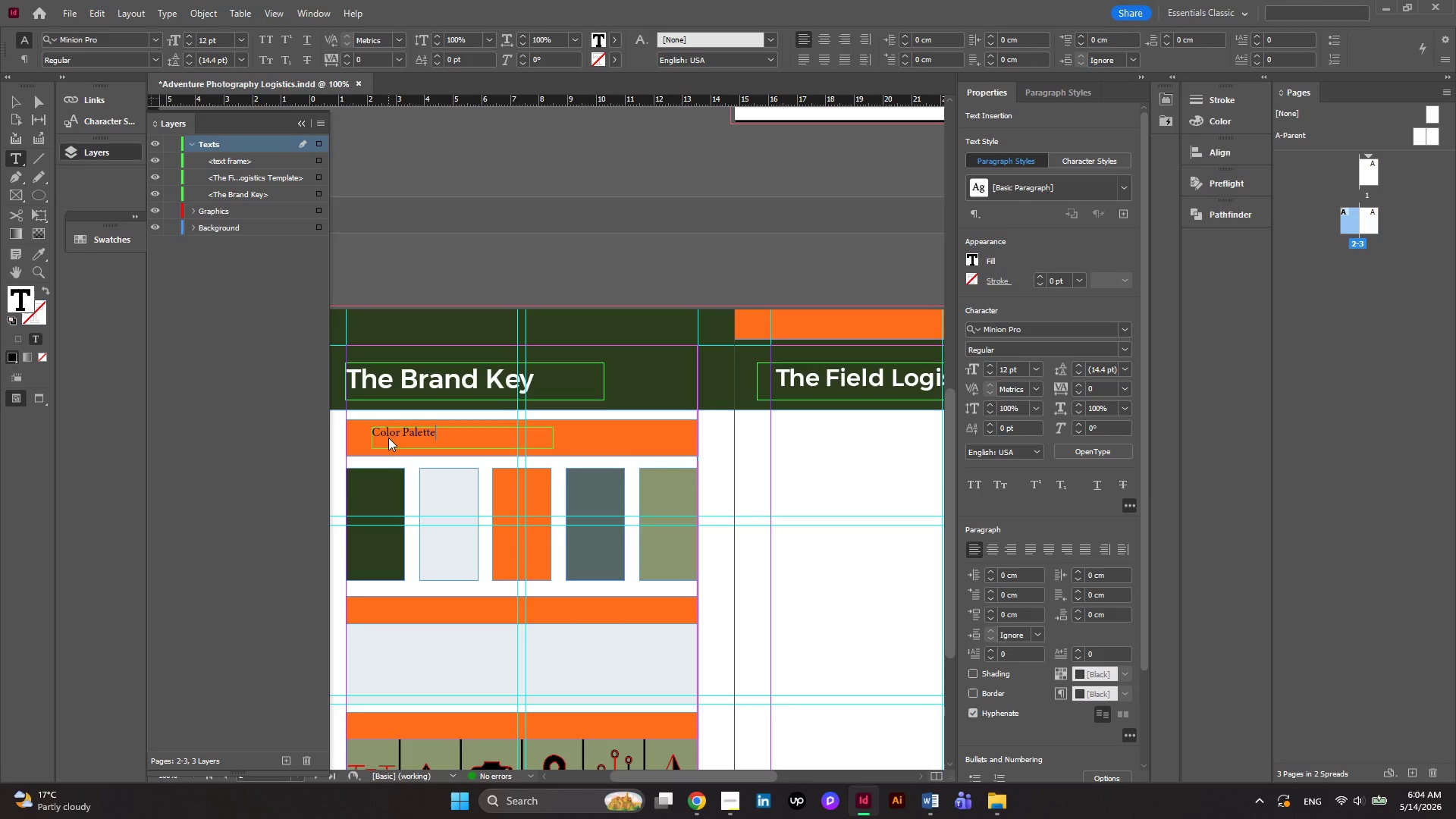 
key(Control+A)
 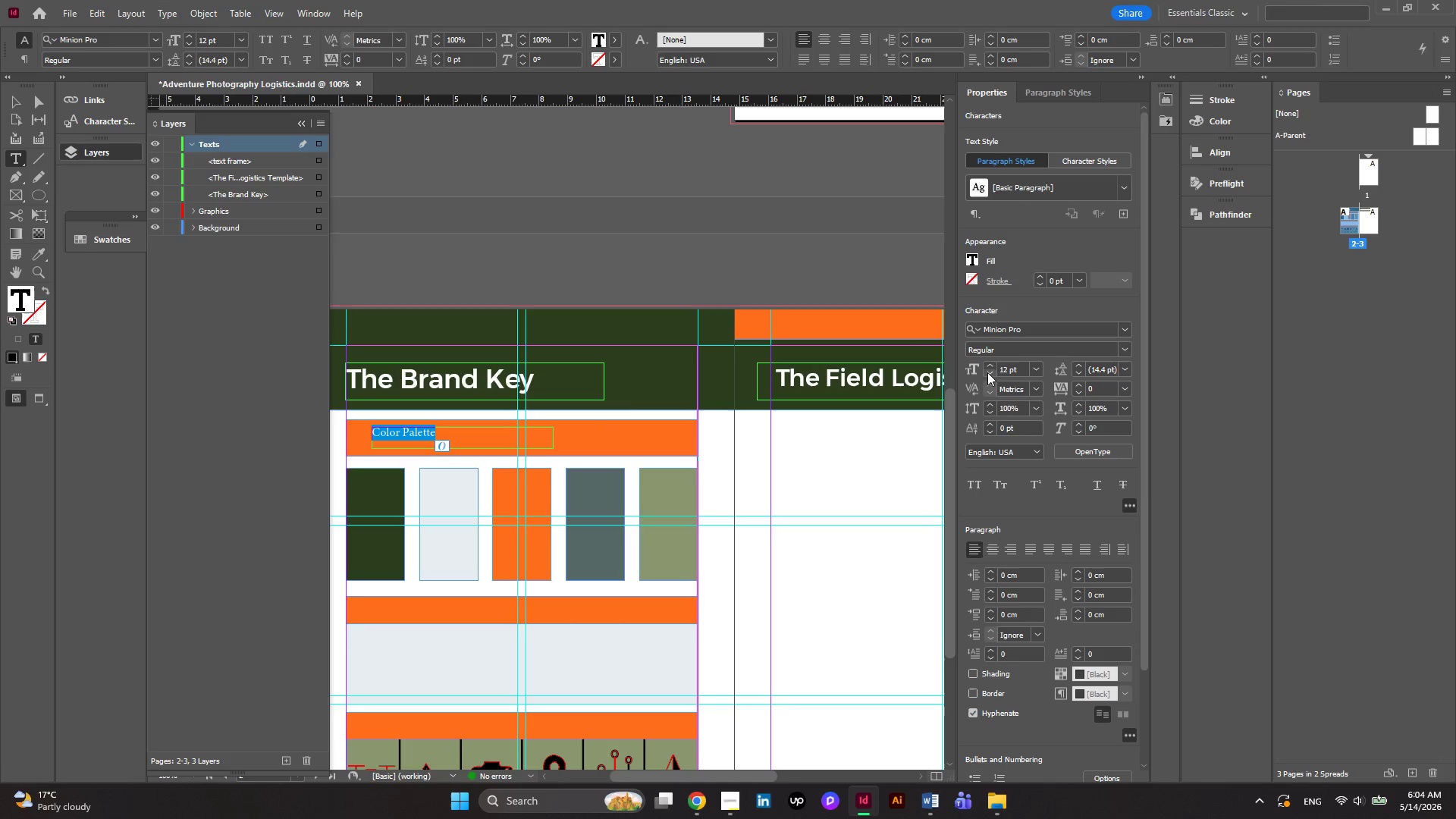 
double_click([990, 367])
 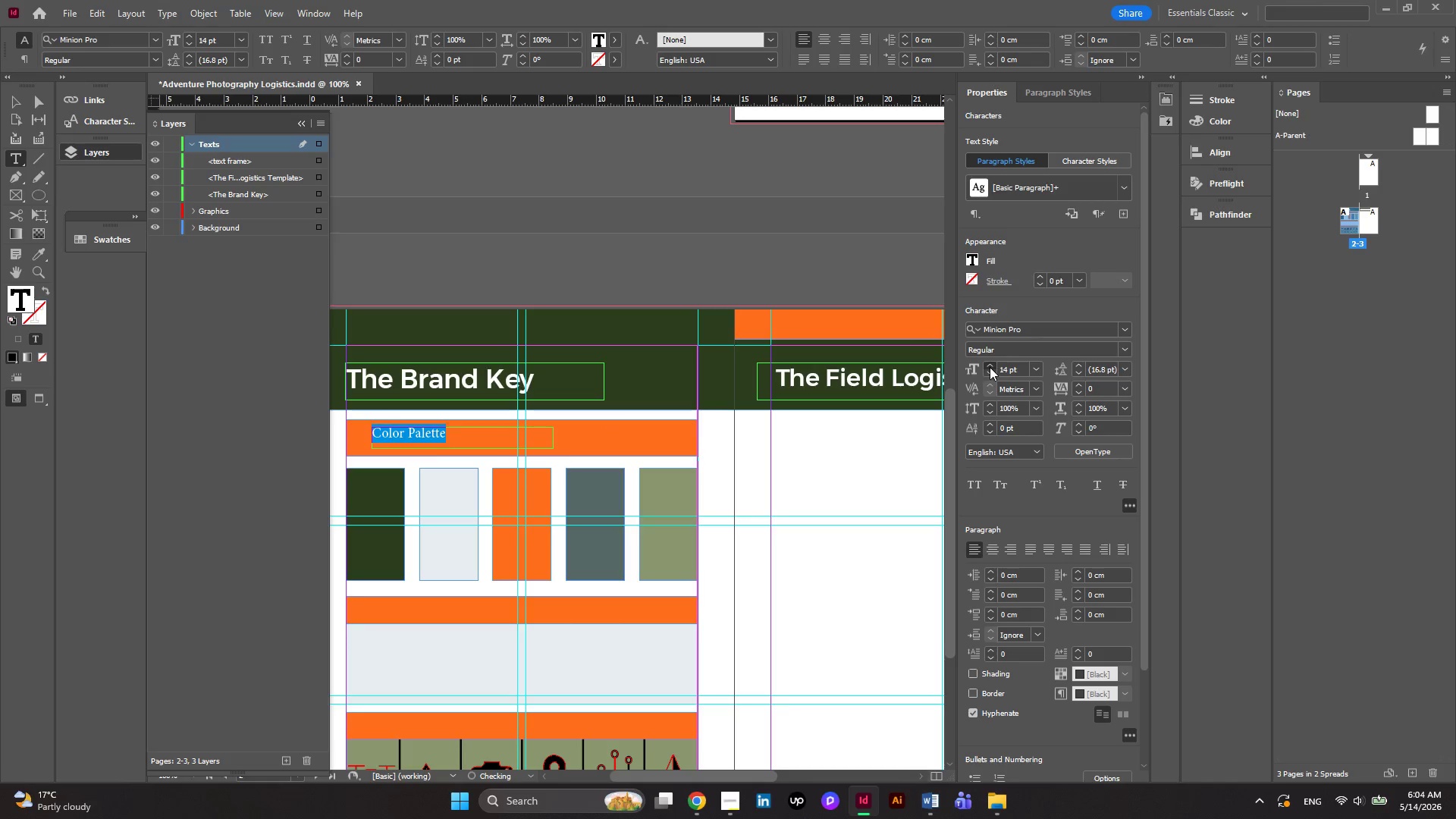 
double_click([990, 367])
 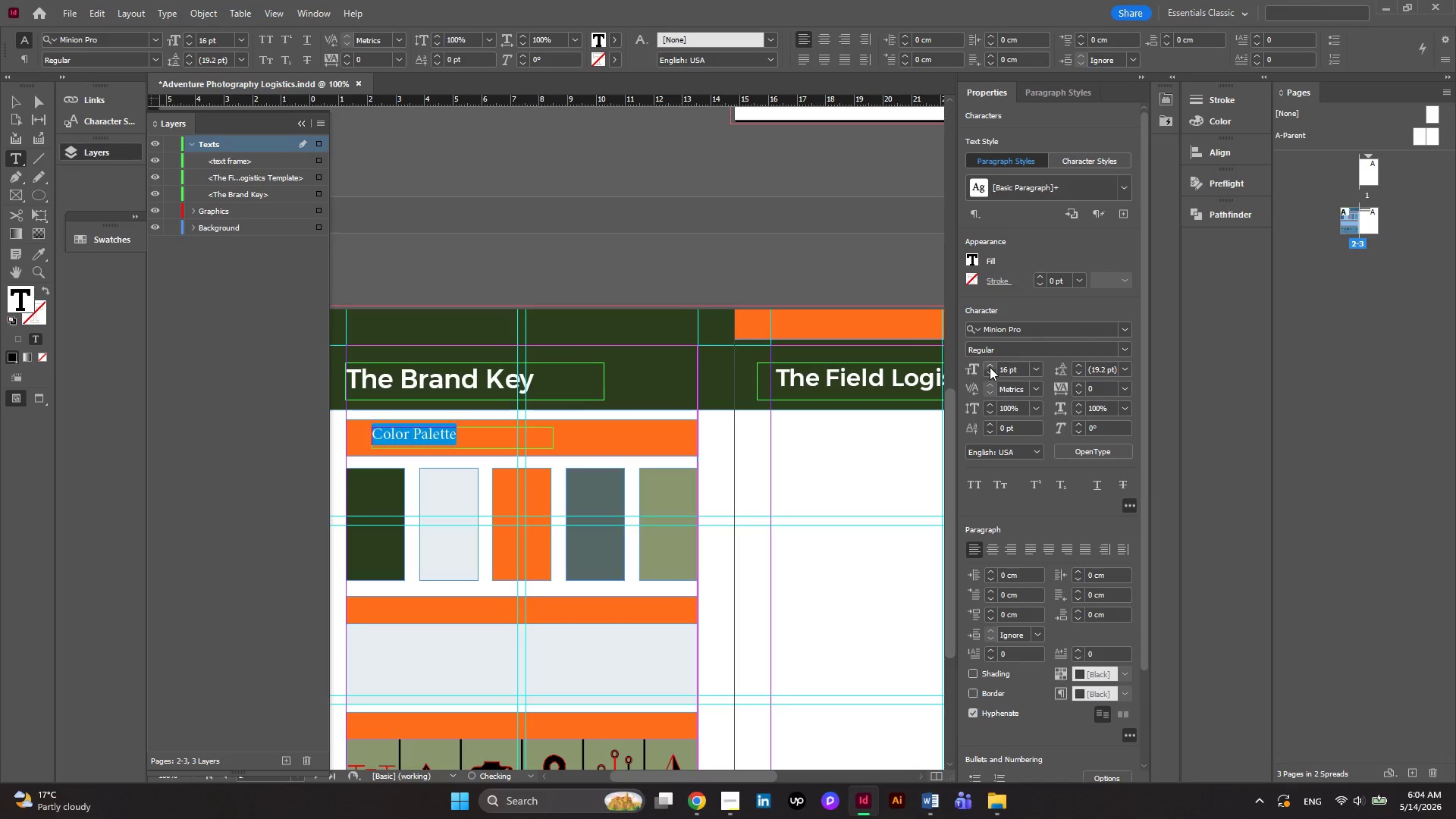 
triple_click([990, 367])
 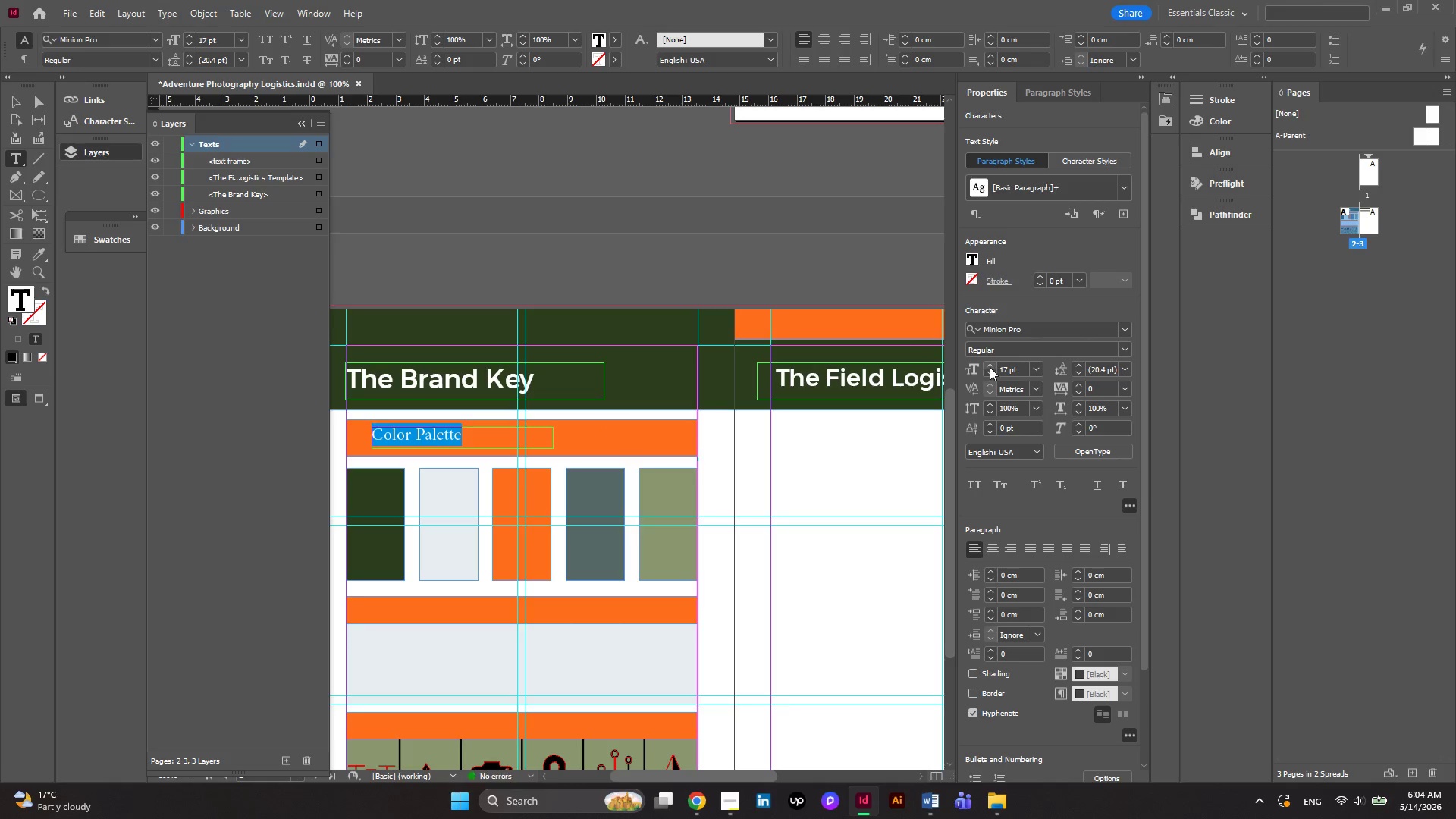 
left_click([990, 367])
 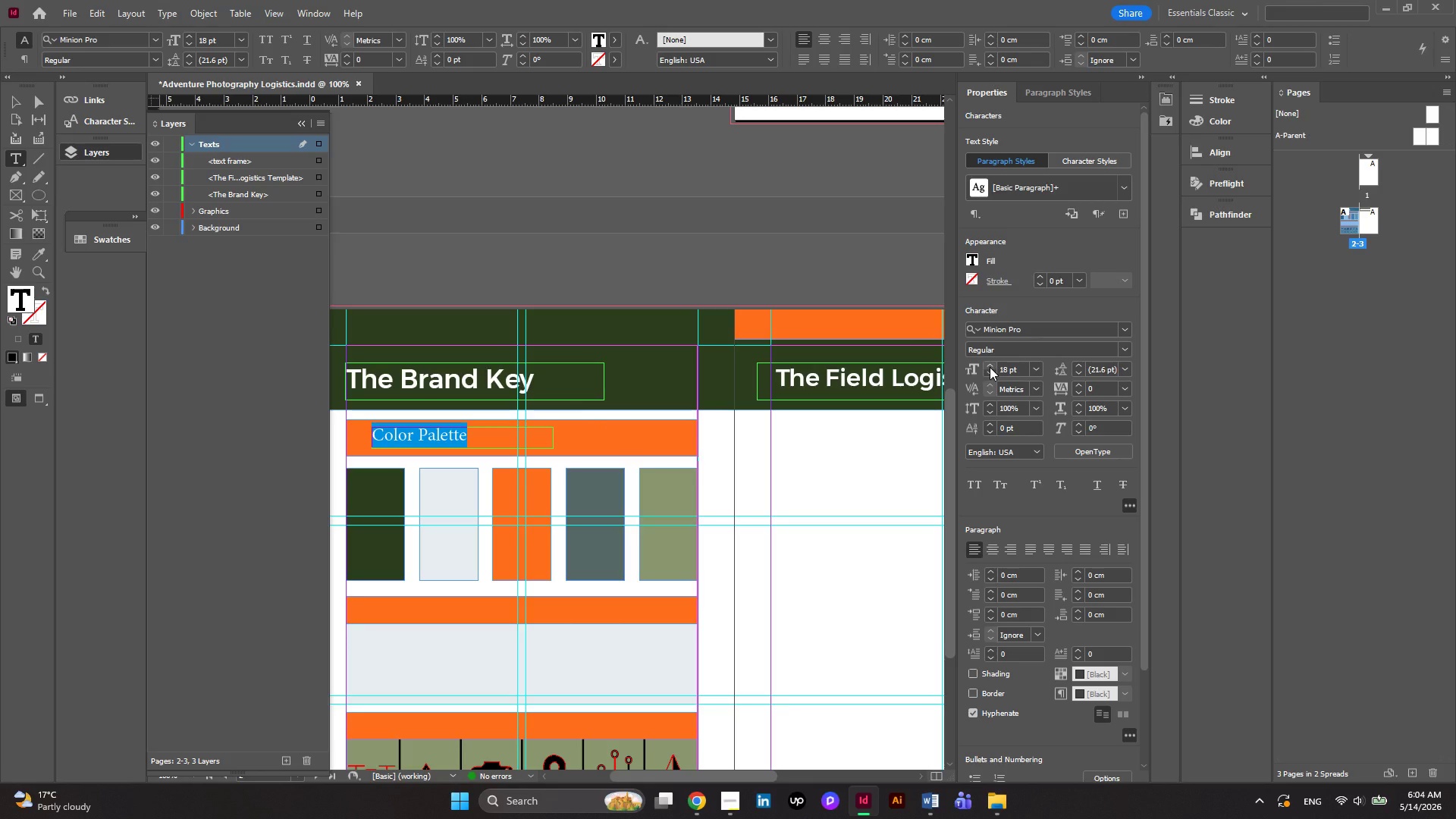 
left_click([990, 367])
 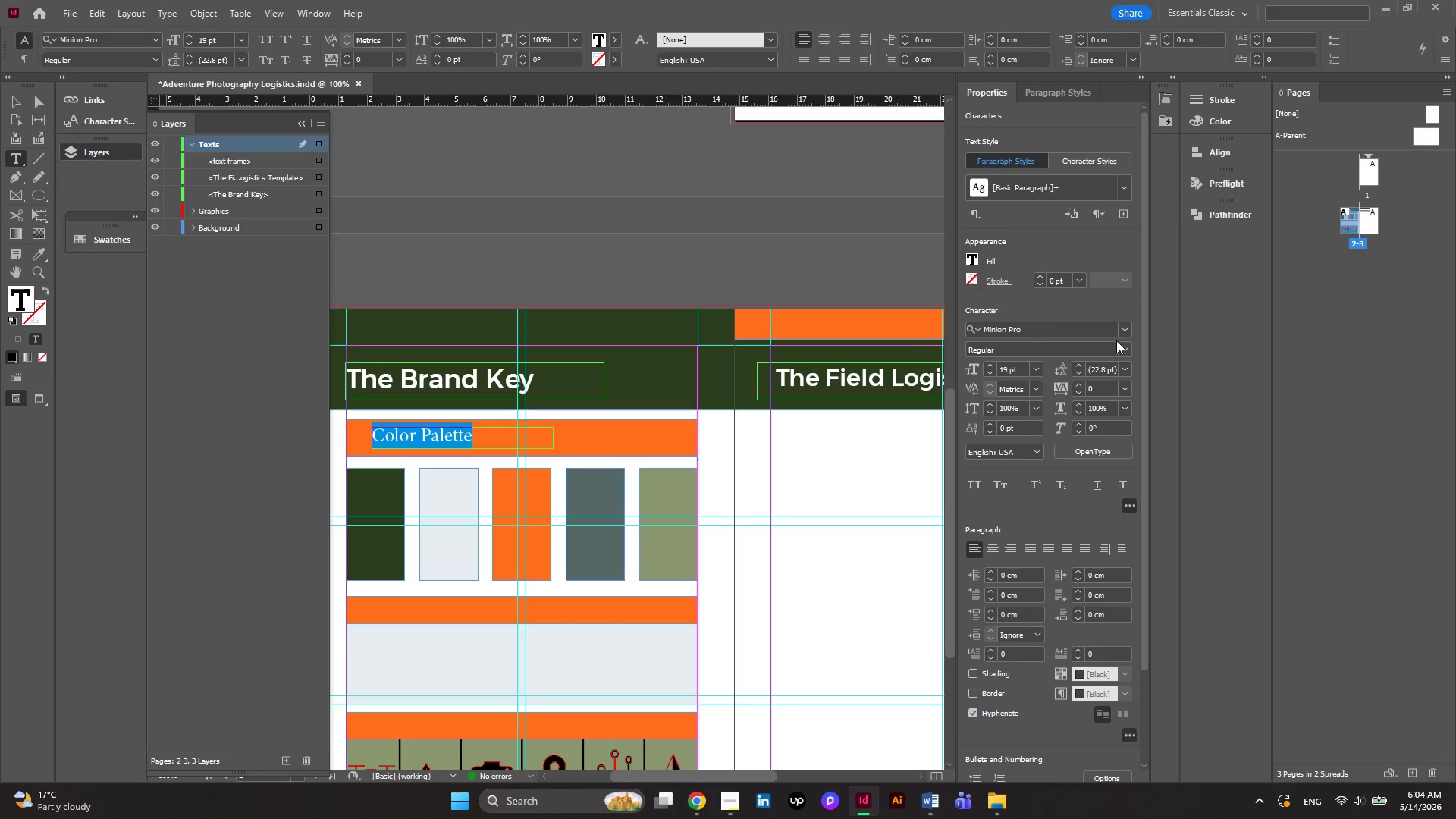 
left_click([1128, 335])
 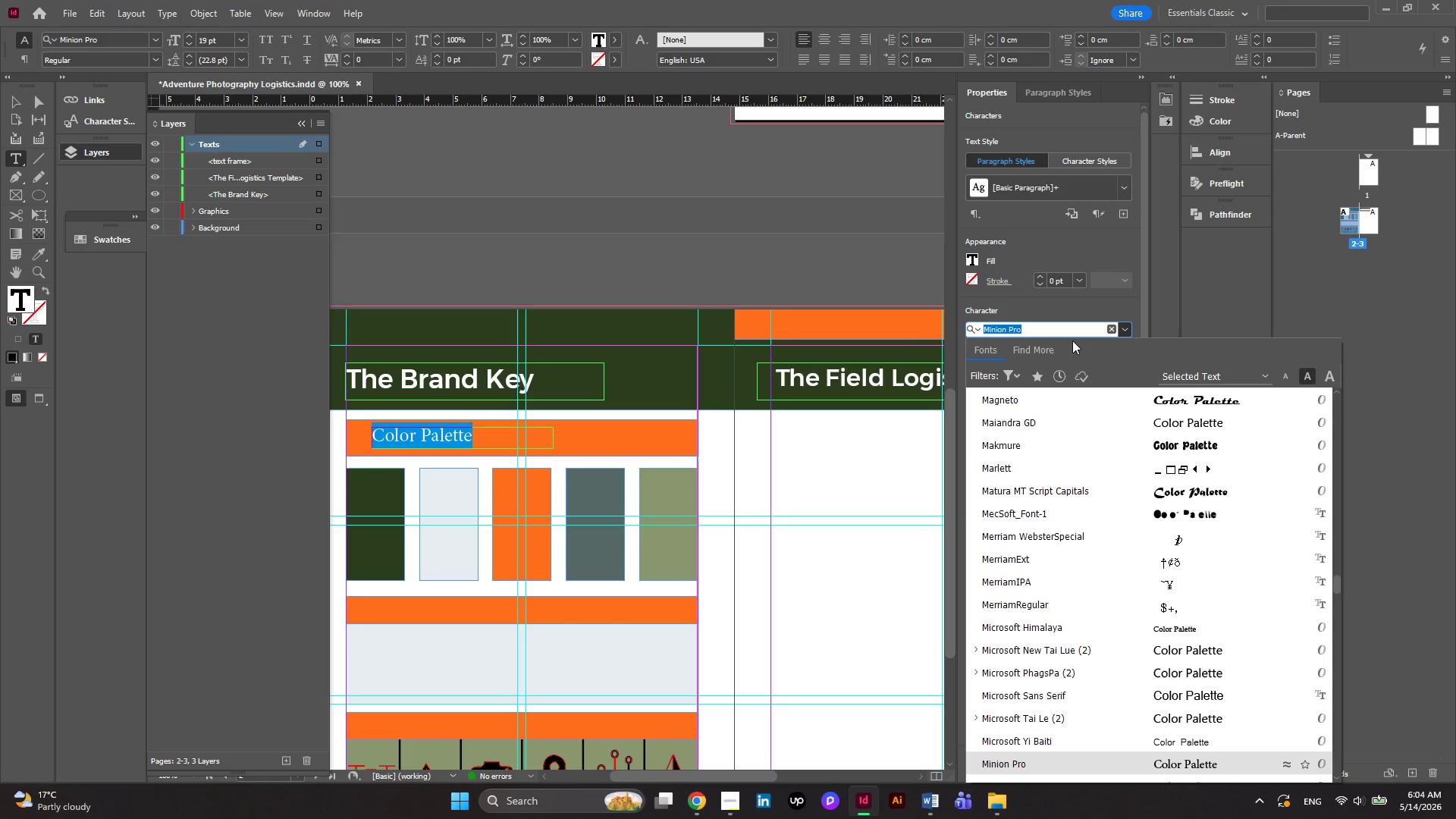 
type(mont)
 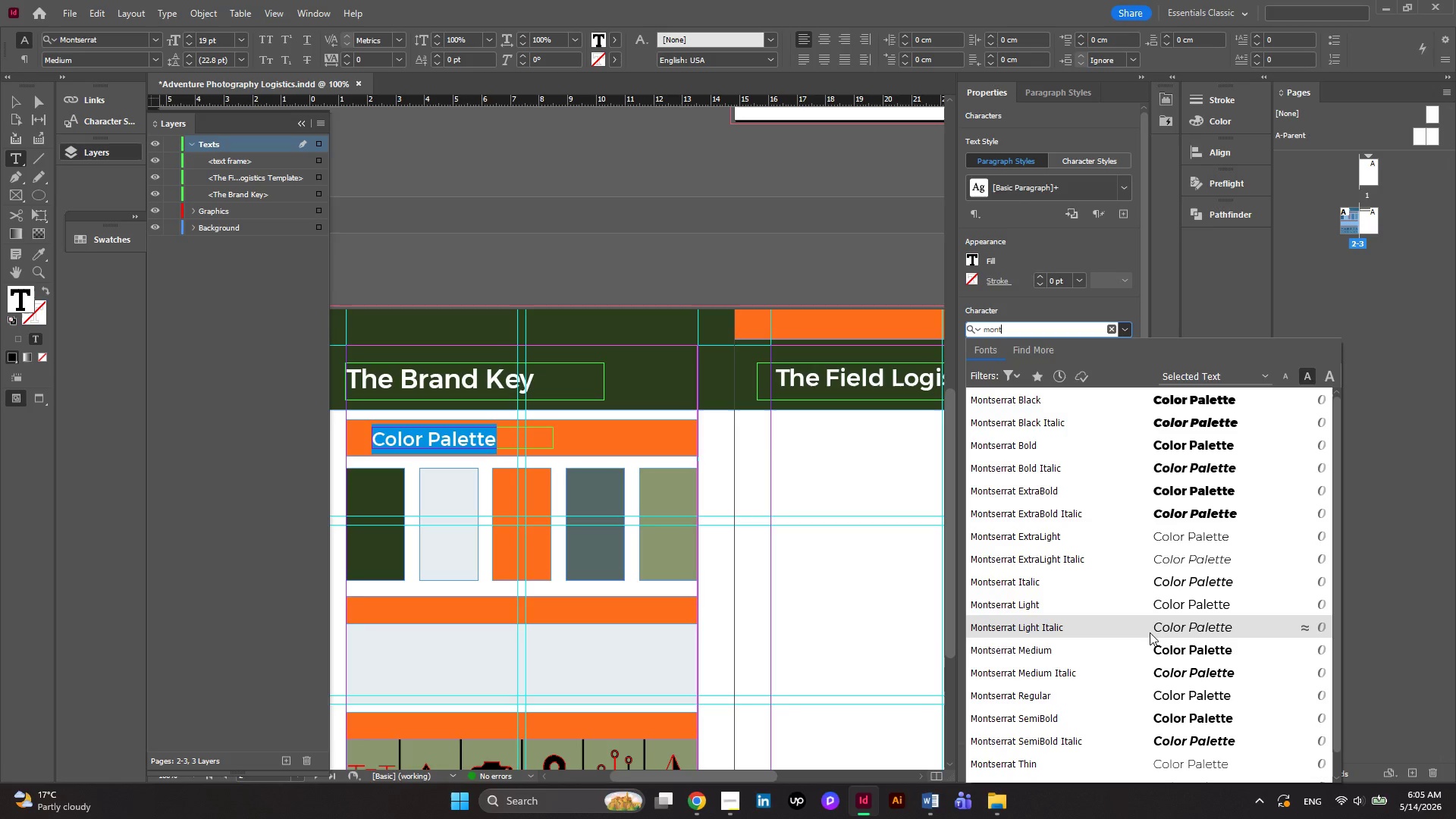 
wait(15.84)
 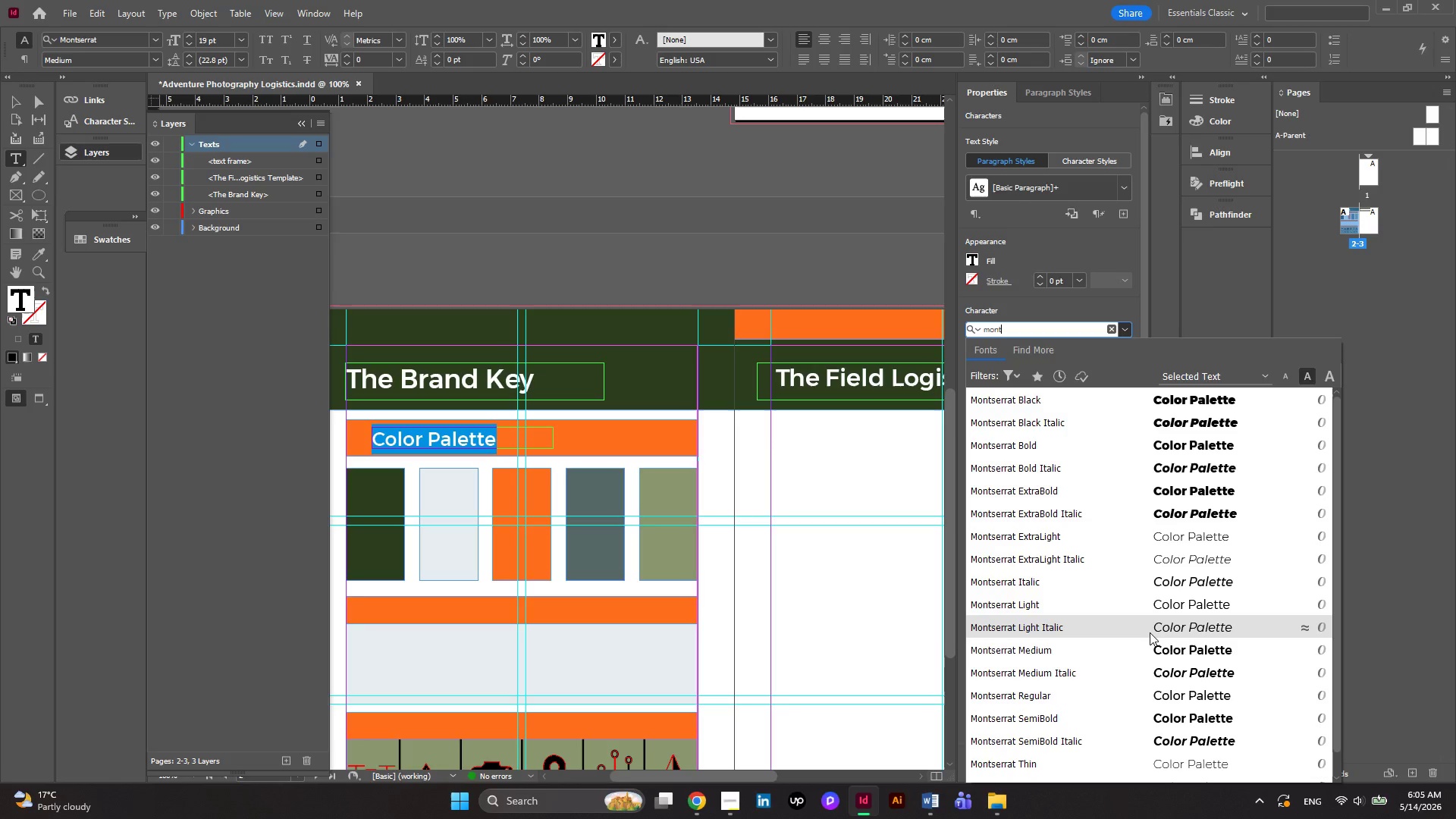 
left_click([1138, 645])
 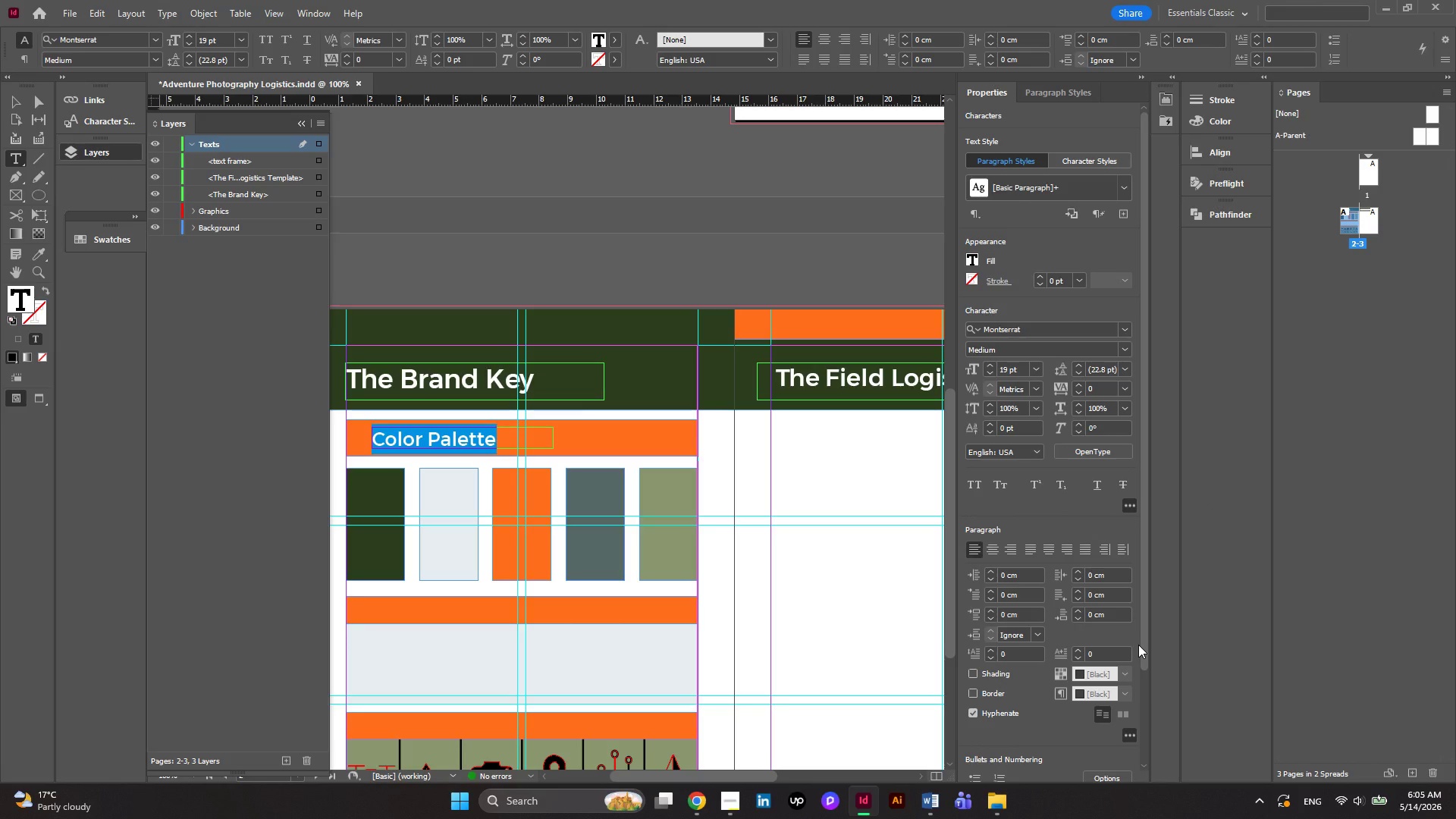 
wait(10.14)
 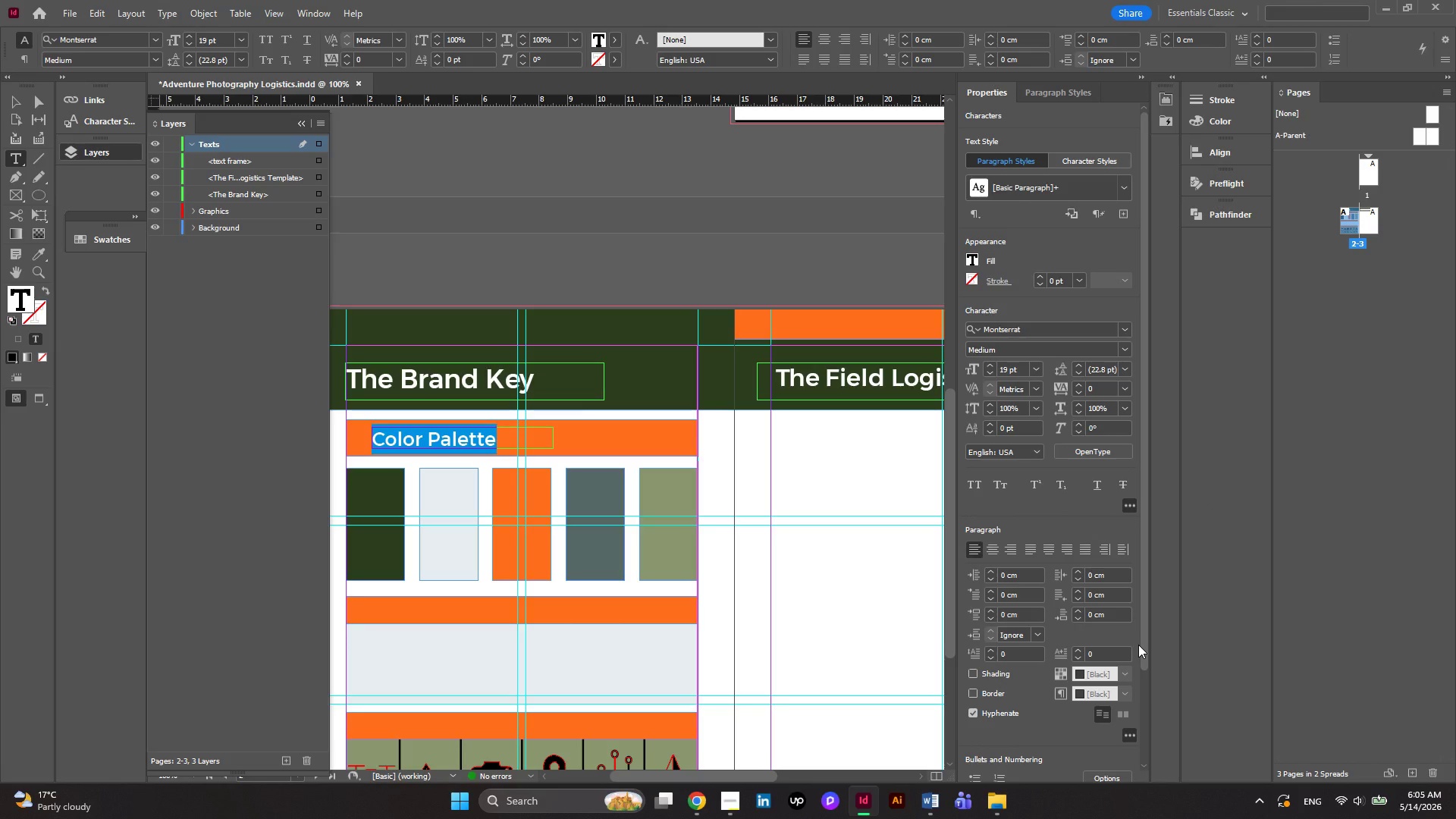 
left_click([1079, 391])
 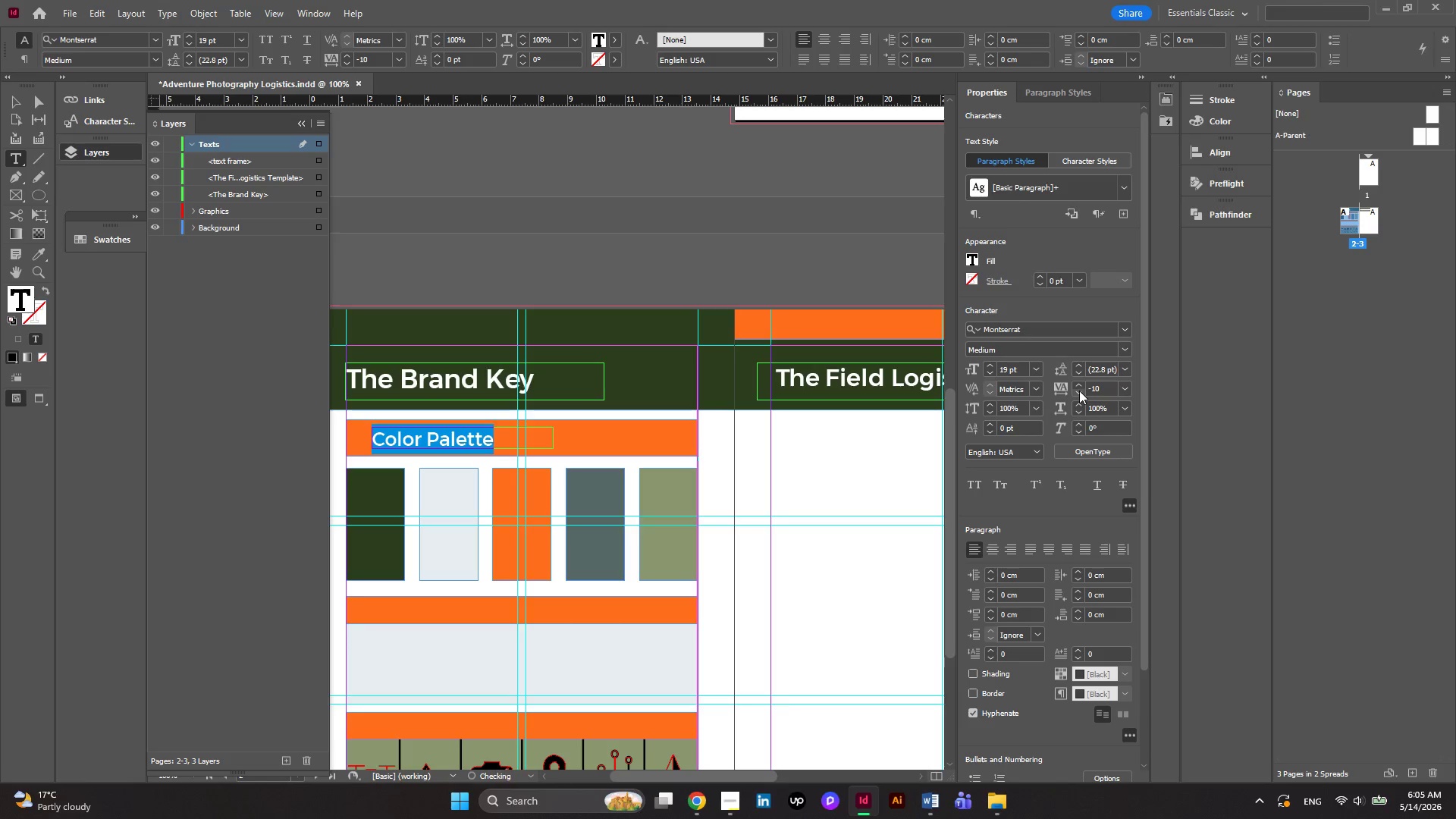 
left_click([1079, 391])
 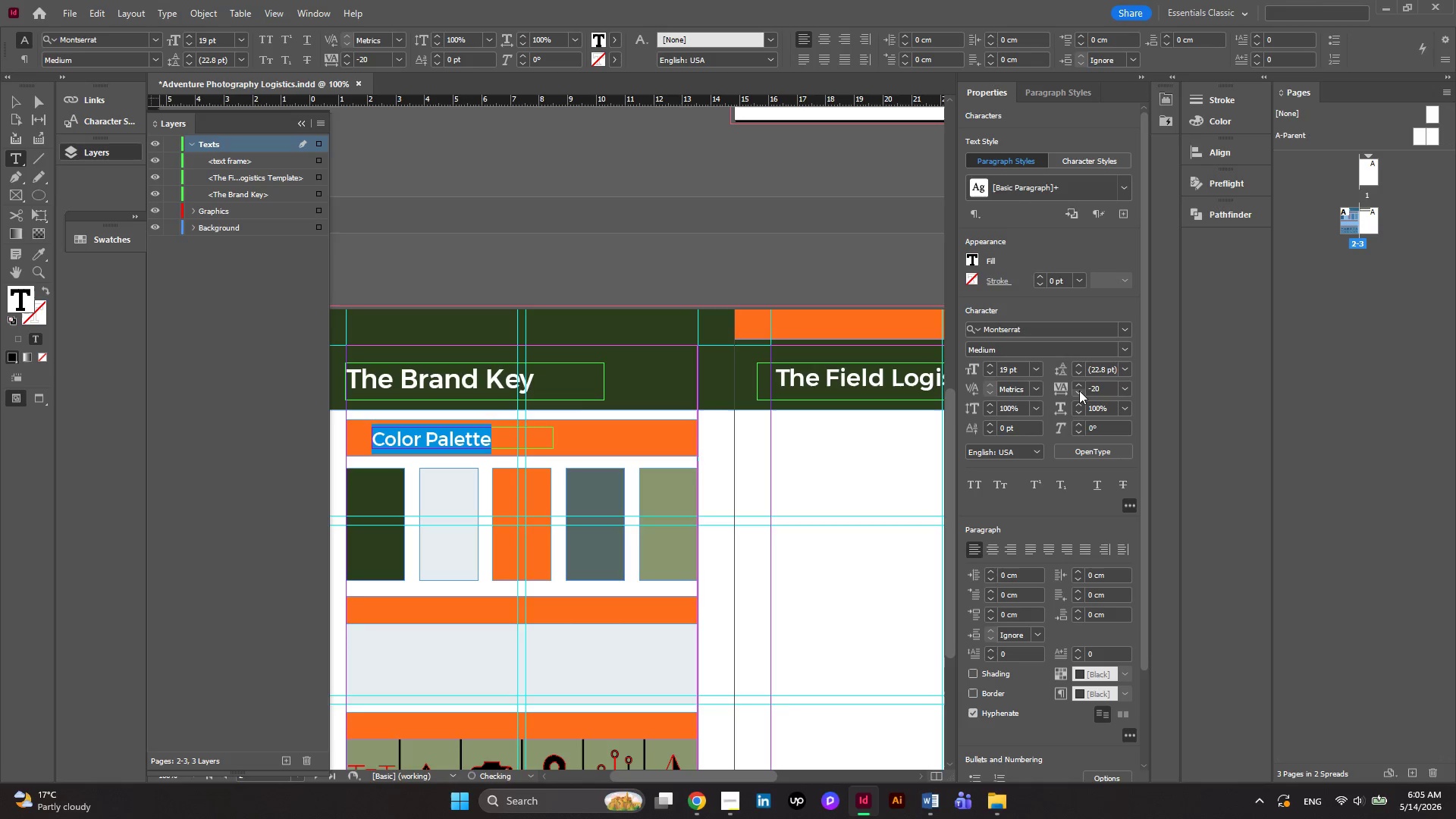 
left_click([1079, 391])
 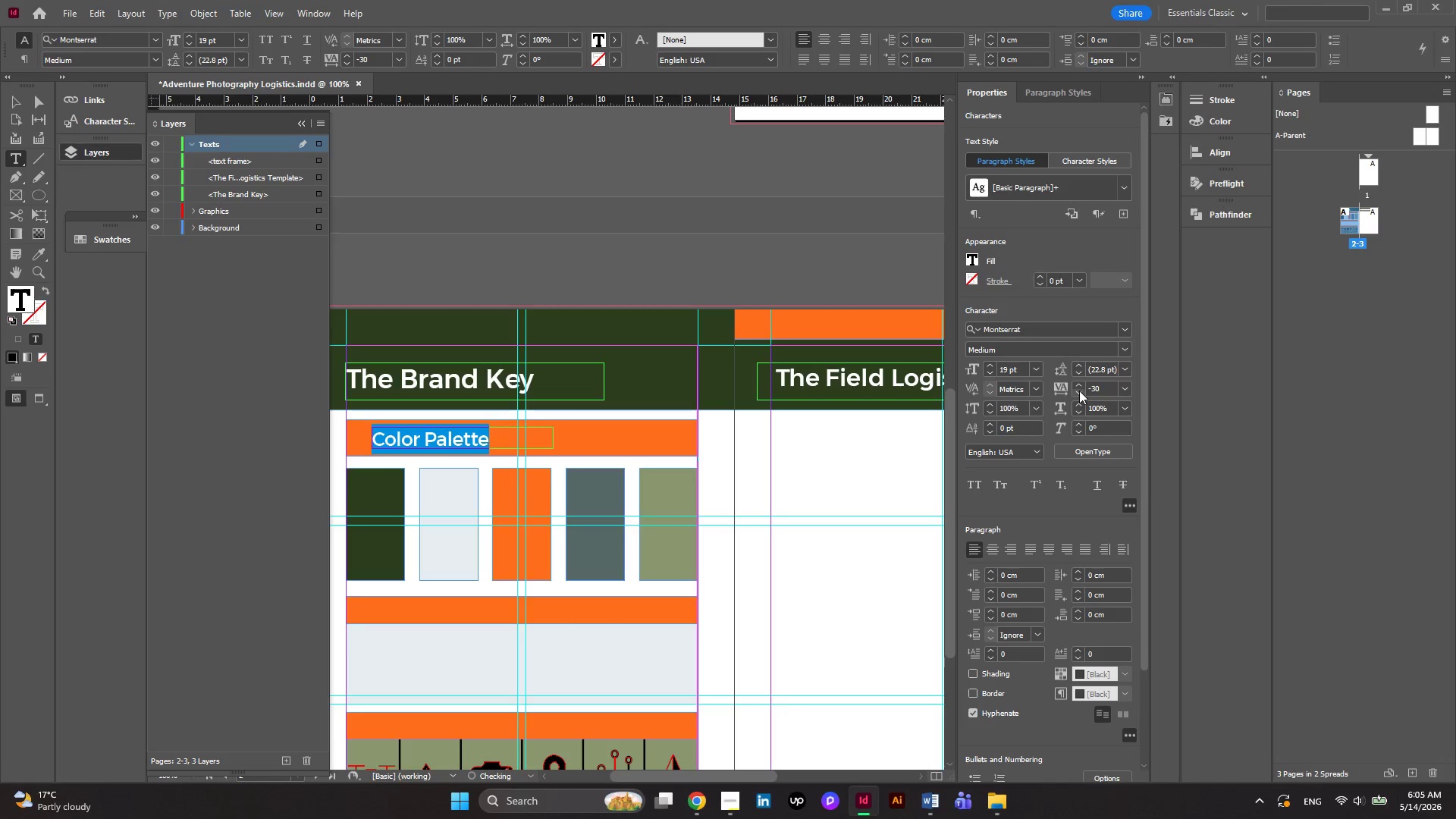 
left_click([1079, 391])
 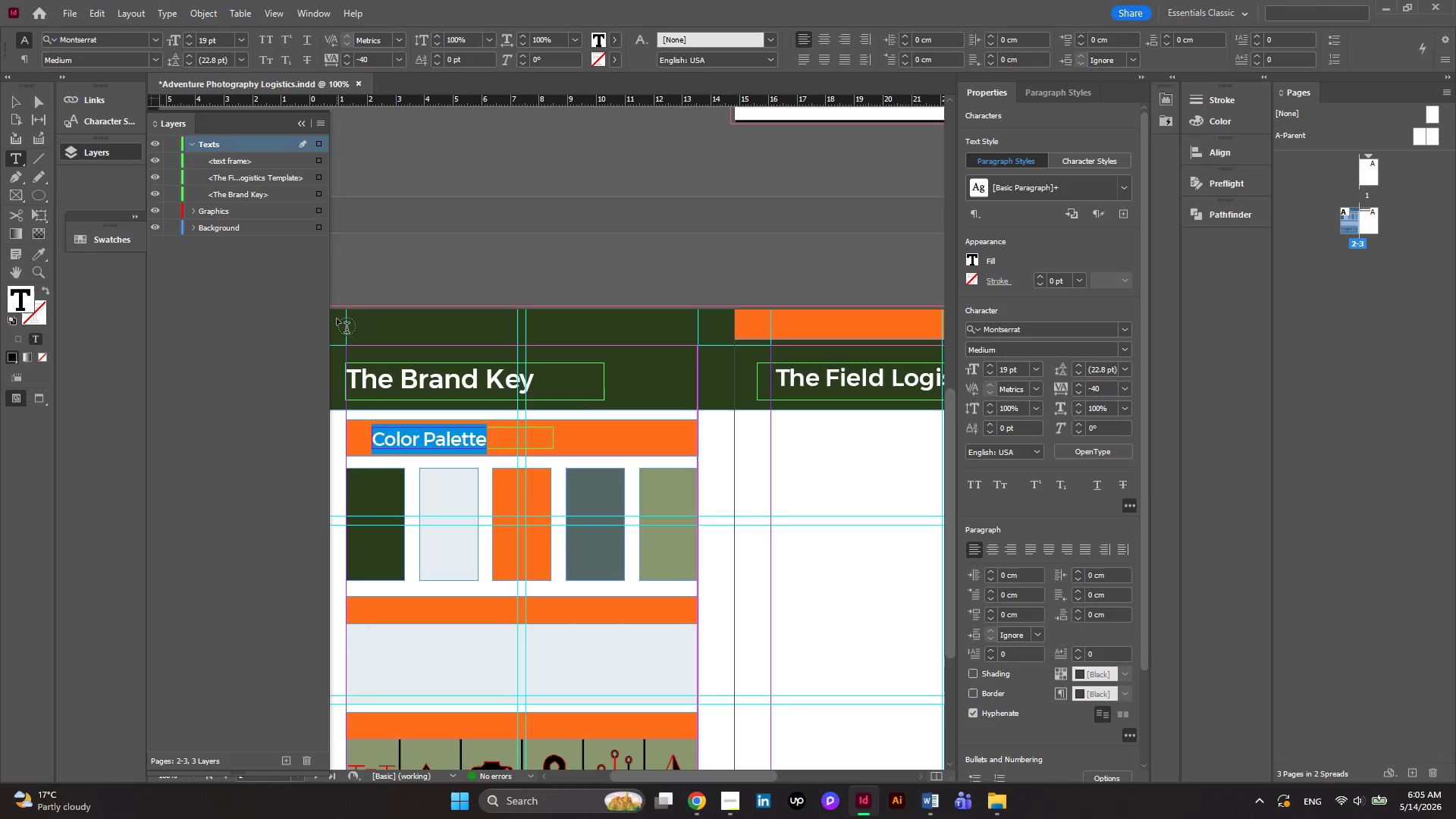 
left_click([10, 99])
 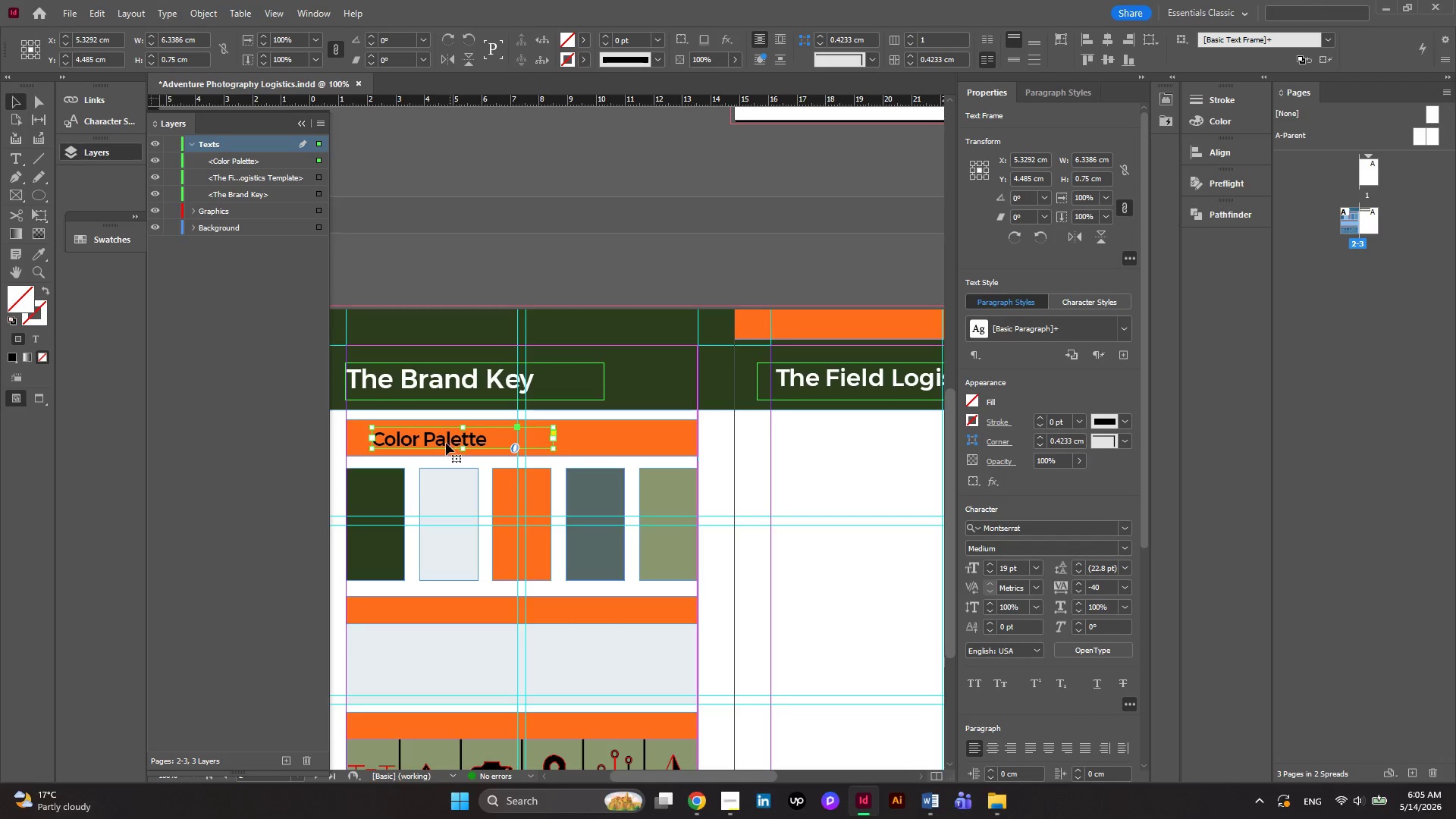 
left_click_drag(start_coordinate=[446, 443], to_coordinate=[418, 443])
 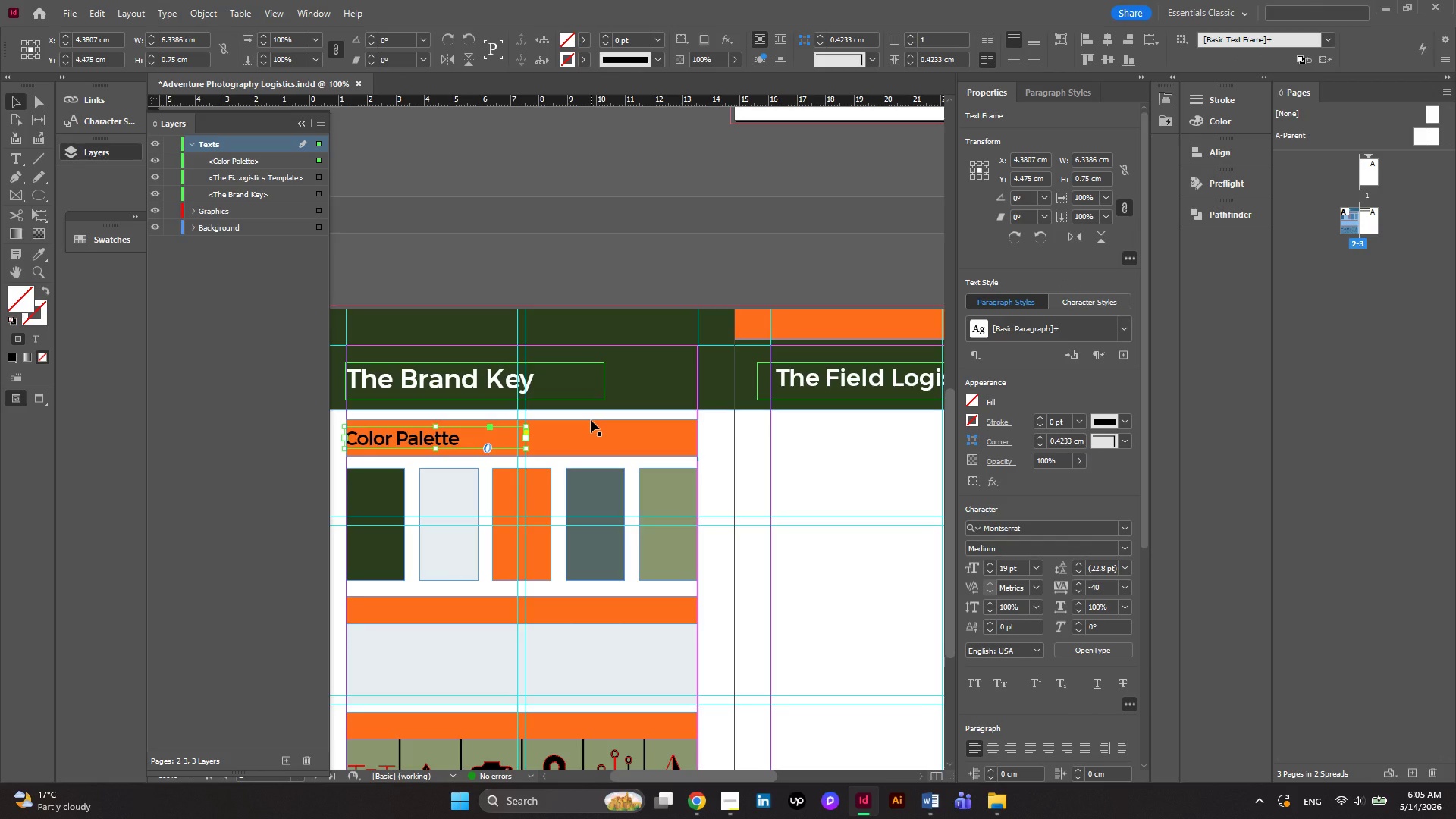 
key(ArrowRight)
 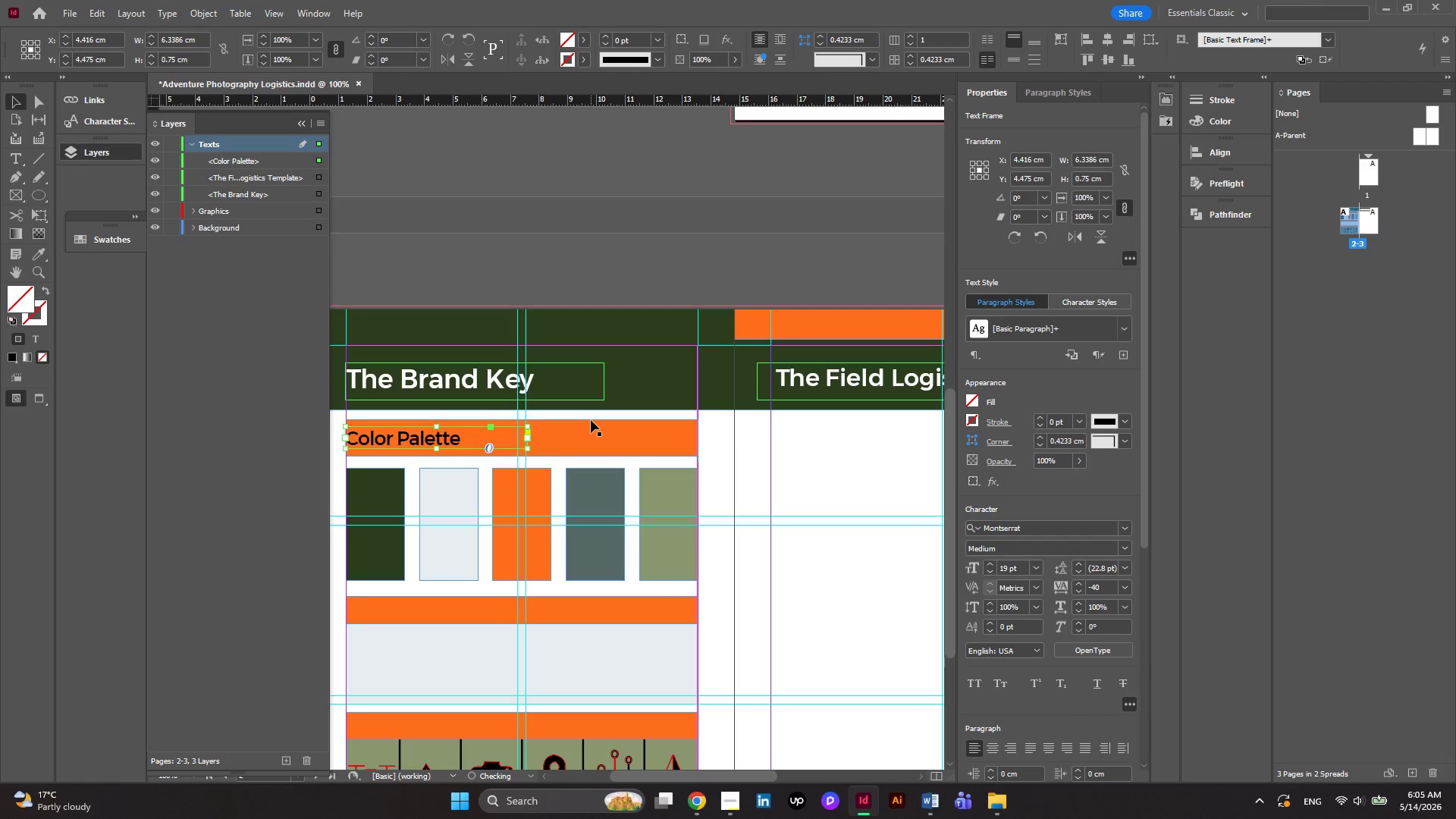 
key(ArrowRight)
 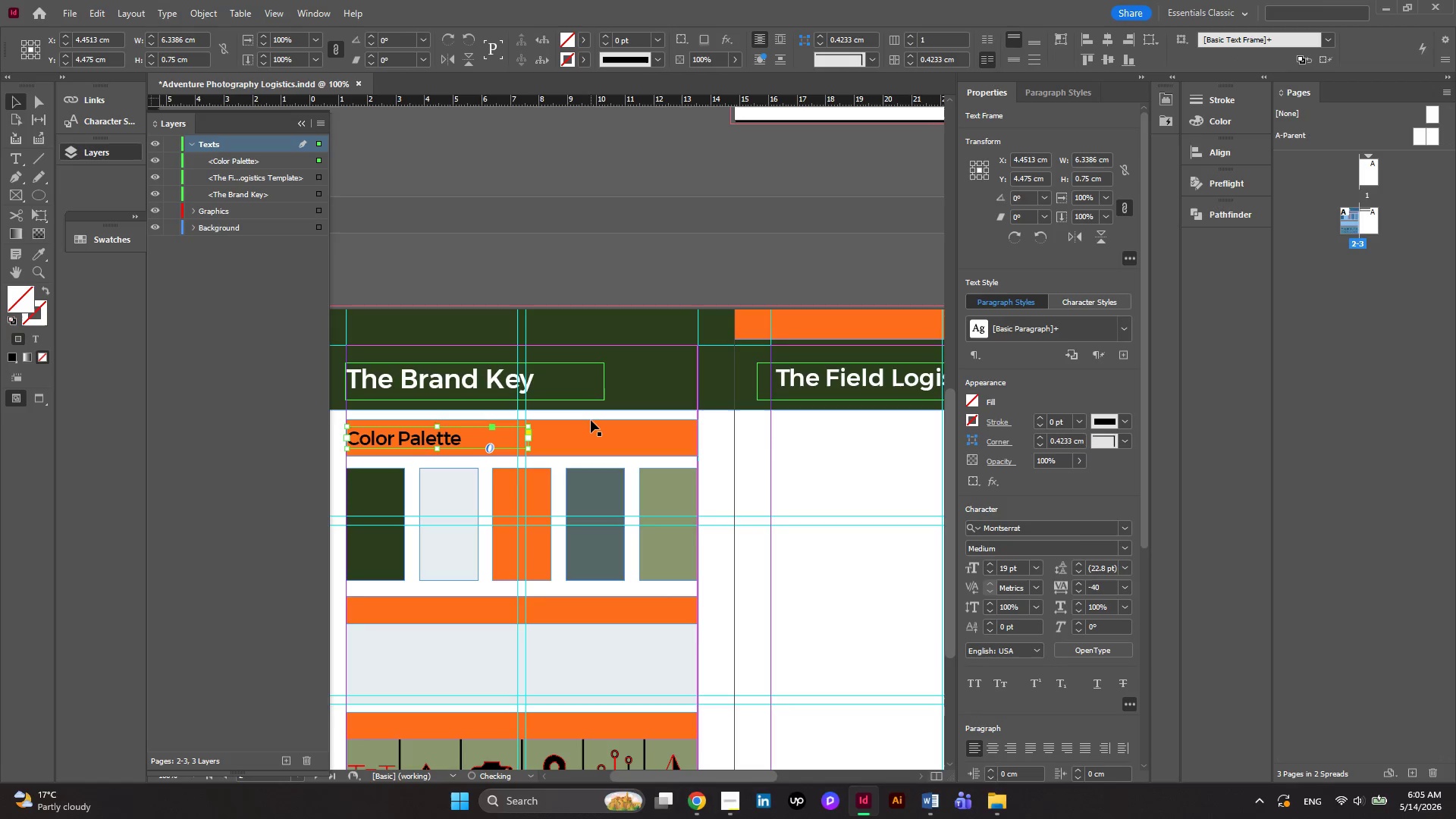 
key(ArrowRight)
 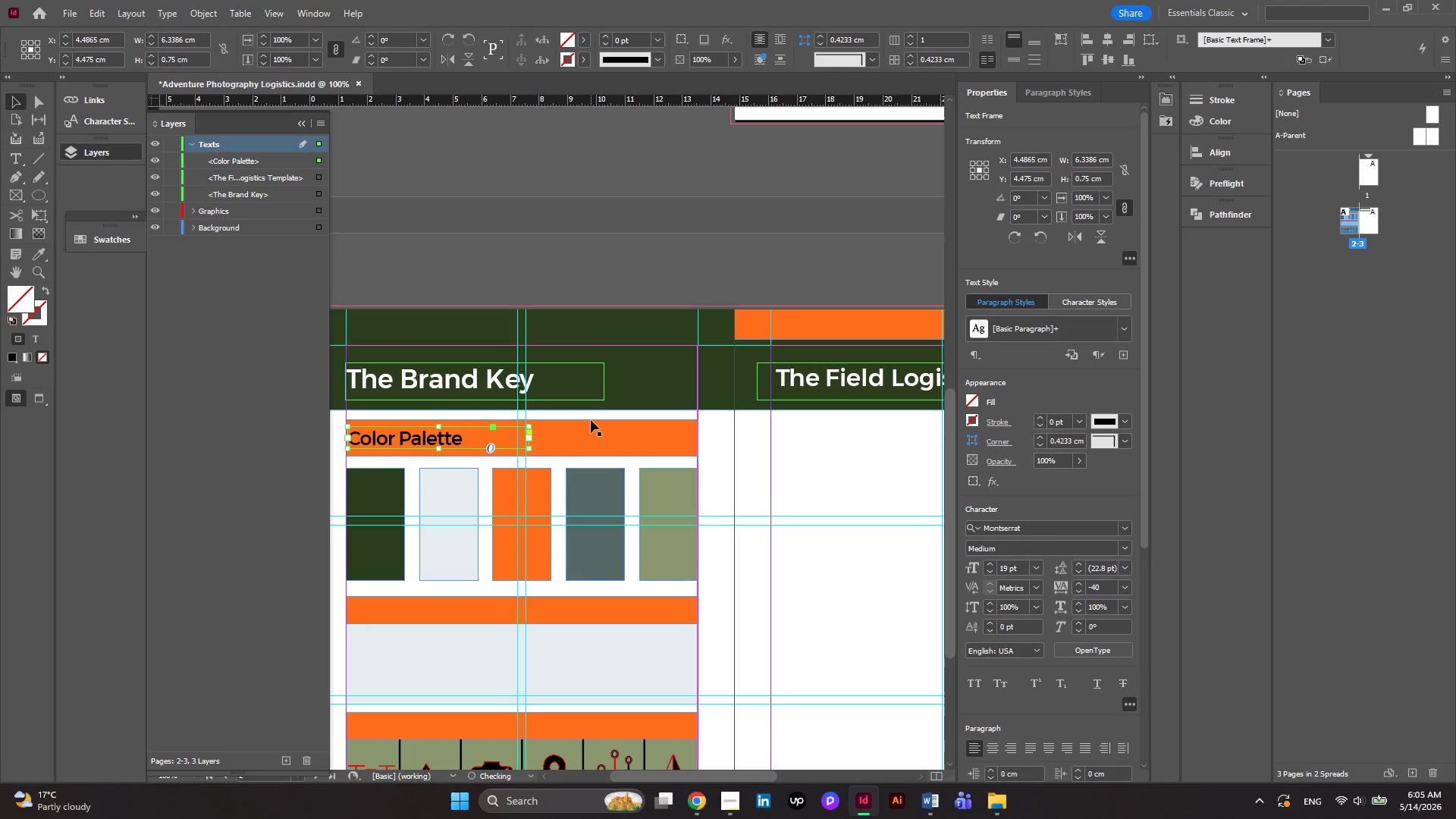 
key(ArrowRight)
 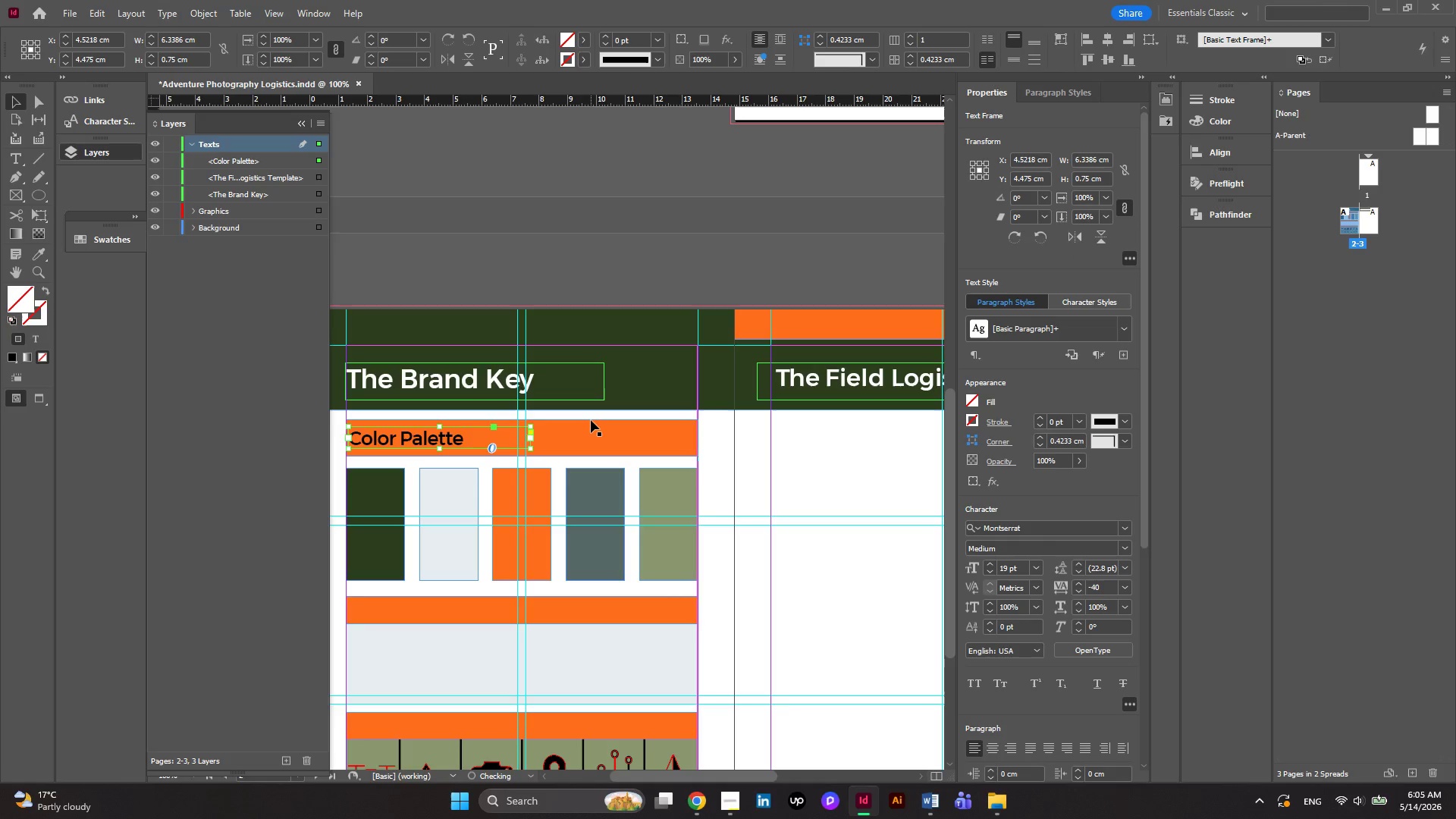 
key(ArrowRight)
 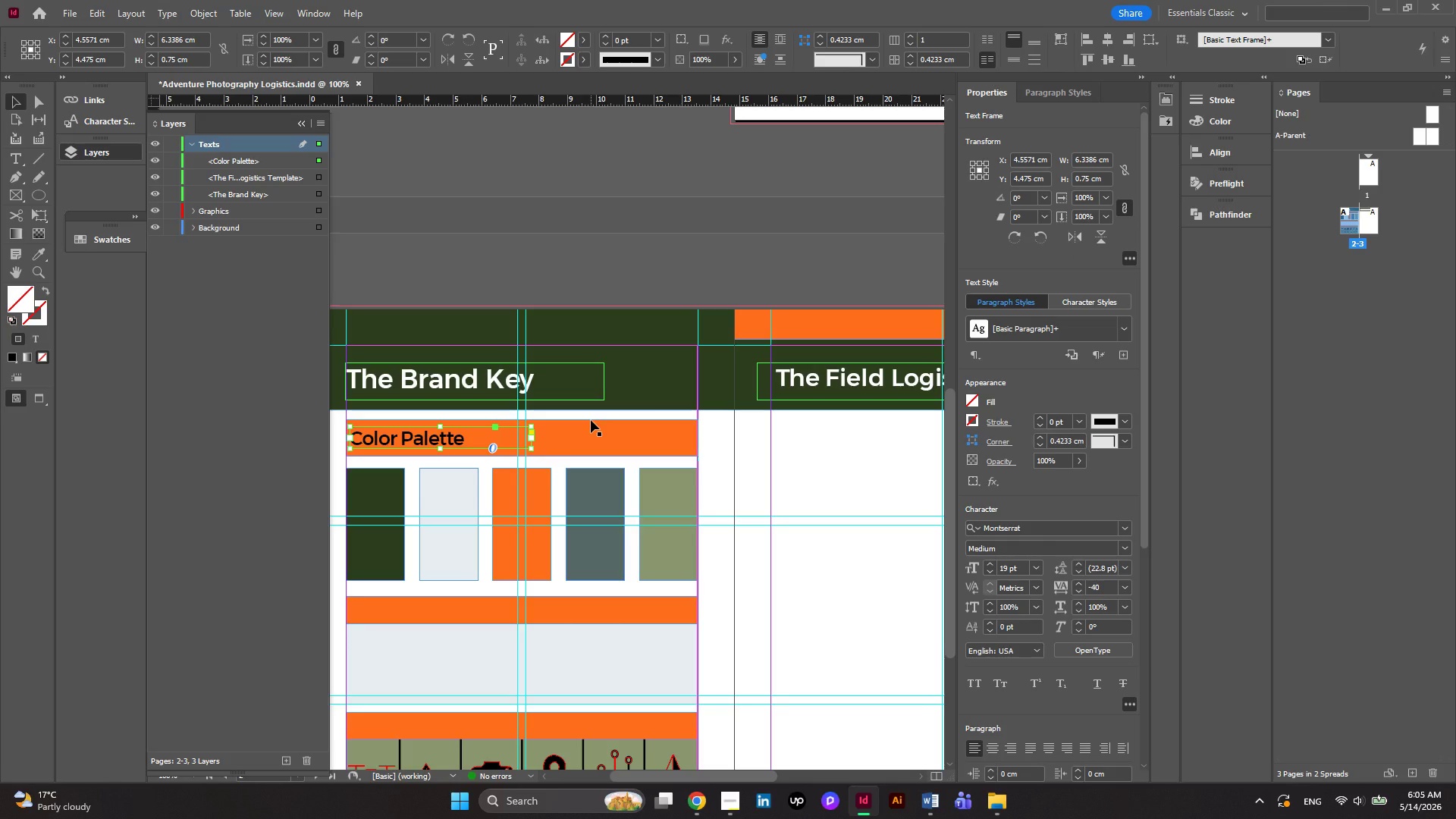 
scroll: coordinate [591, 420], scroll_direction: down, amount: 1.0
 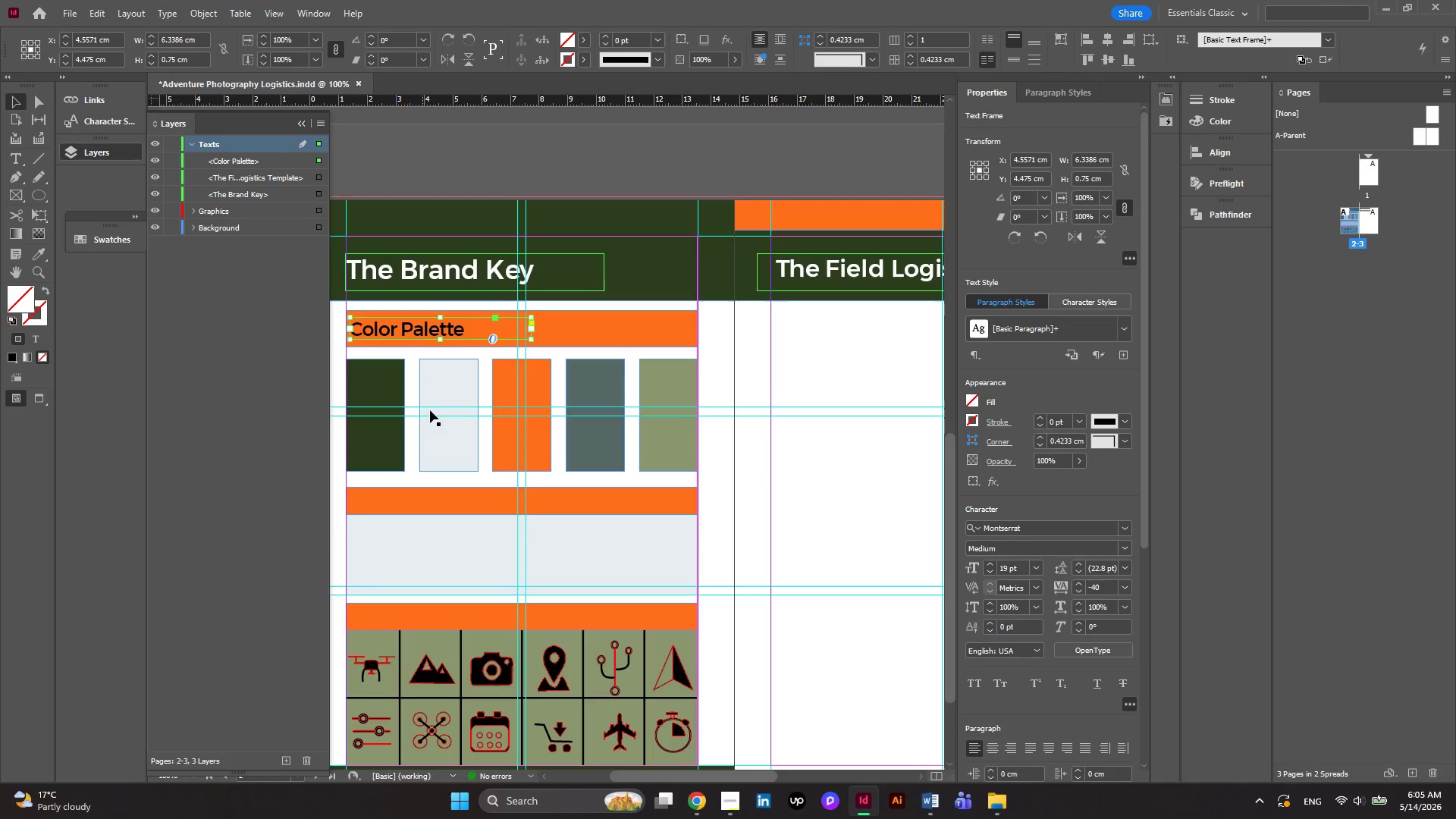 
left_click([1040, 95])
 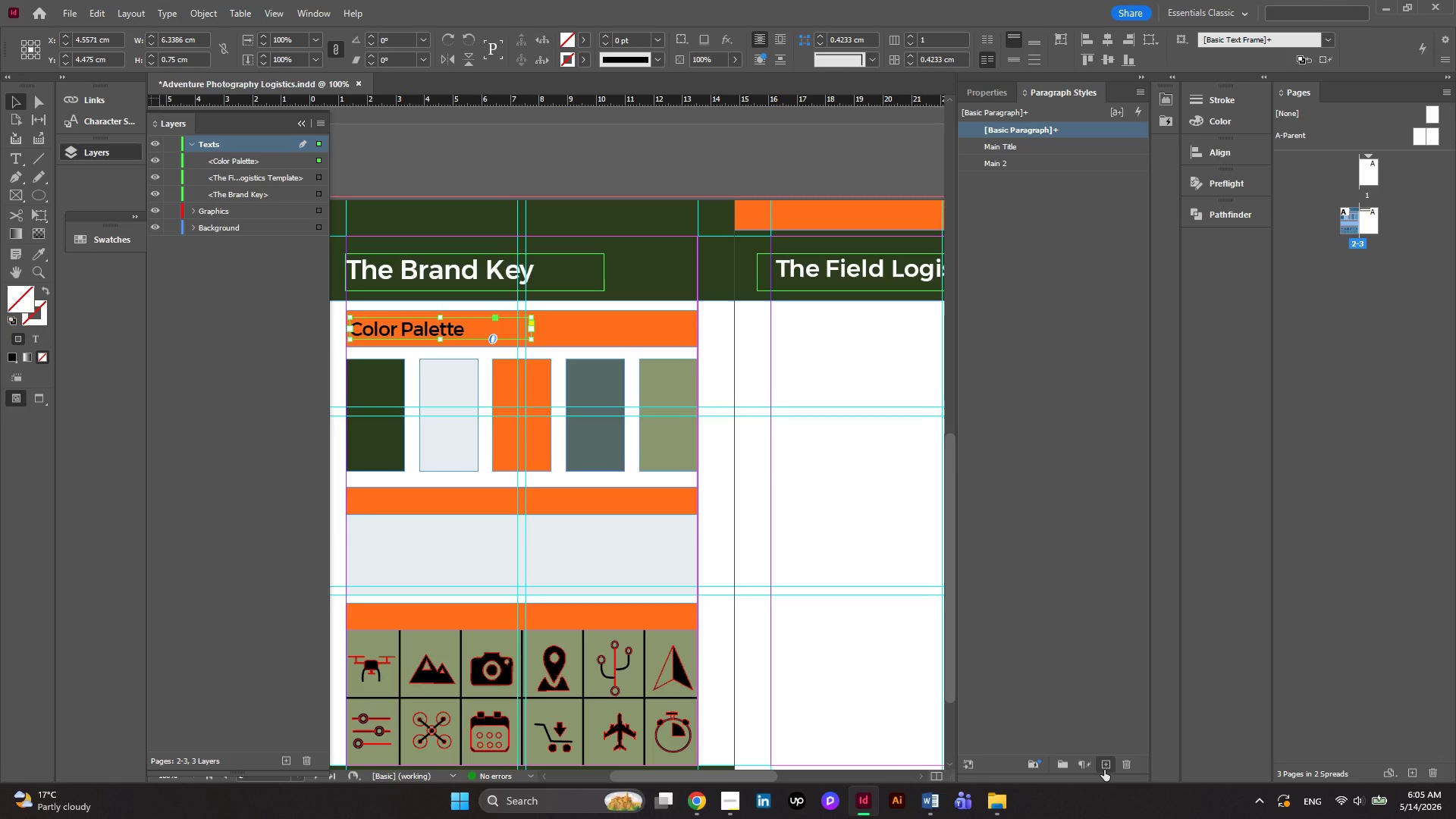 
left_click([1104, 770])
 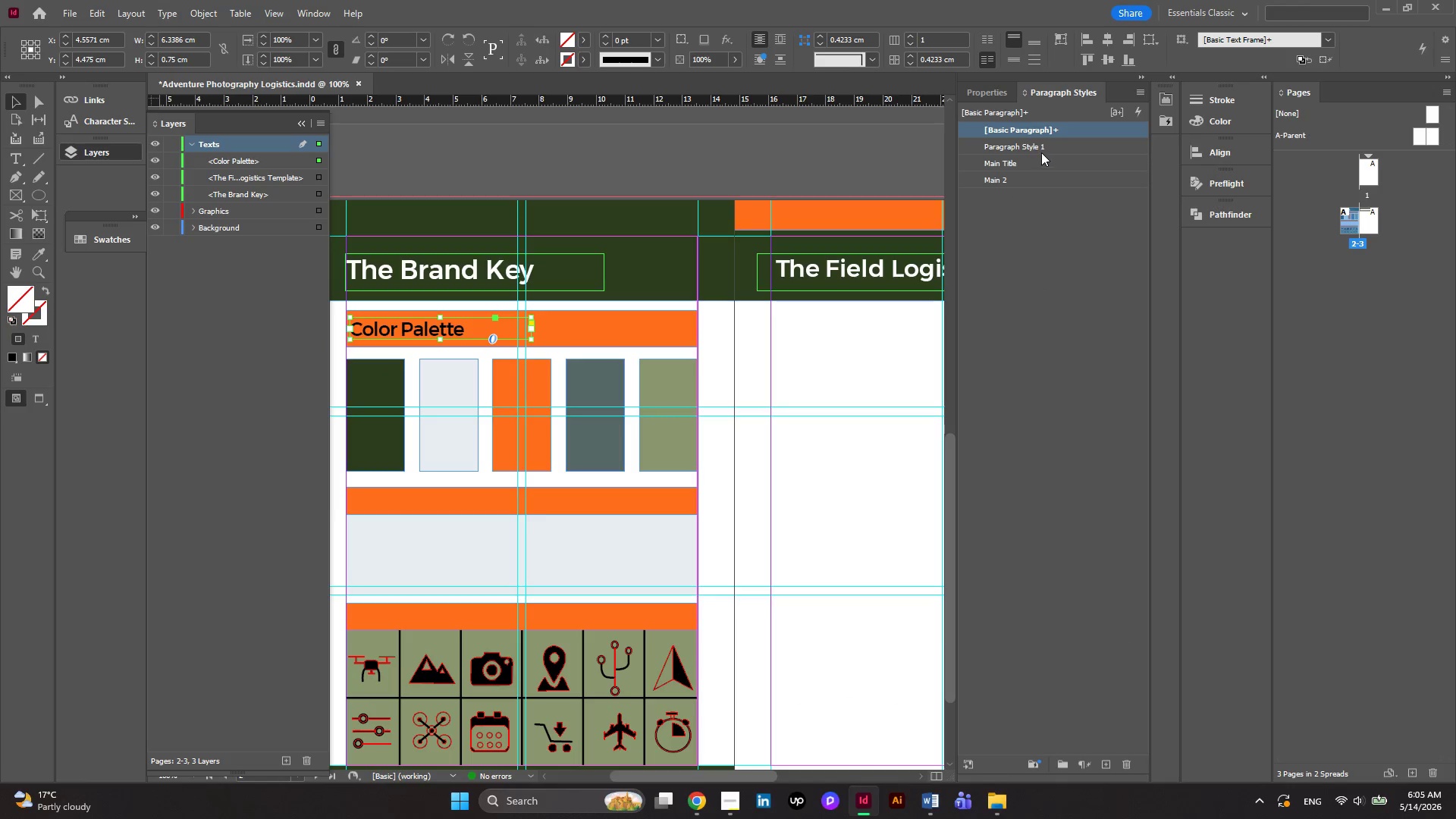 
left_click([1026, 149])
 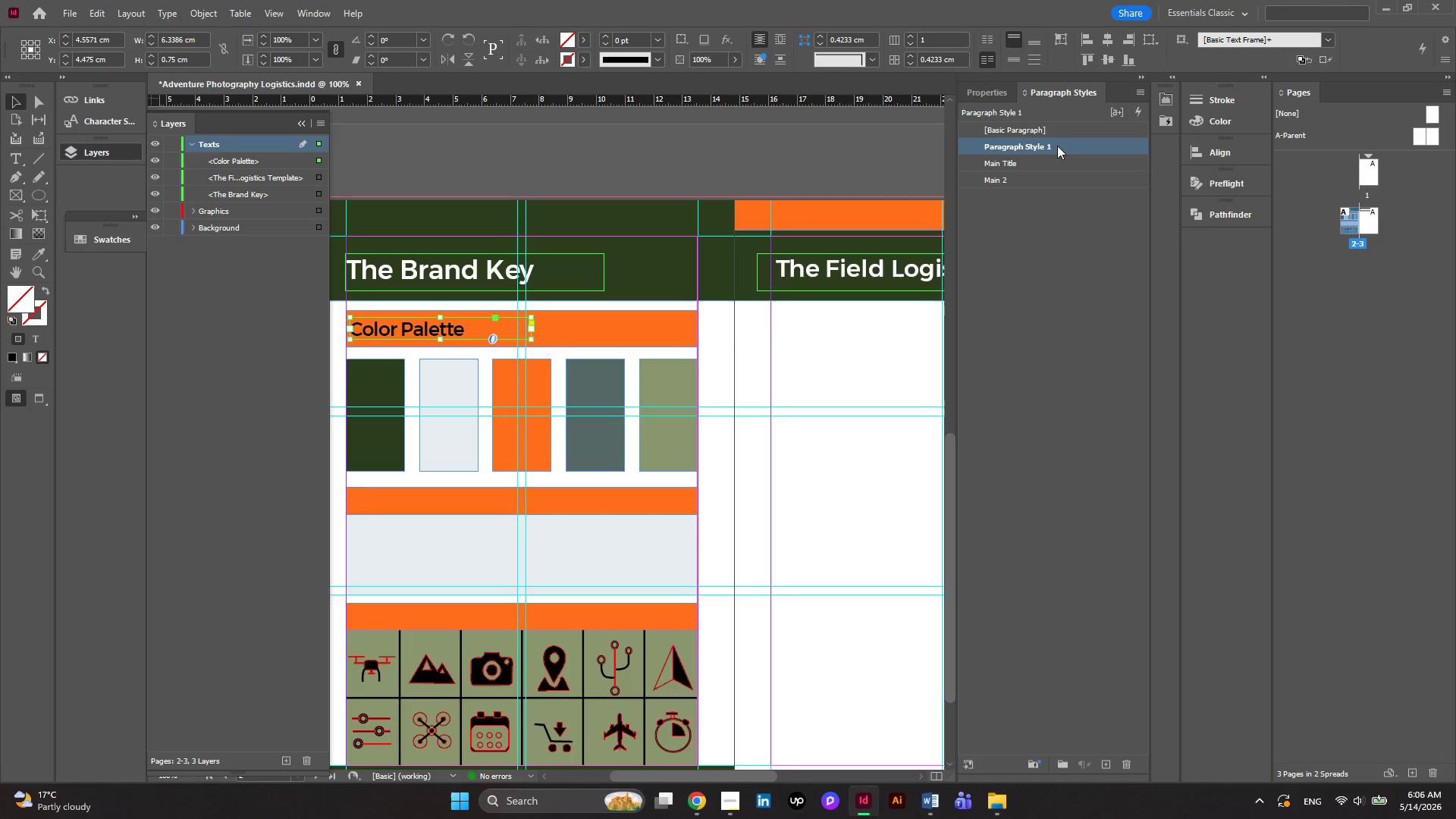 
wait(20.19)
 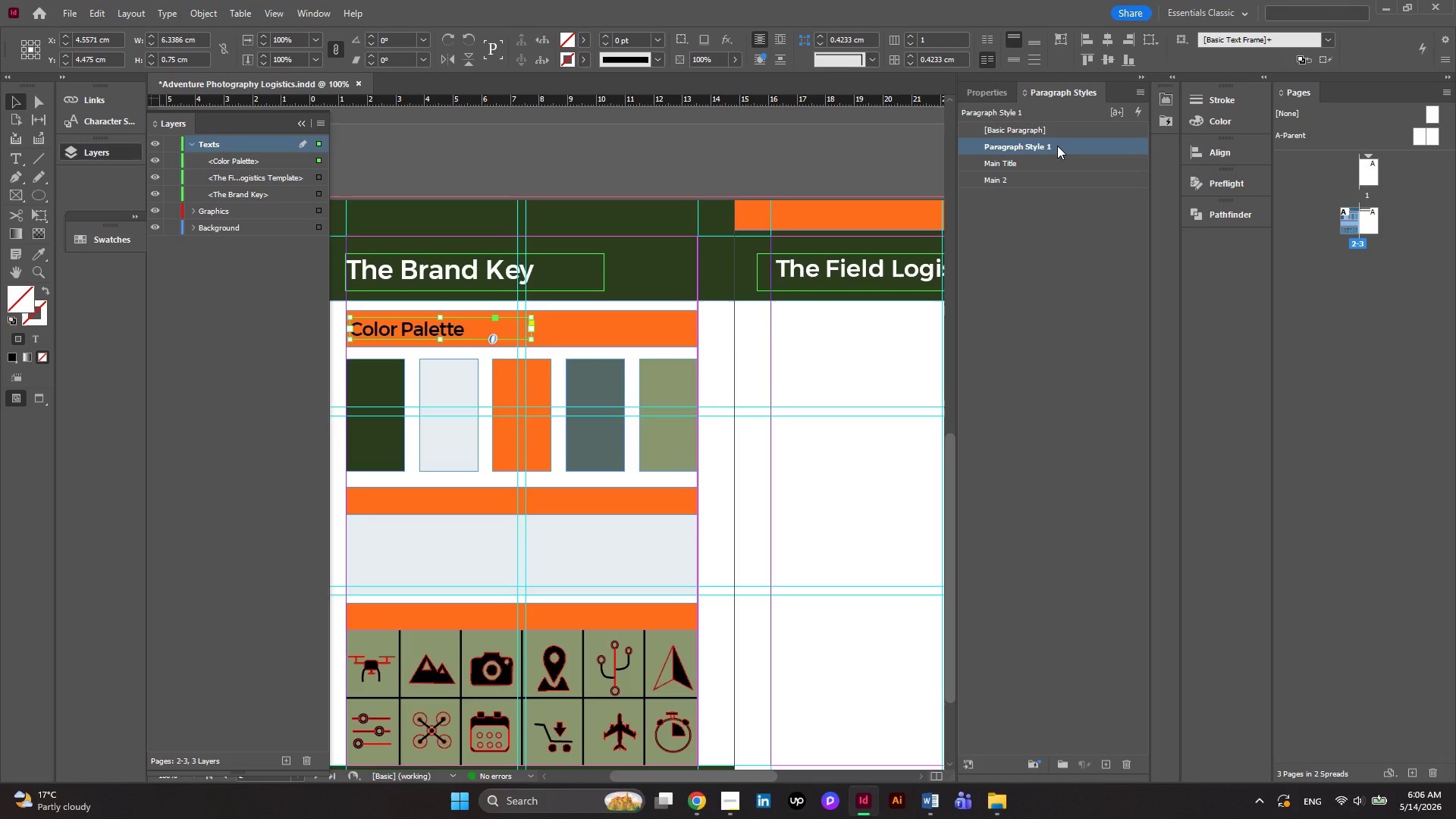 
double_click([1051, 146])
 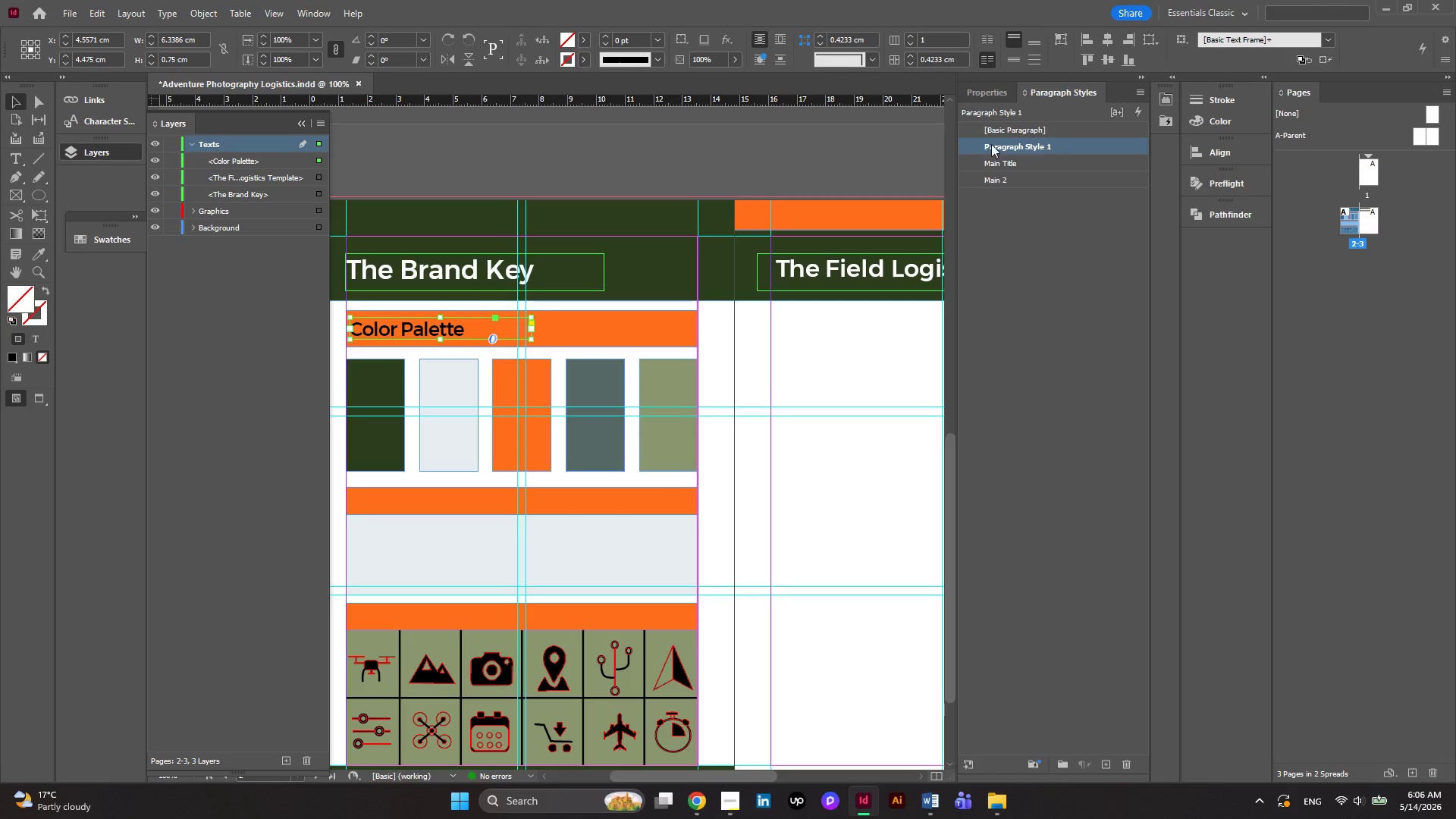 
double_click([993, 143])
 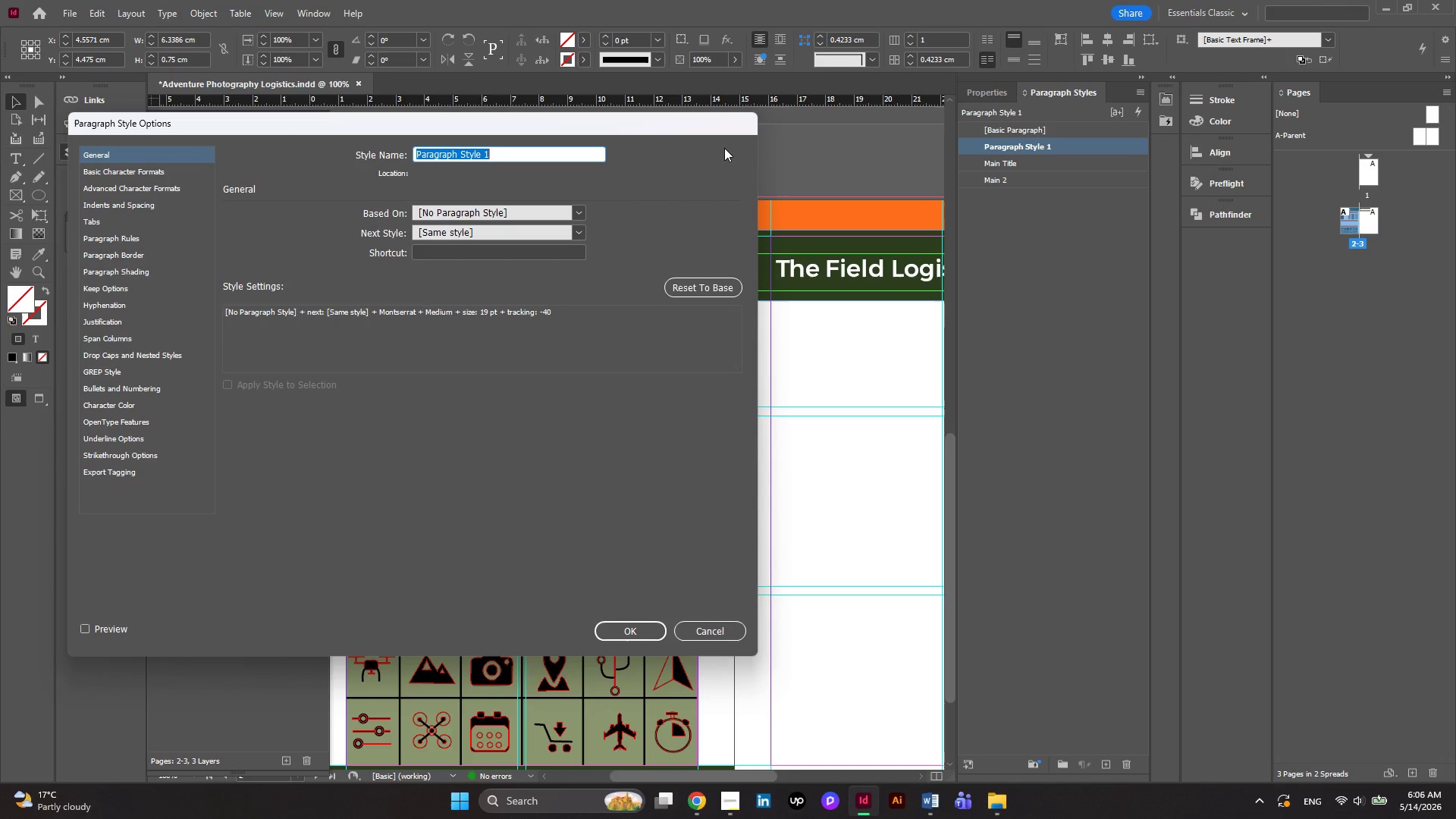 
type(Coloe)
key(Backspace)
type(r title)
 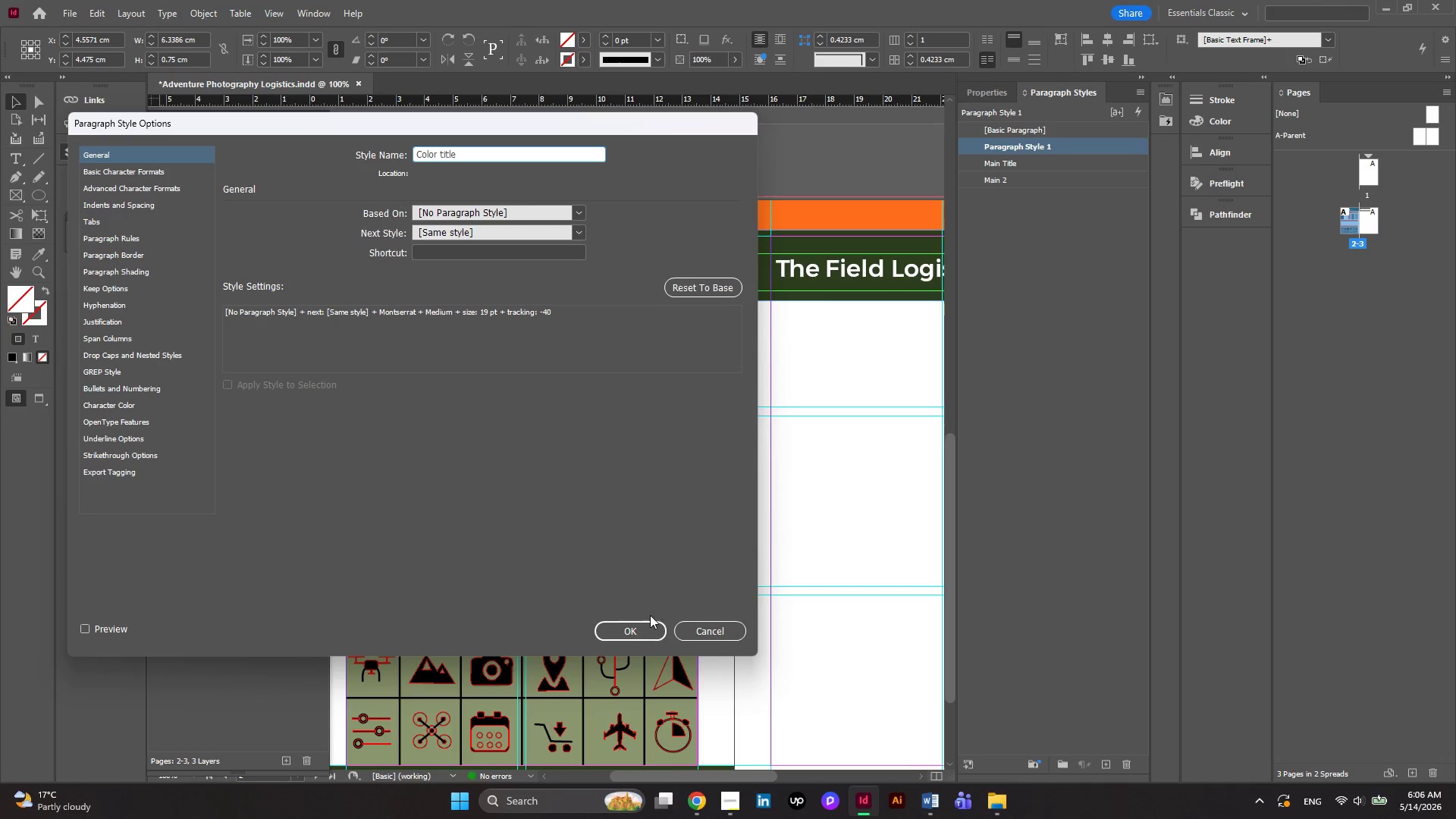 
left_click([645, 627])
 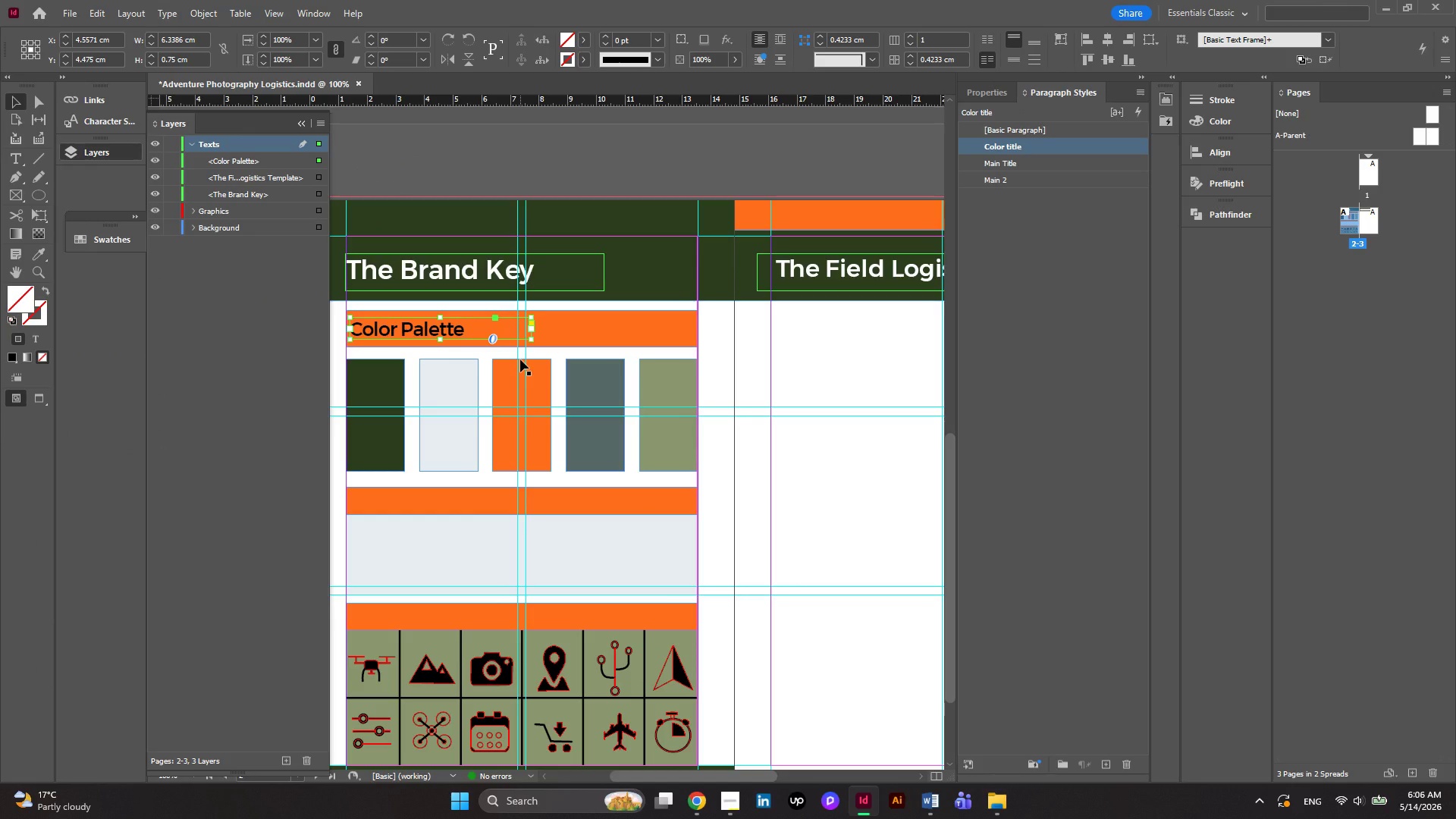 
wait(14.94)
 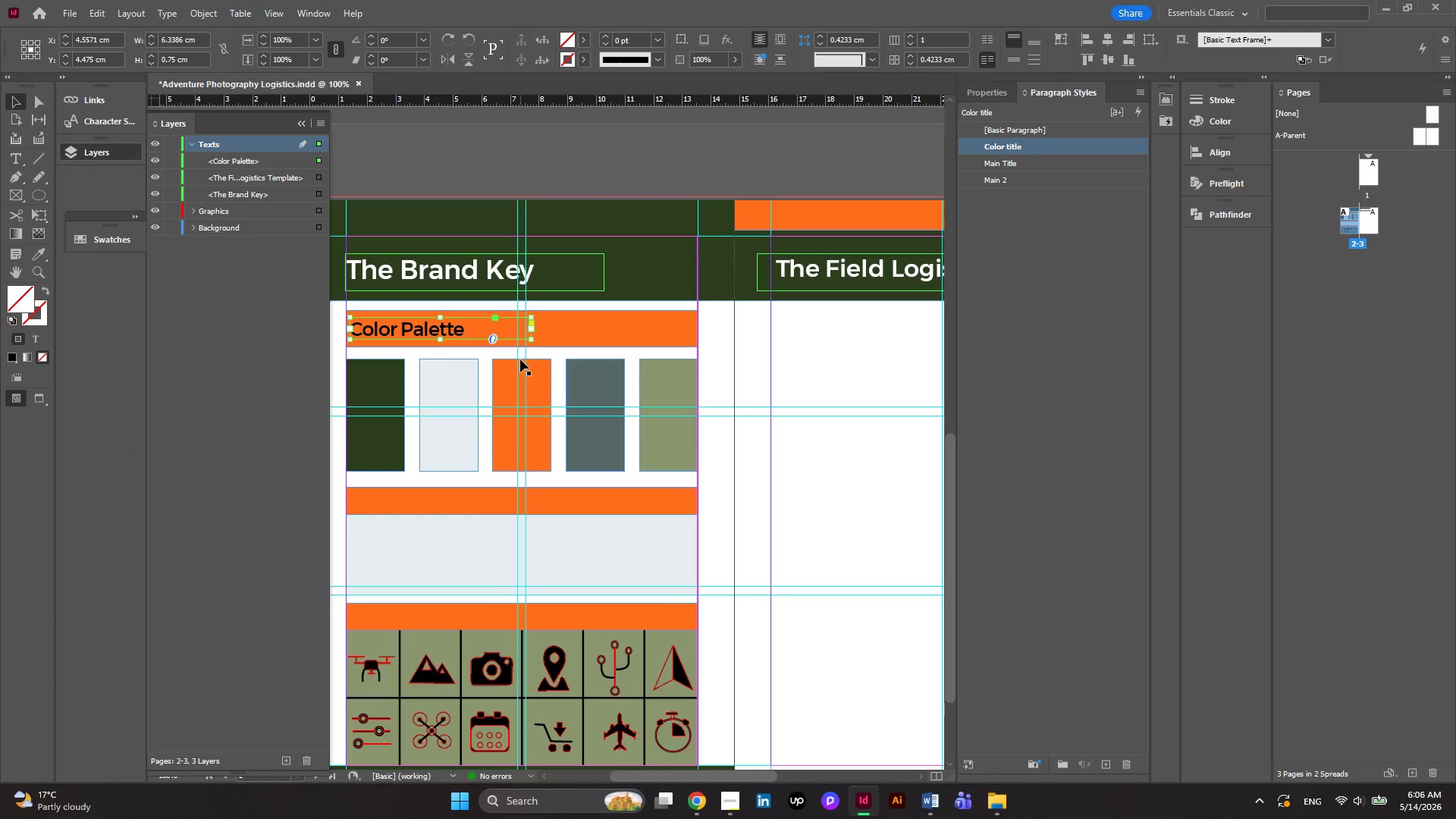 
left_click([597, 533])
 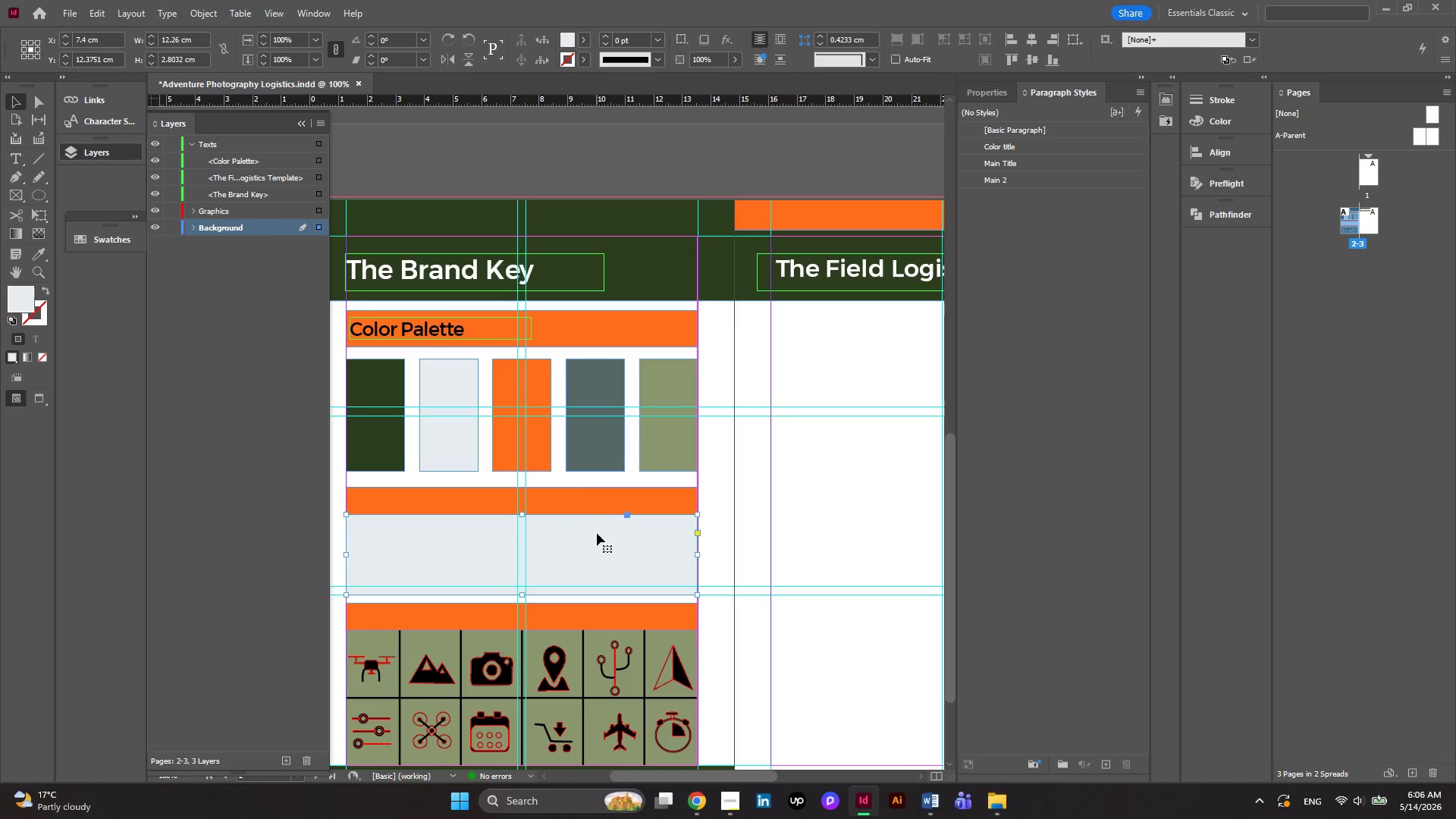 
left_click([430, 333])
 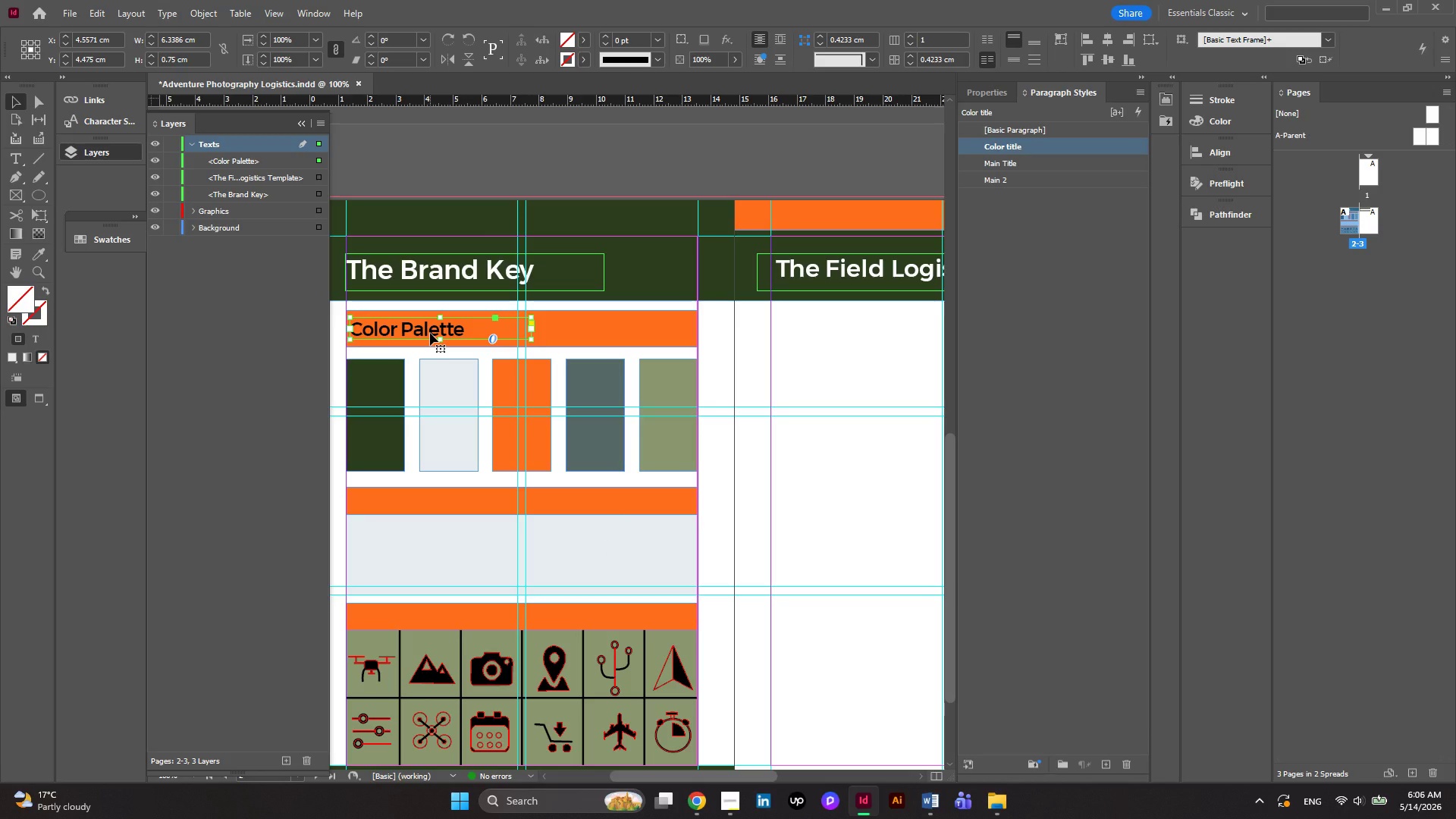 
hold_key(key=AltLeft, duration=2.72)
left_click_drag(start_coordinate=[430, 333], to_coordinate=[438, 505])
 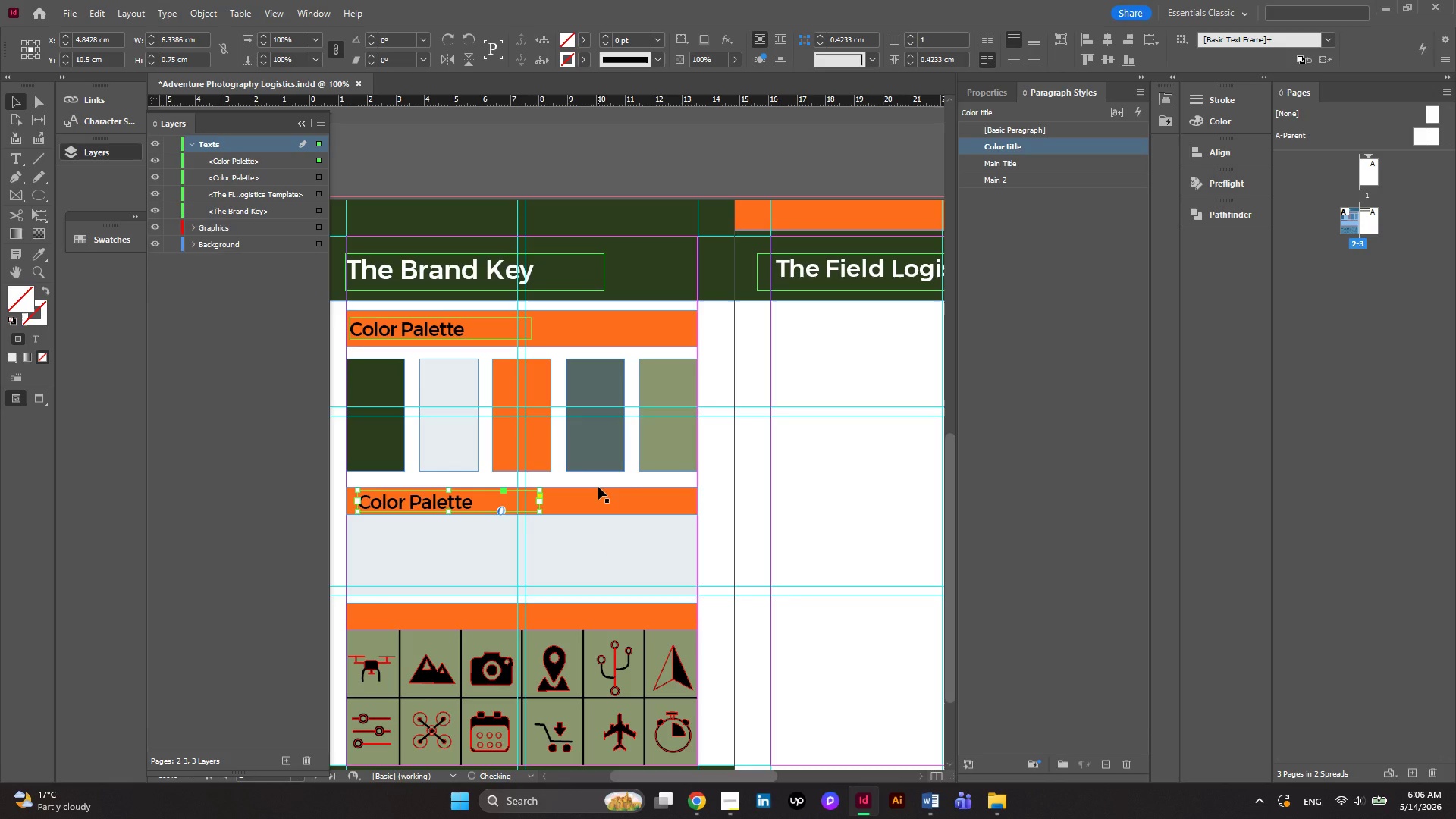 
left_click([598, 487])
 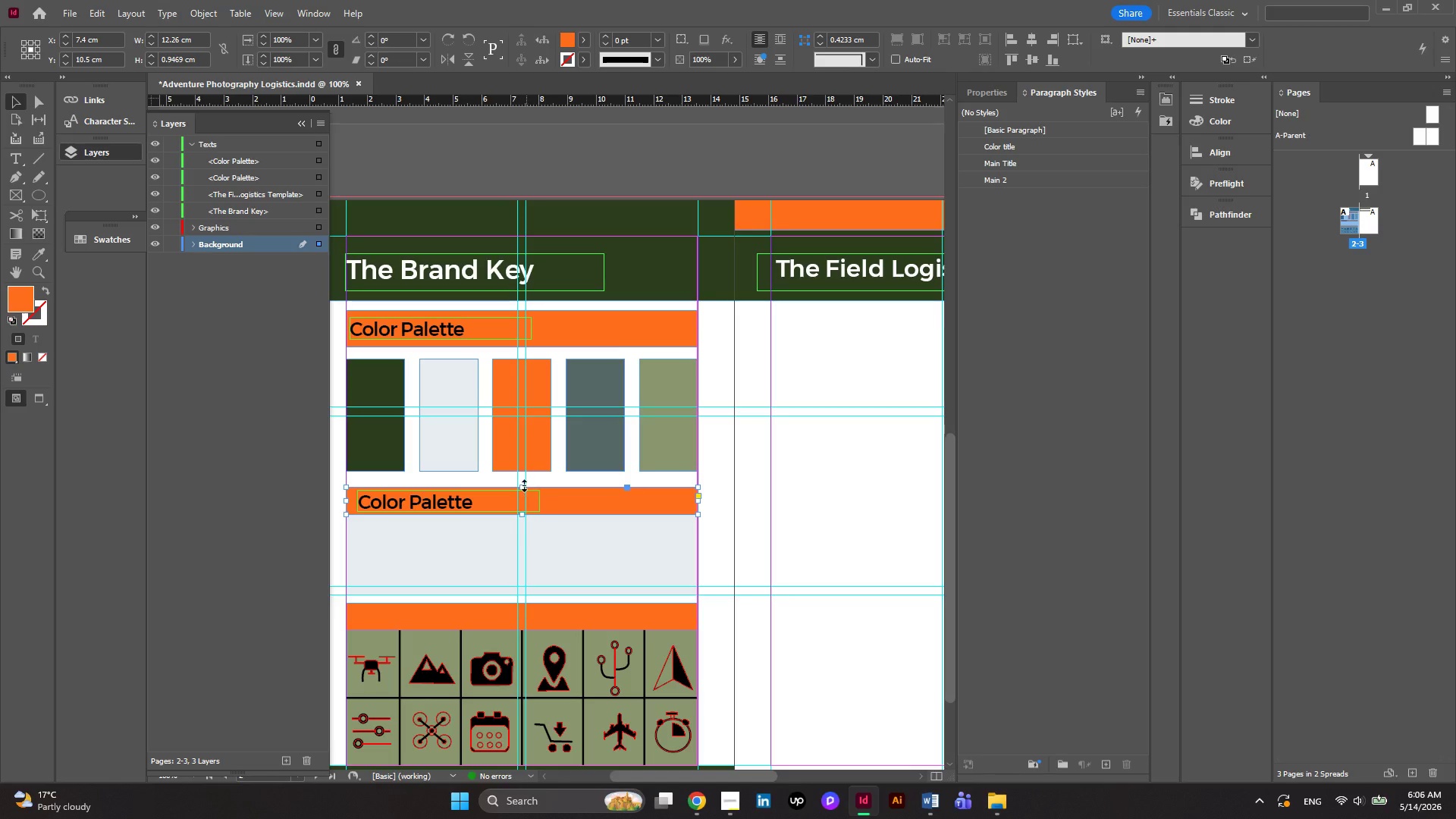 
left_click_drag(start_coordinate=[520, 485], to_coordinate=[520, 481])
 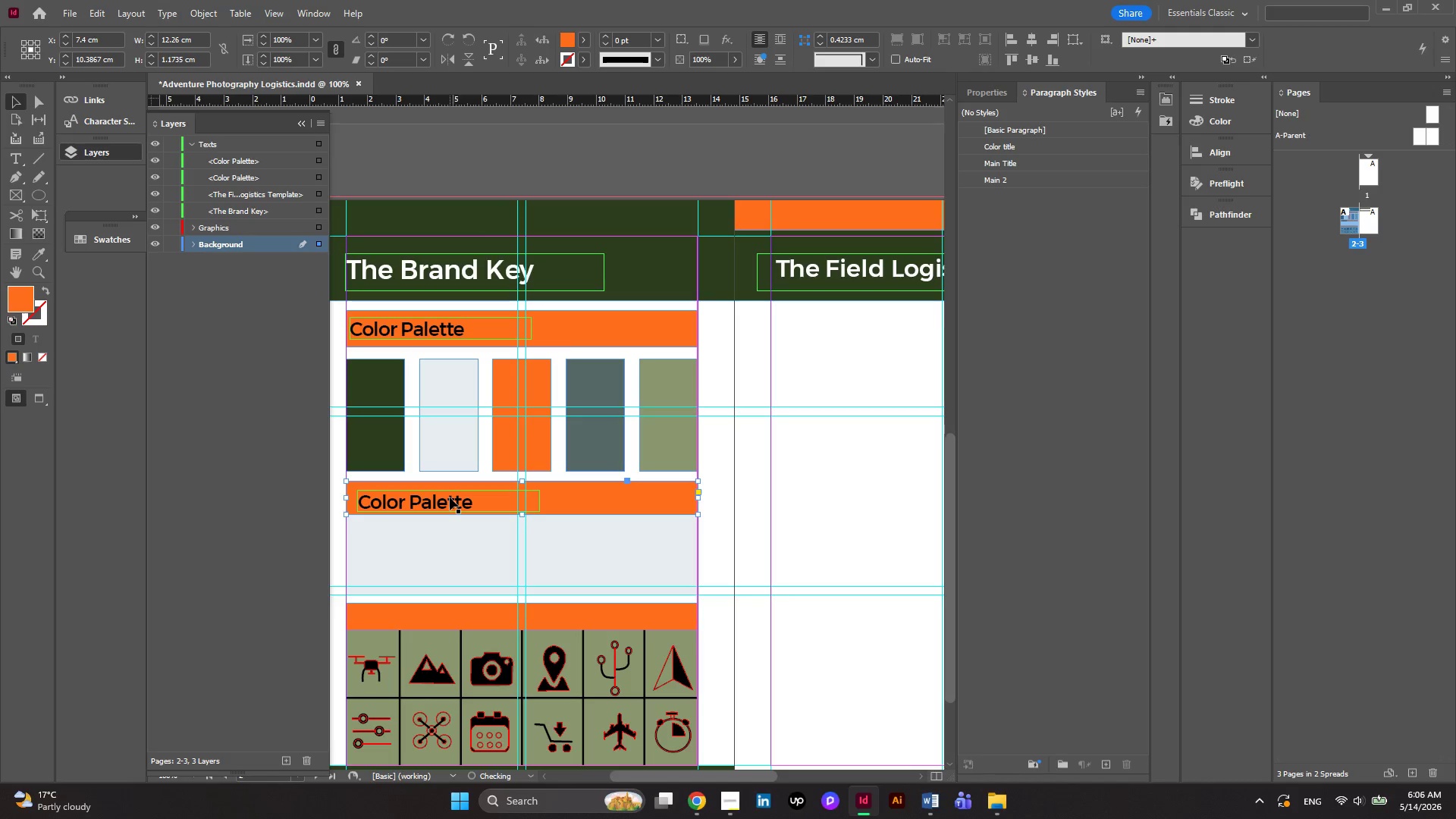 
left_click([450, 497])
 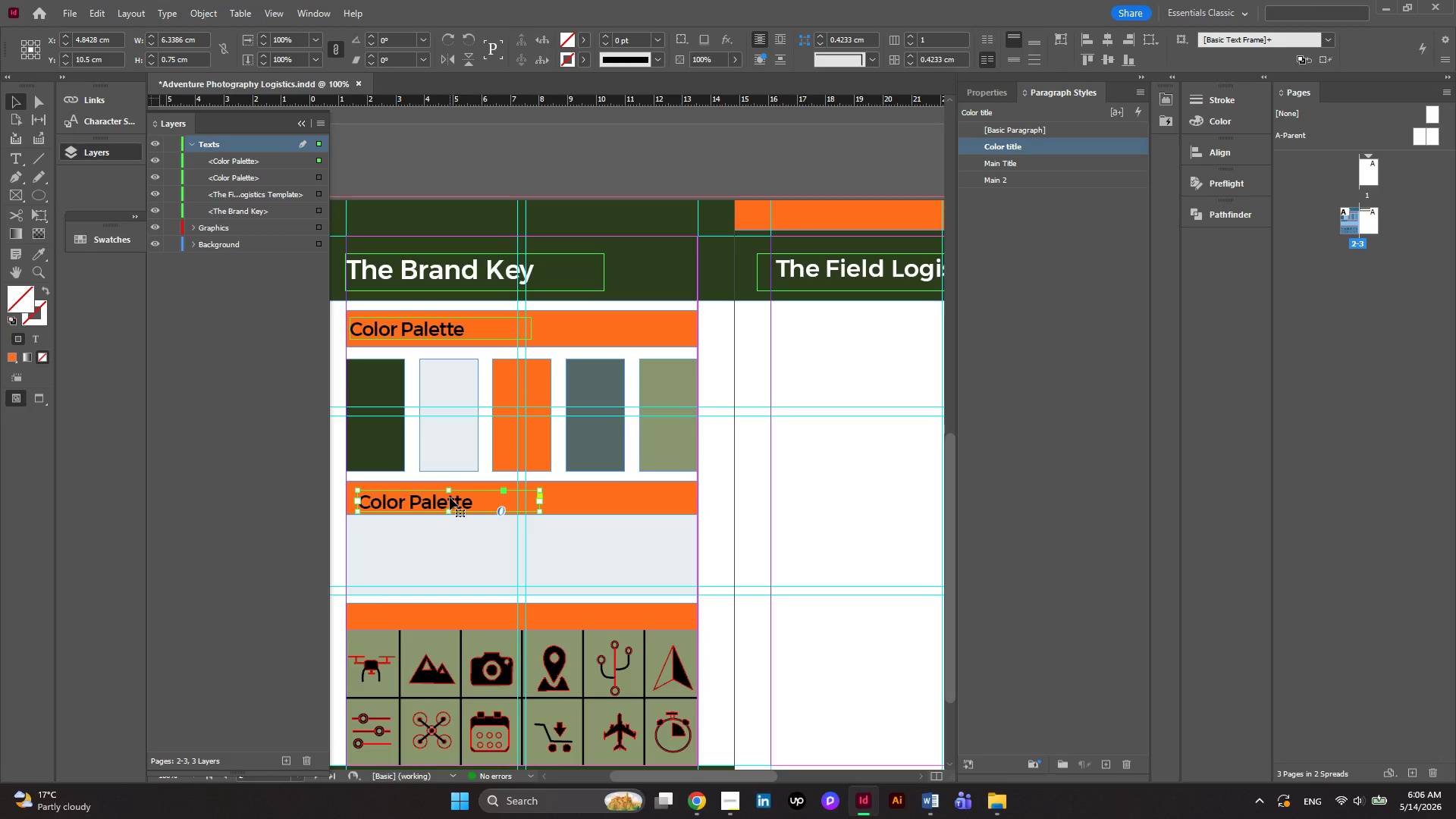 
left_click_drag(start_coordinate=[450, 497], to_coordinate=[446, 494])
 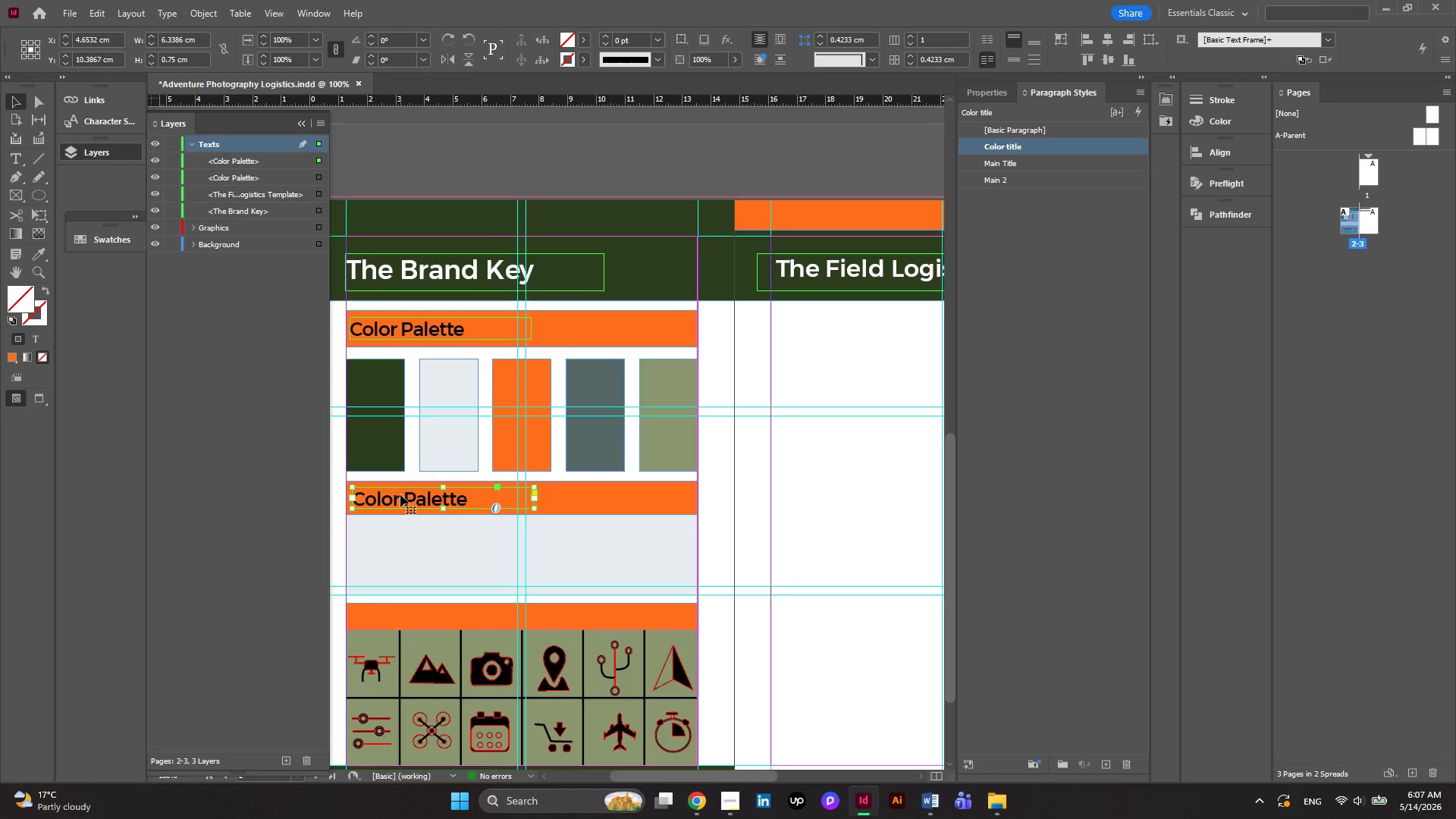 
double_click([400, 494])
 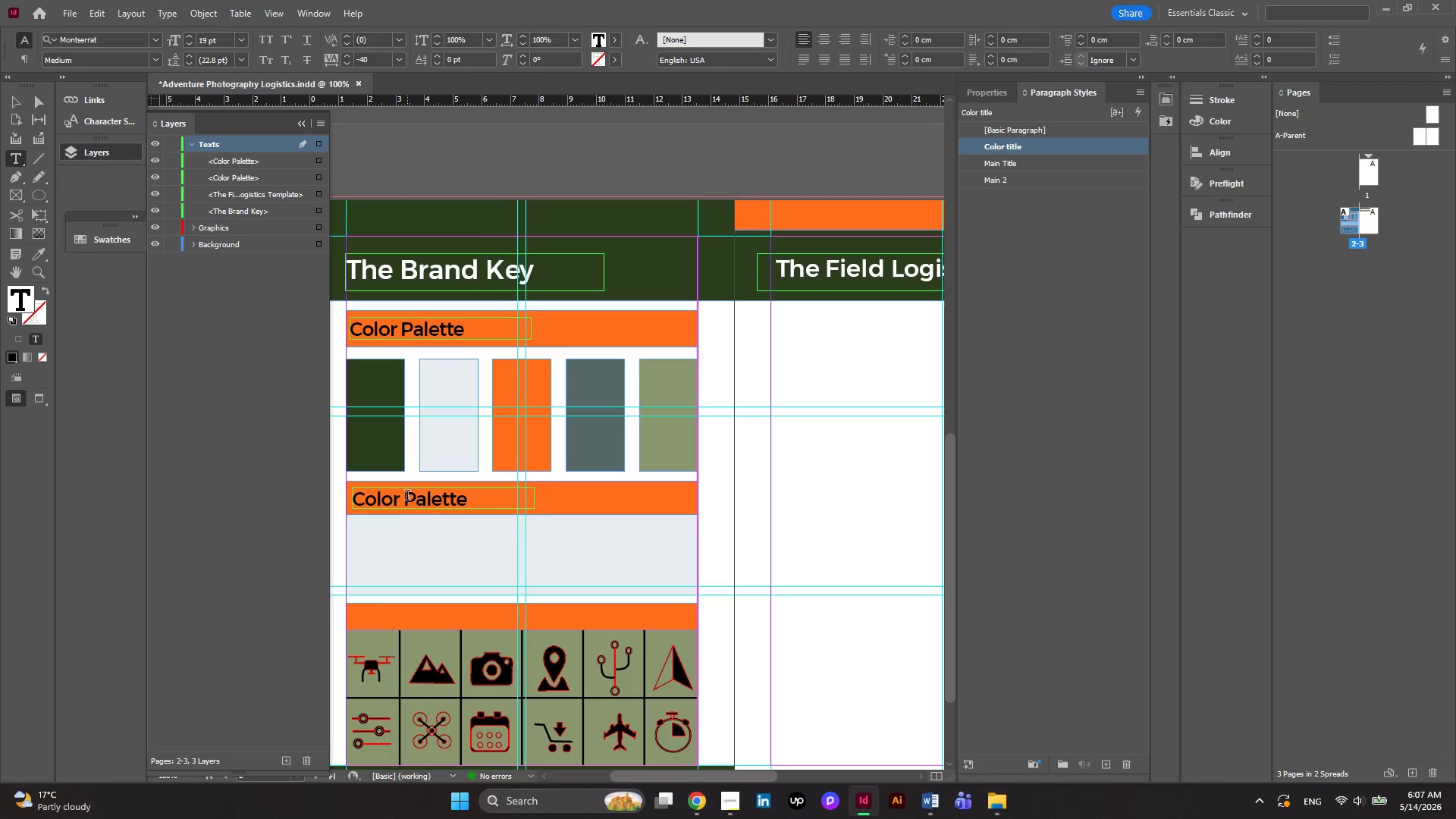 
key(Control+ControlLeft)
 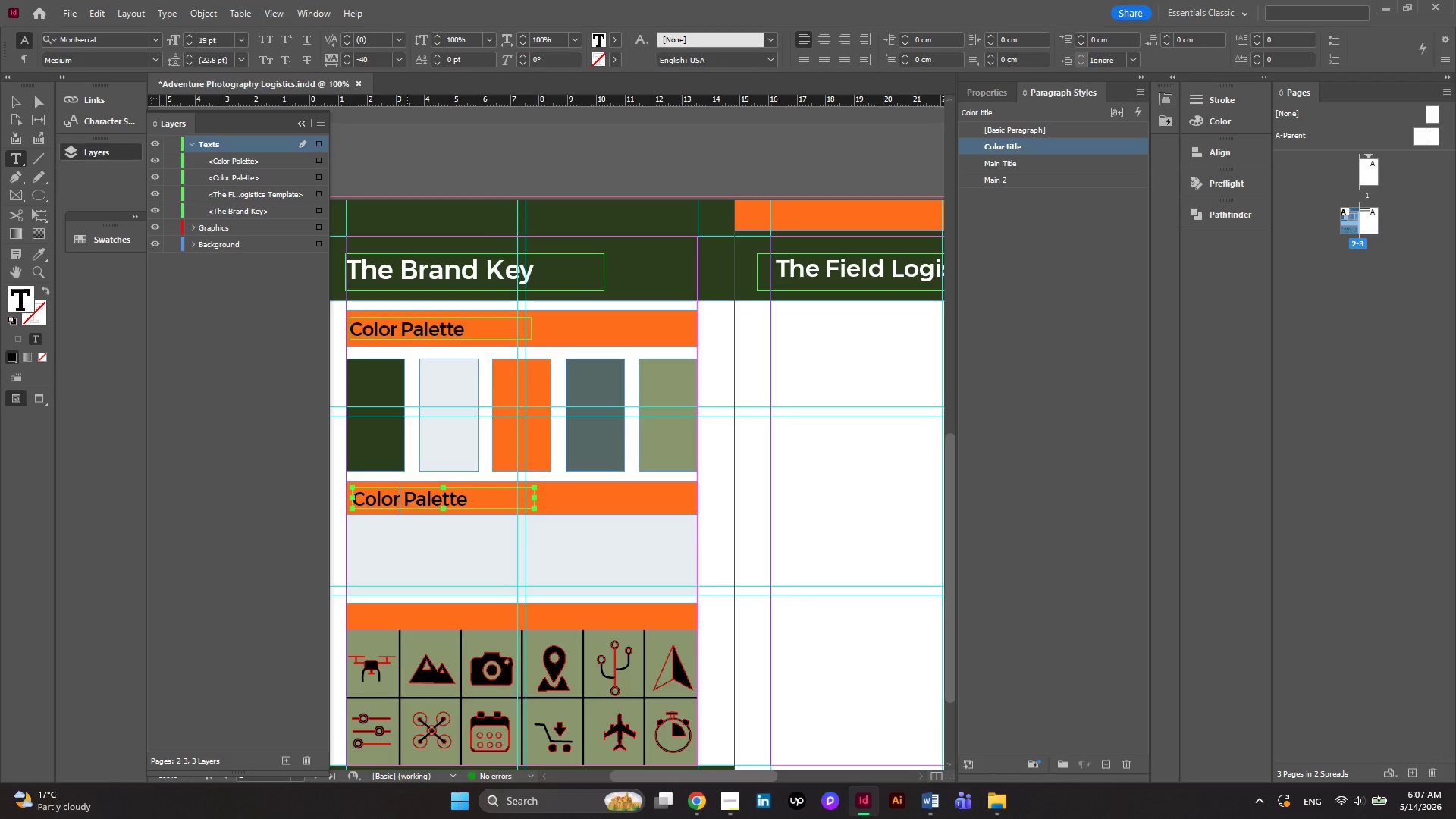 
key(Control+A)
 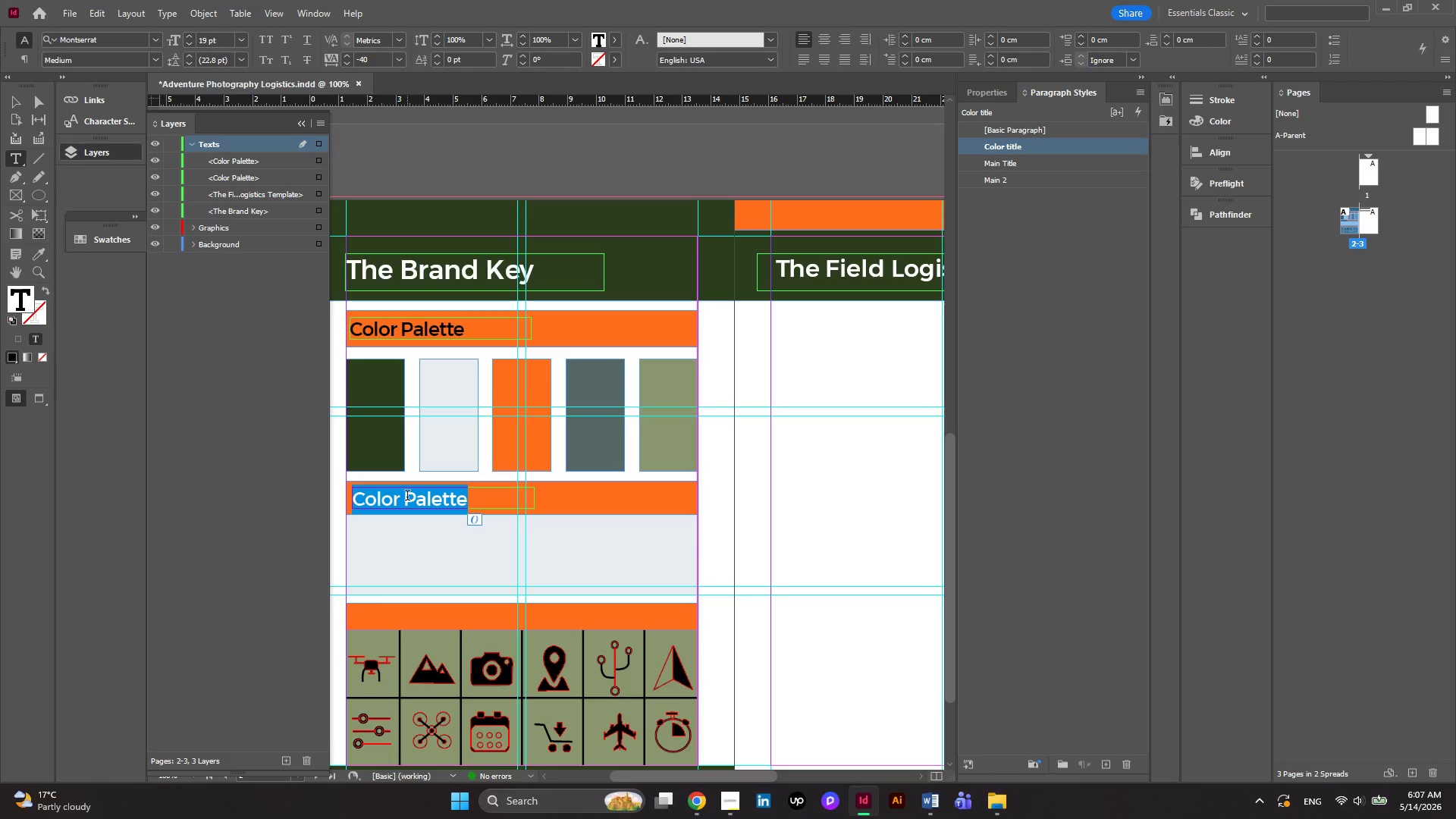 
type(Typography hierarchies)
 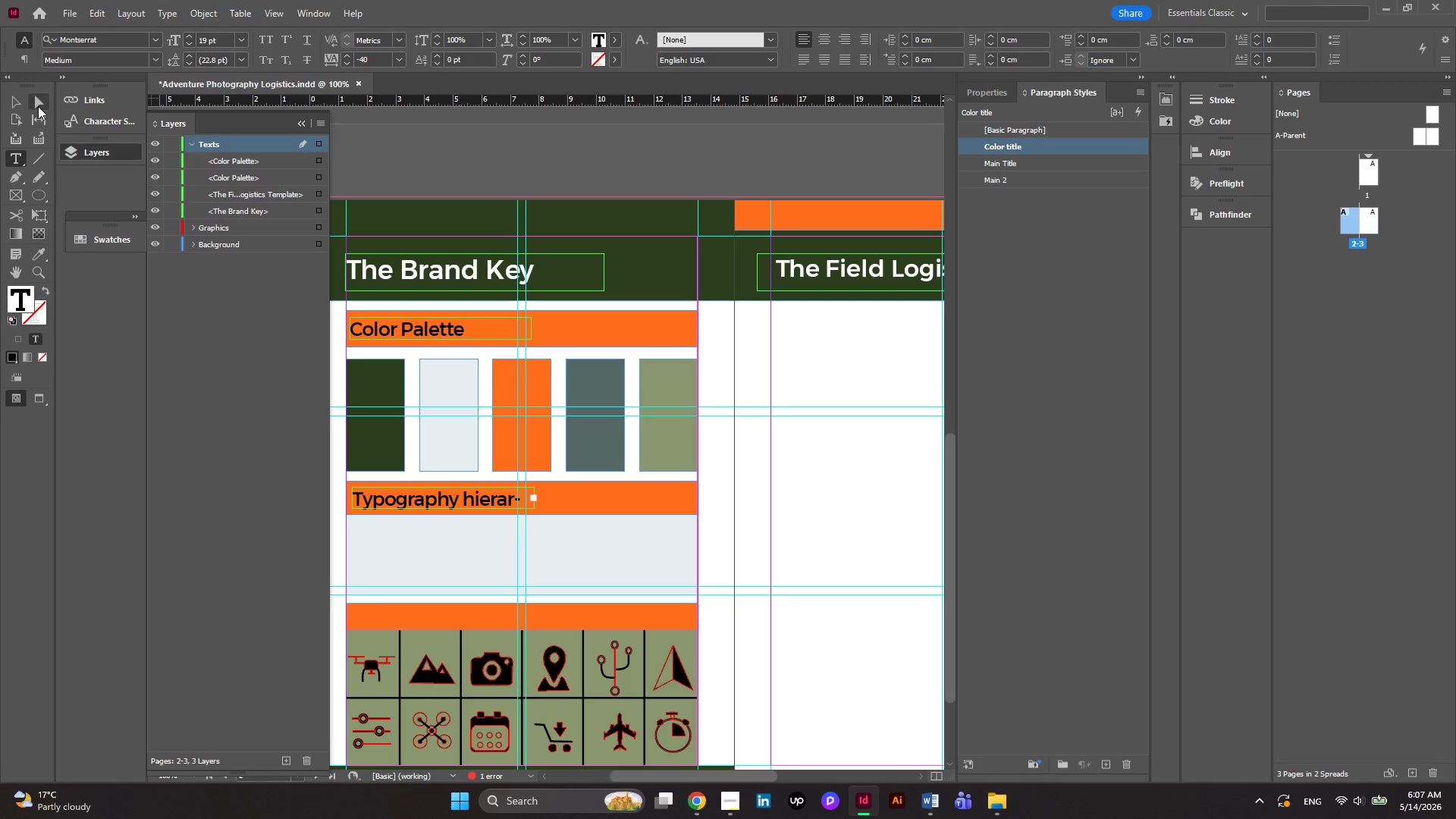 
left_click([11, 105])
 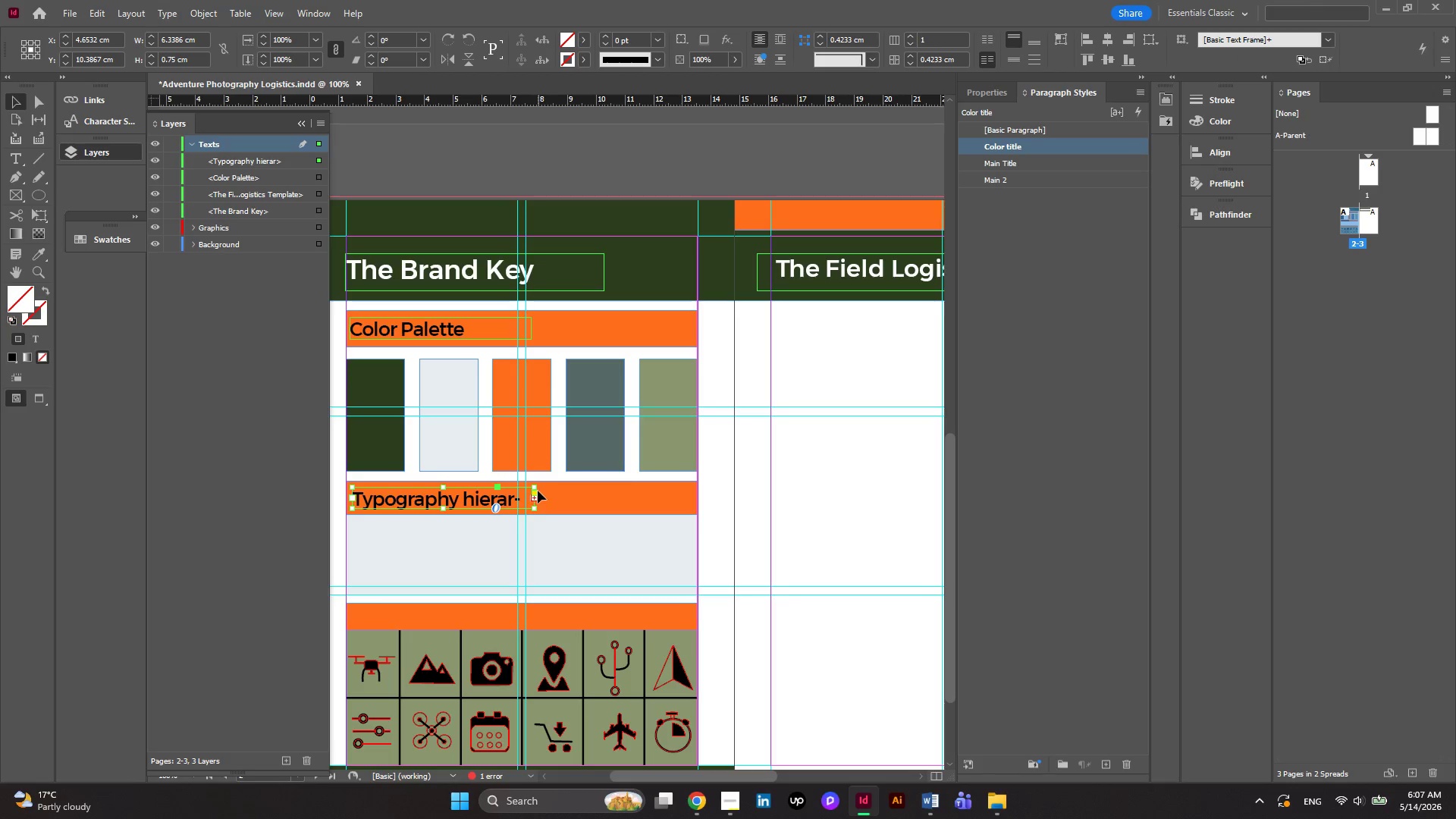 
left_click_drag(start_coordinate=[535, 486], to_coordinate=[592, 488])
 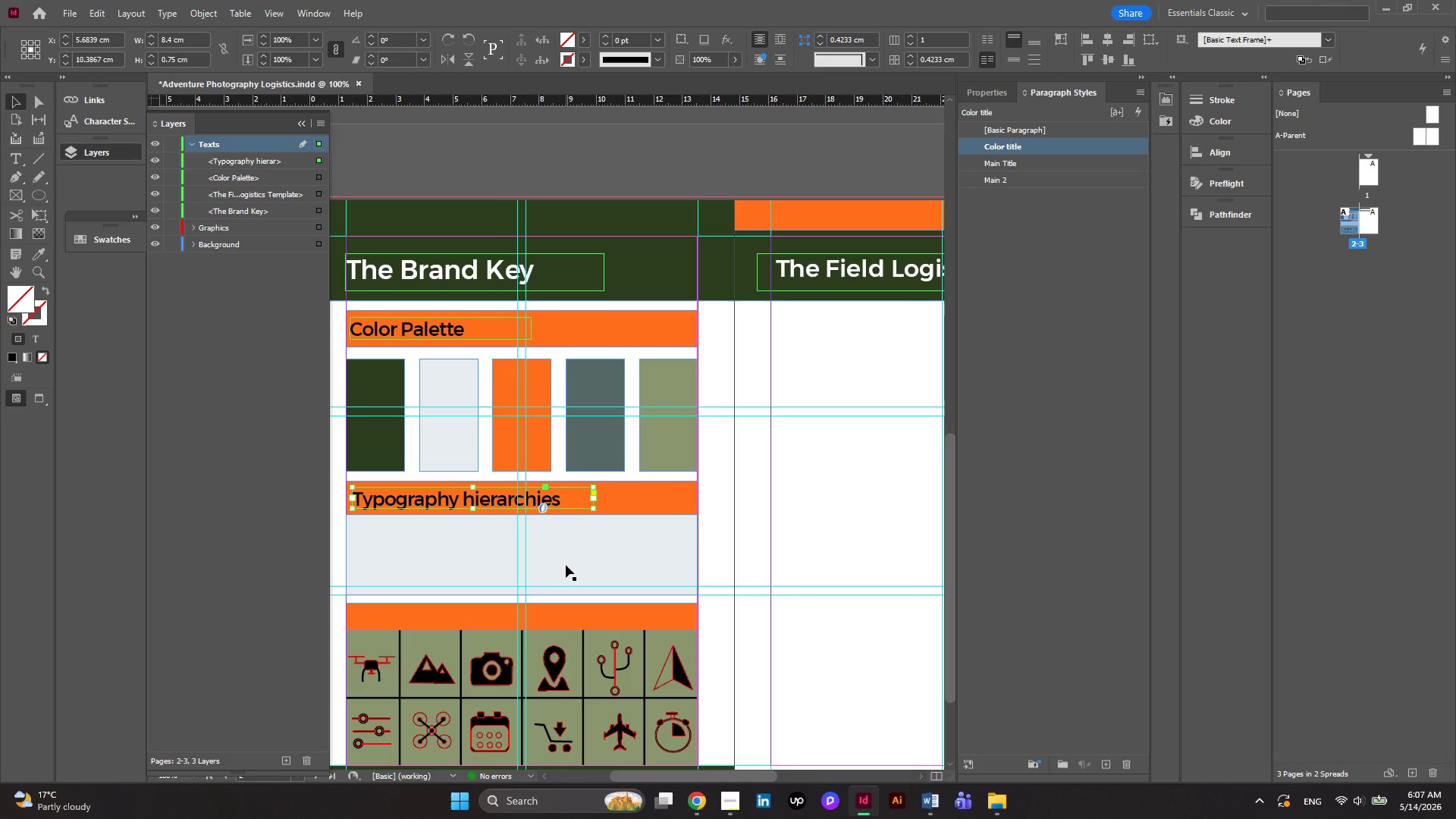 
left_click([566, 565])
 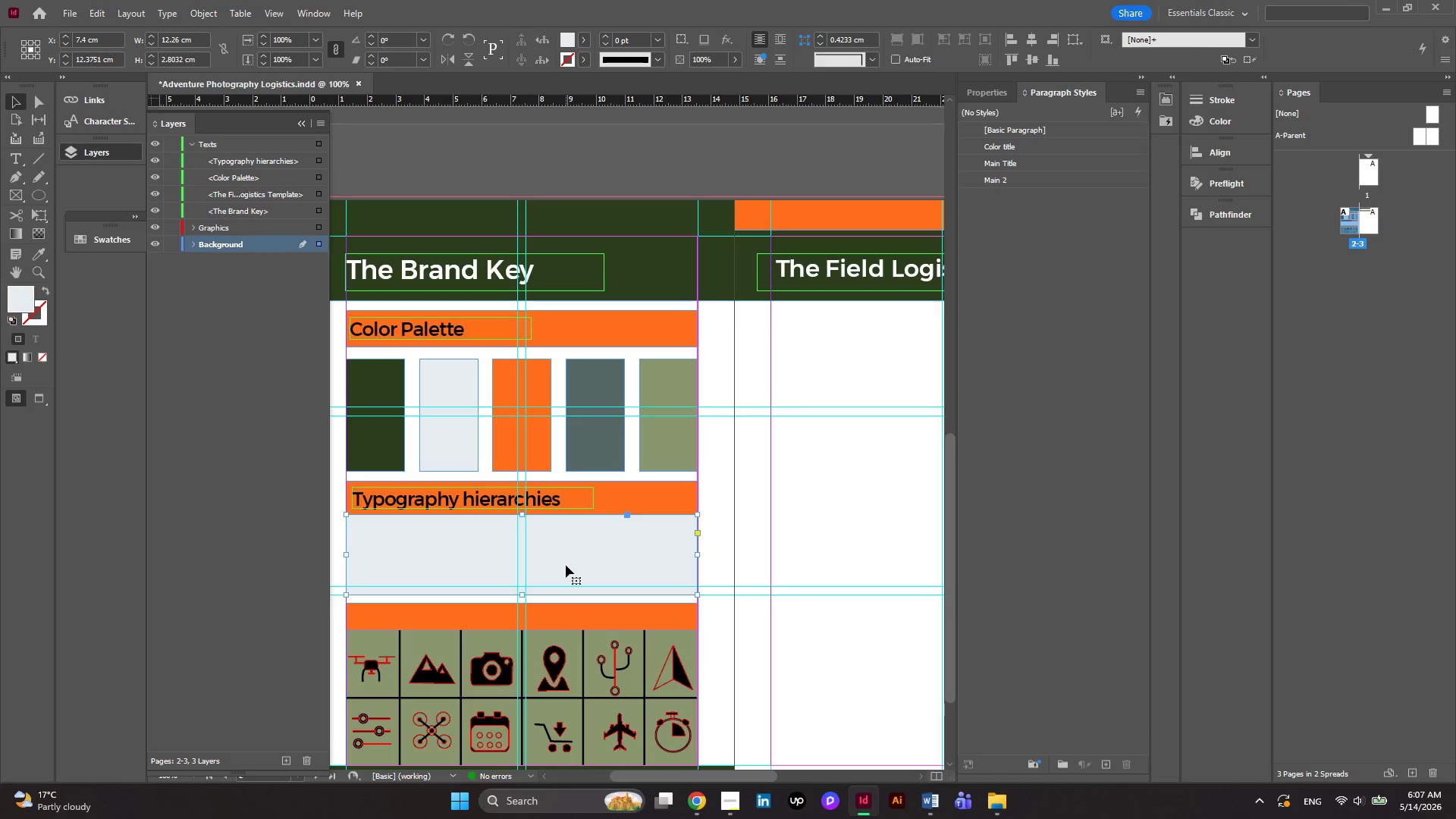 